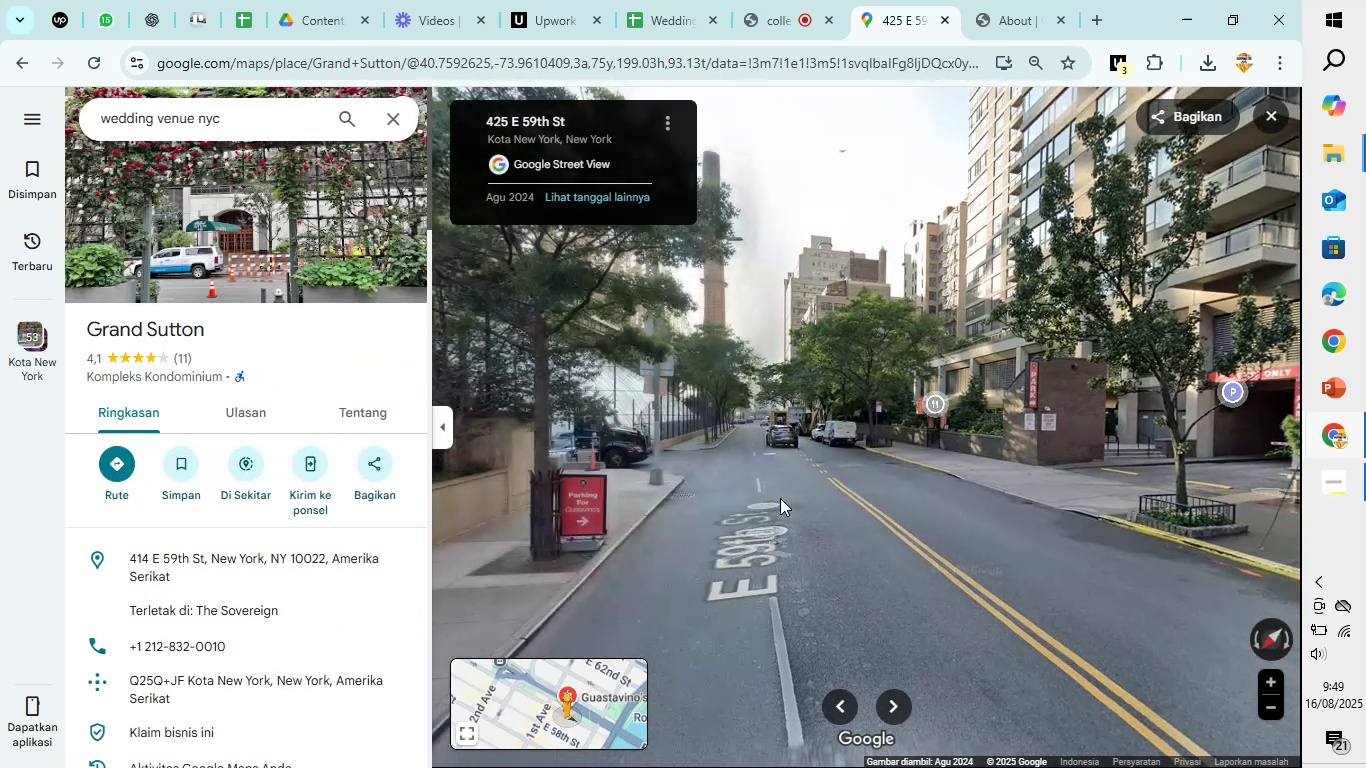 
left_click_drag(start_coordinate=[782, 495], to_coordinate=[1309, 548])
 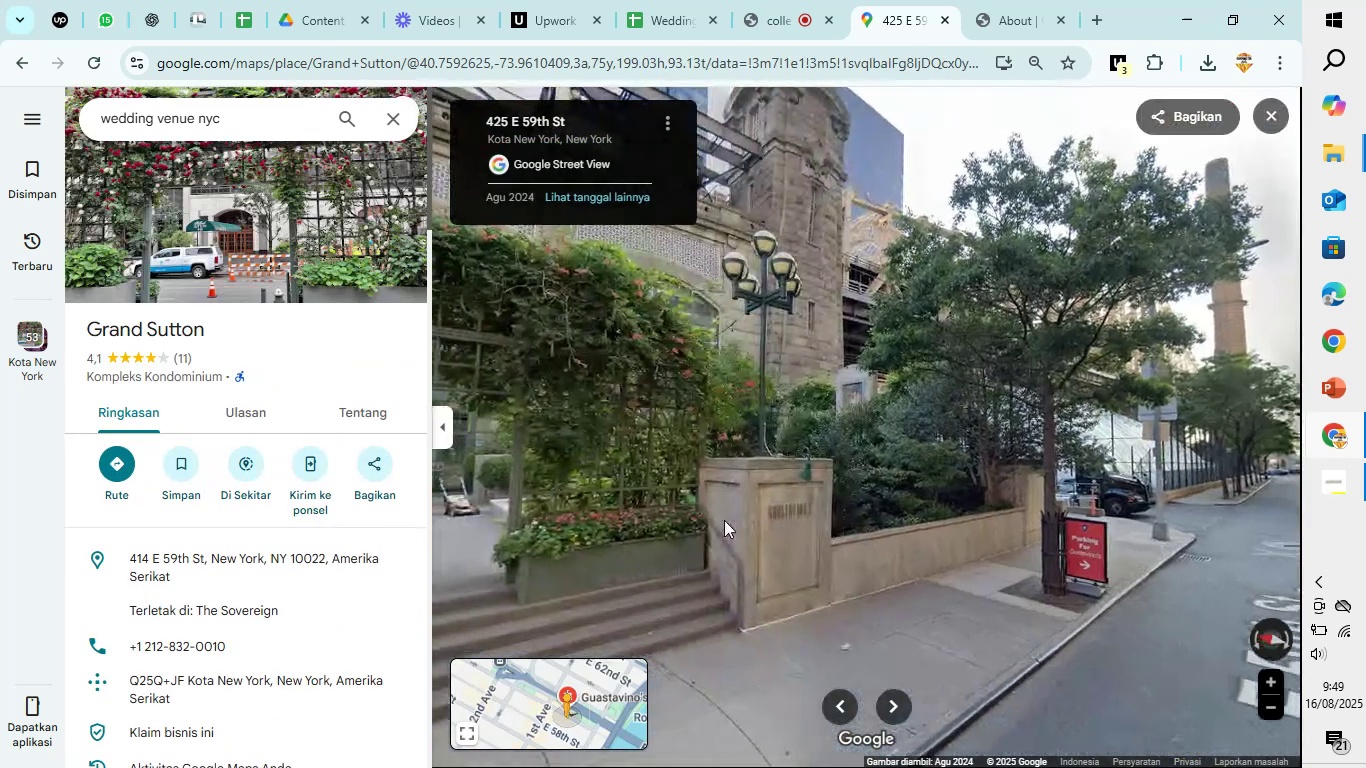 
left_click_drag(start_coordinate=[706, 514], to_coordinate=[1321, 498])
 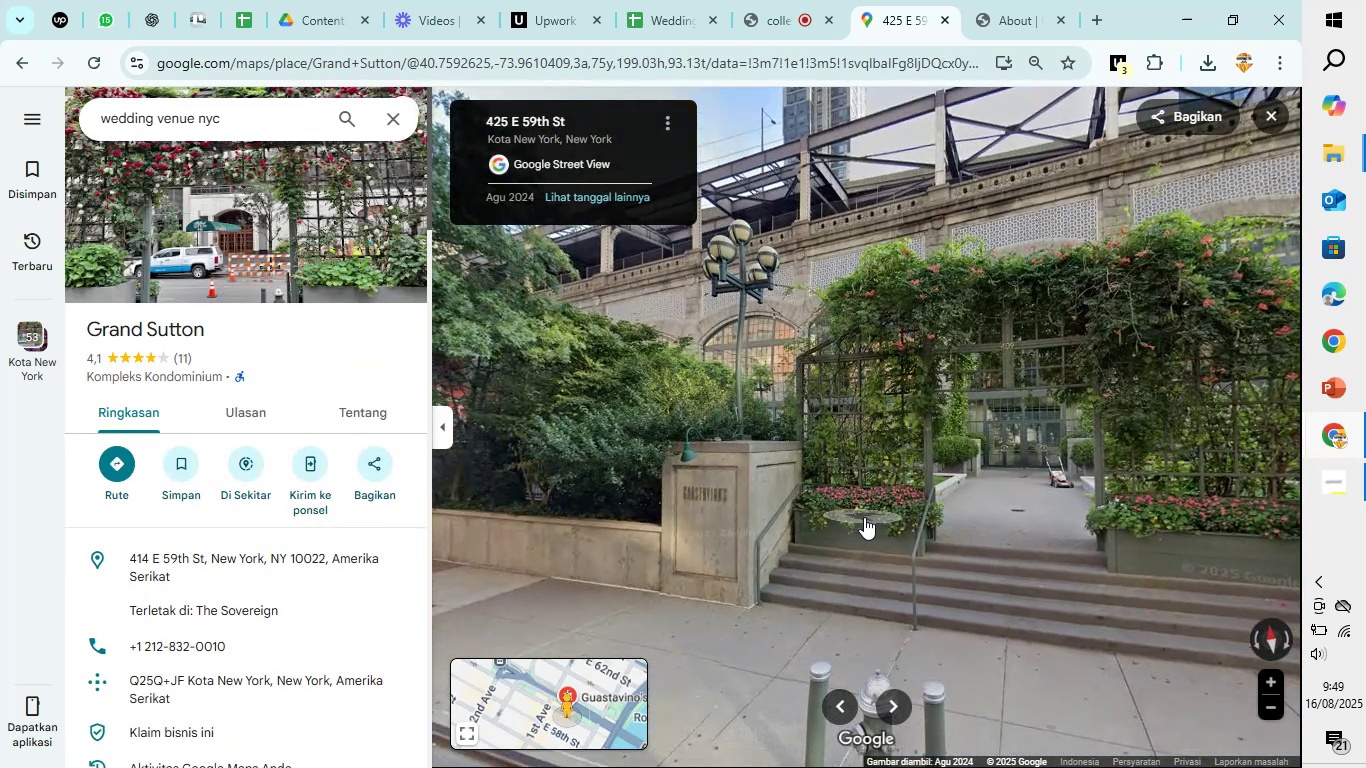 
left_click_drag(start_coordinate=[858, 517], to_coordinate=[1001, 509])
 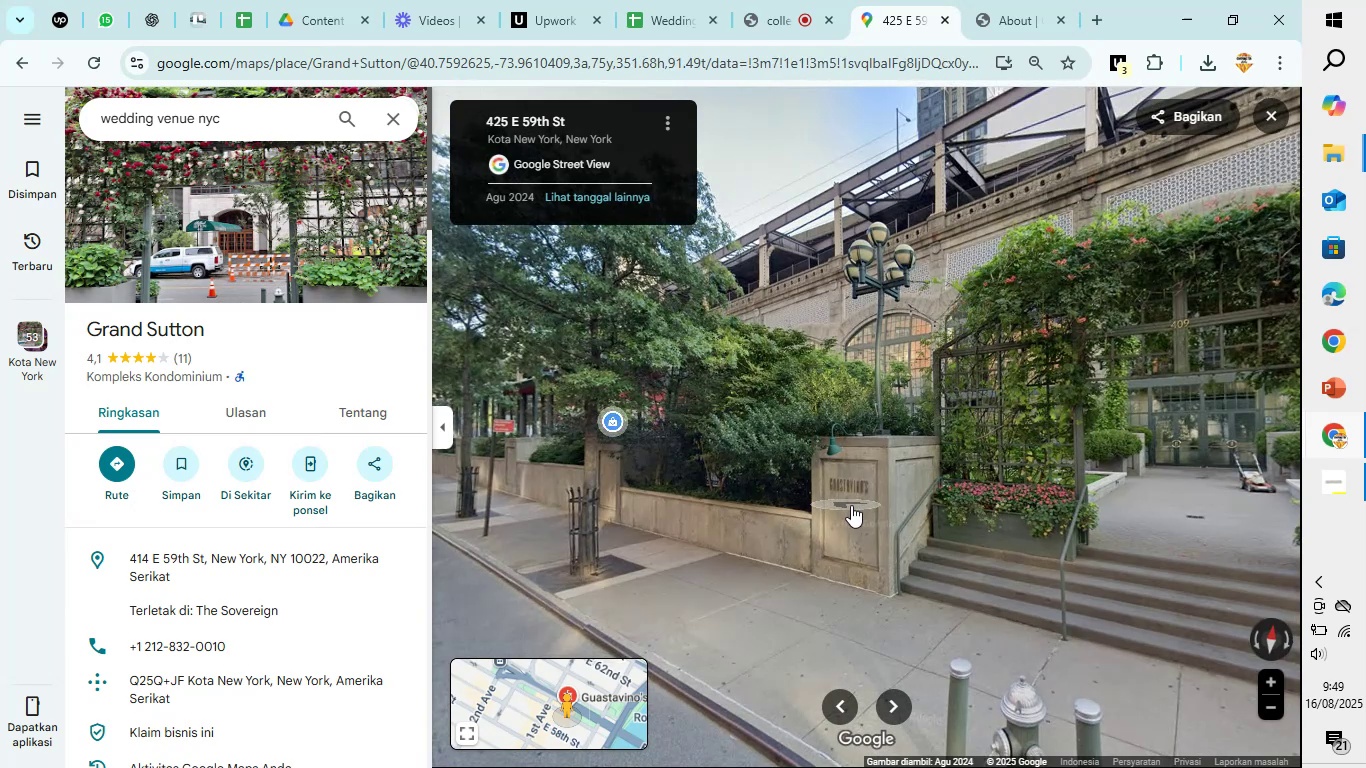 
scroll: coordinate [851, 505], scroll_direction: up, amount: 3.0
 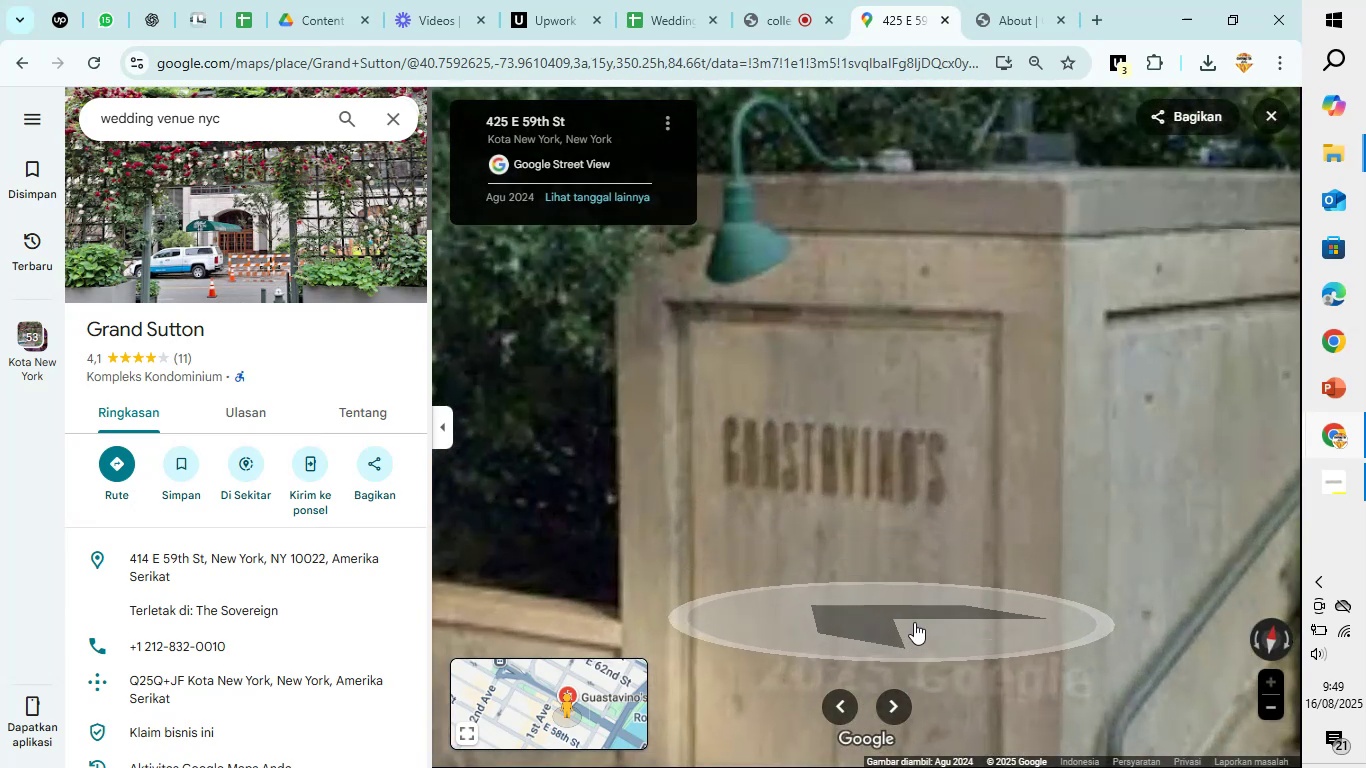 
left_click_drag(start_coordinate=[919, 618], to_coordinate=[569, 583])
 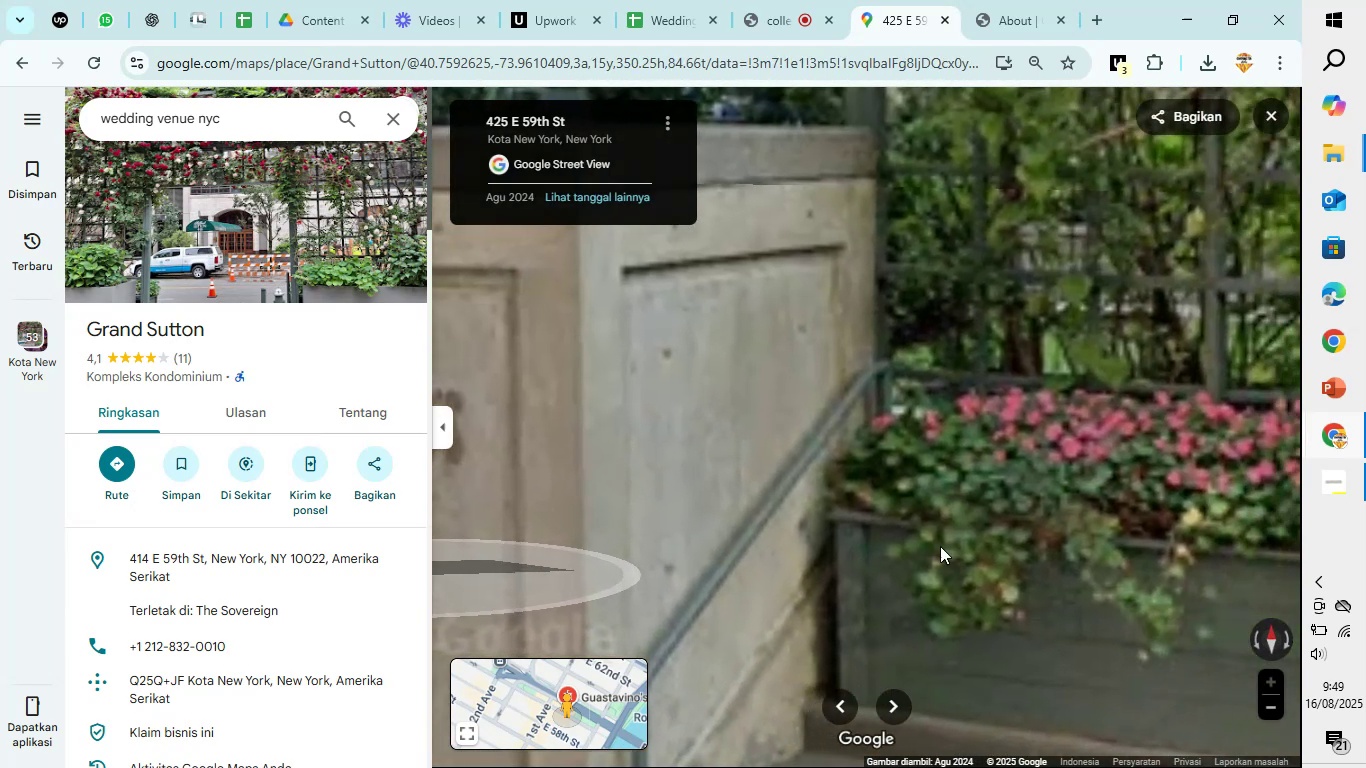 
left_click_drag(start_coordinate=[1059, 521], to_coordinate=[595, 573])
 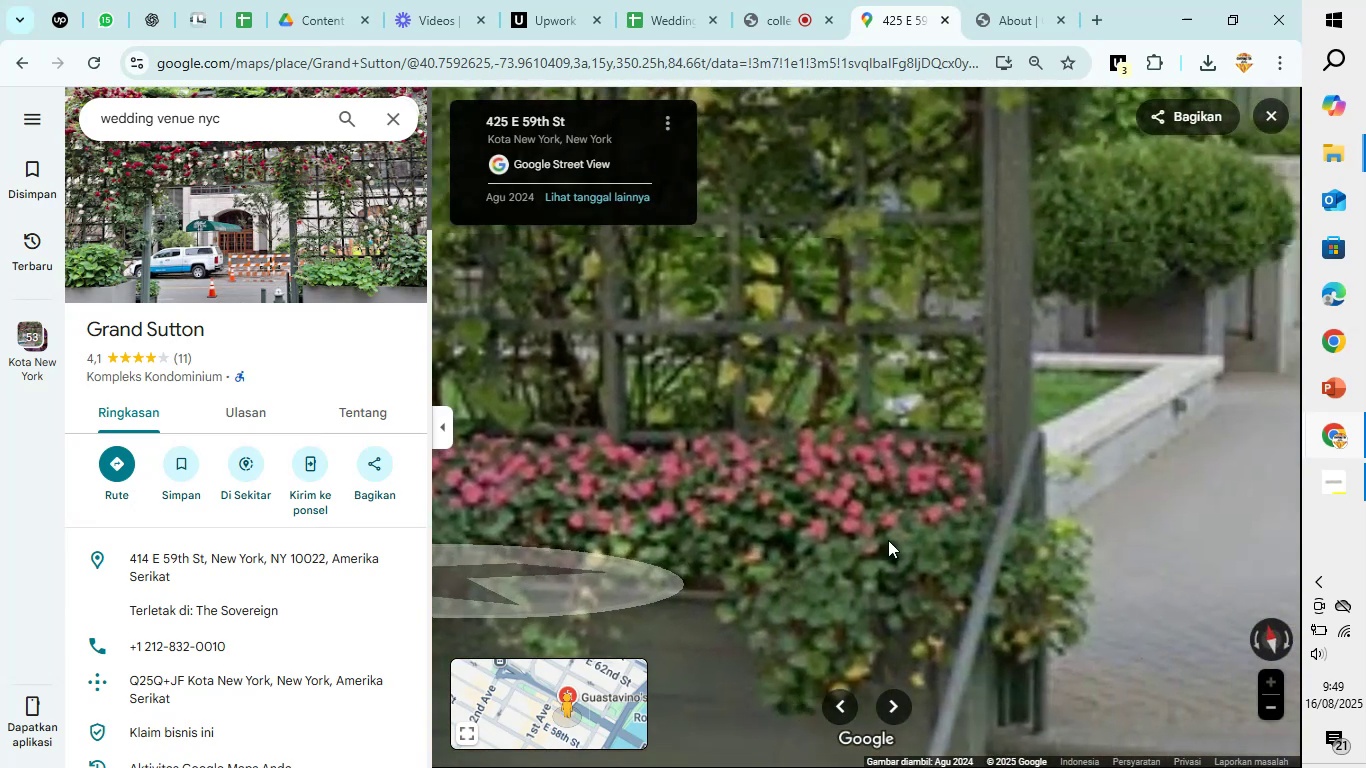 
left_click_drag(start_coordinate=[1046, 519], to_coordinate=[535, 661])
 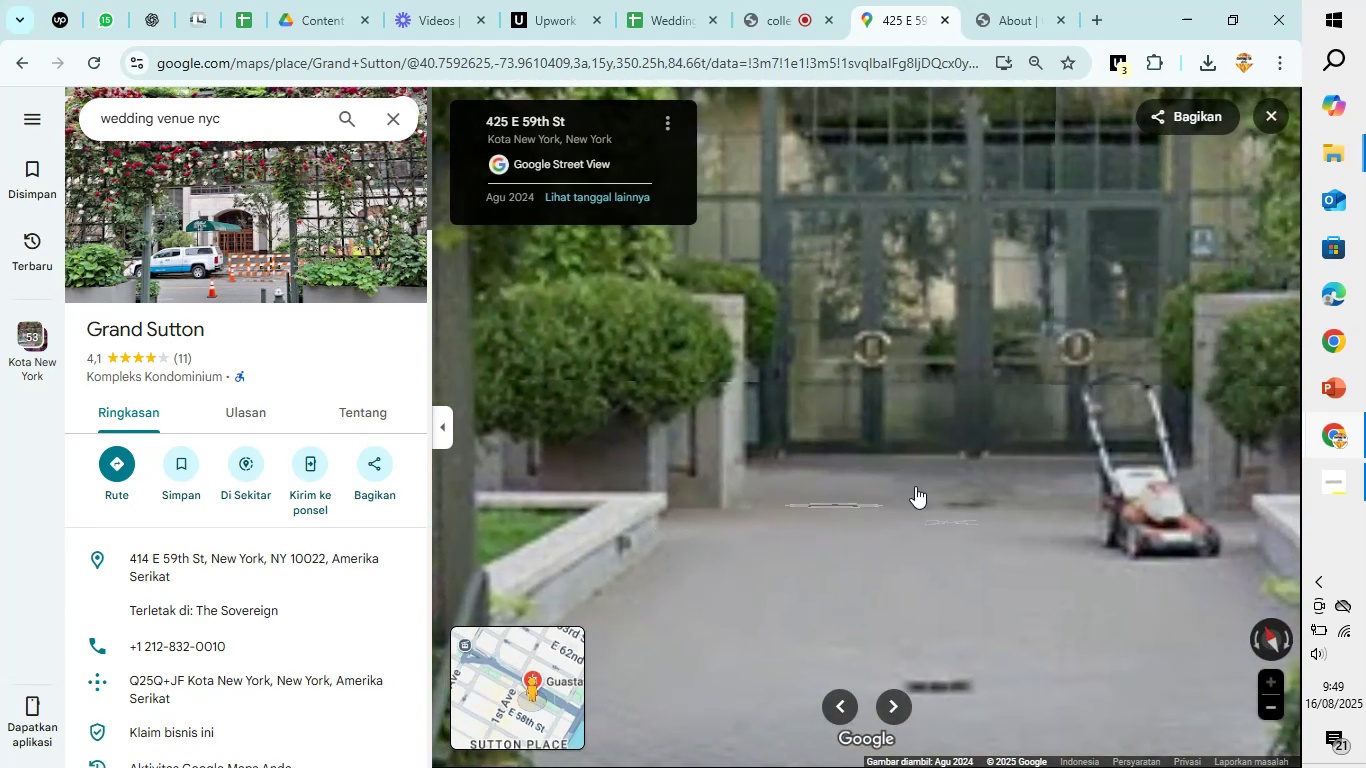 
left_click_drag(start_coordinate=[944, 475], to_coordinate=[839, 598])
 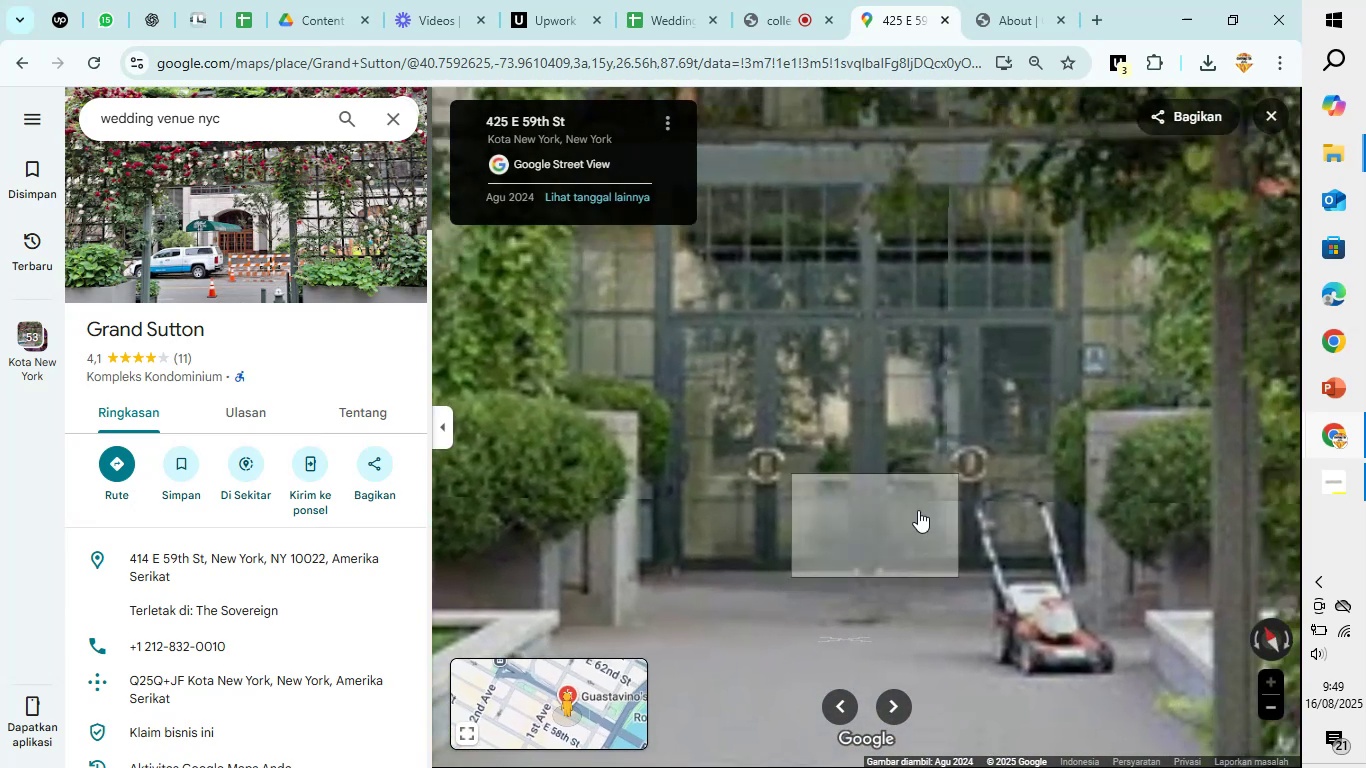 
scroll: coordinate [923, 505], scroll_direction: down, amount: 17.0
 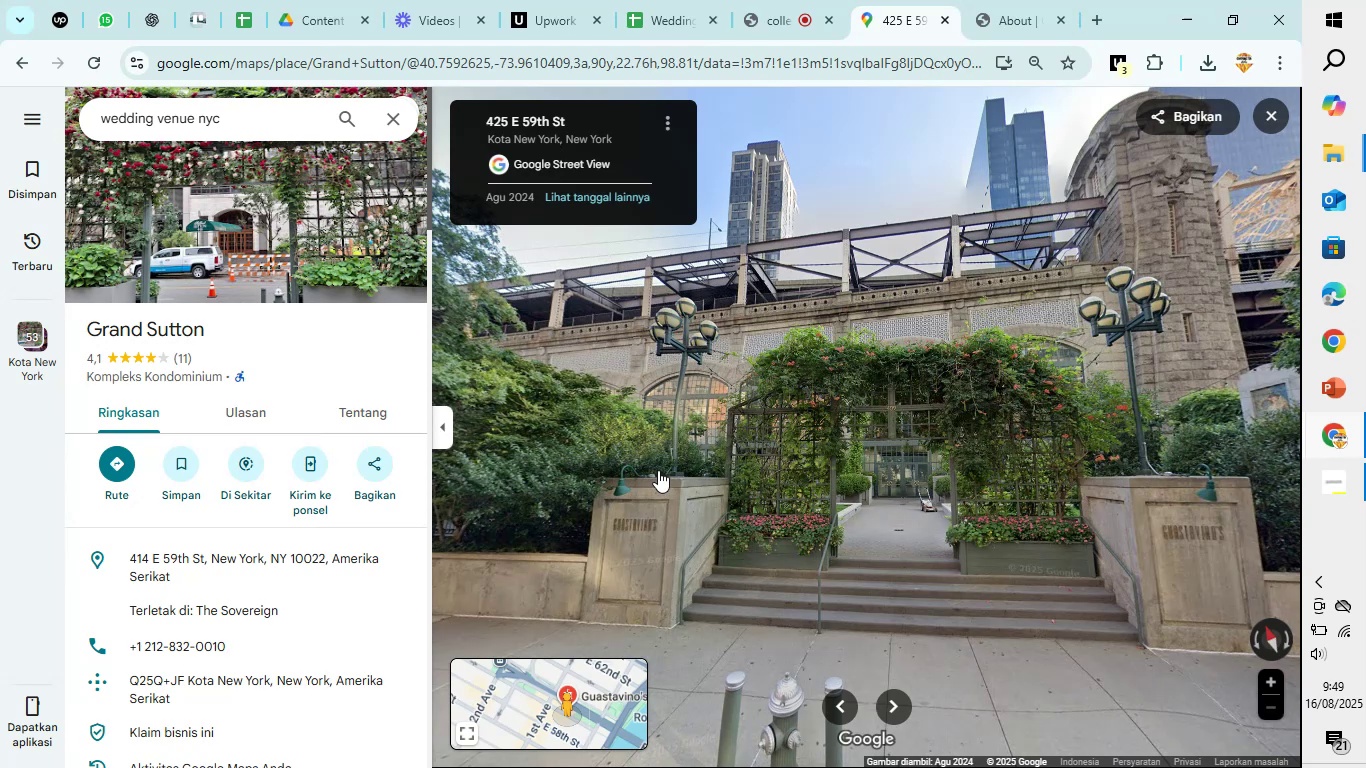 
left_click_drag(start_coordinate=[577, 467], to_coordinate=[1218, 453])
 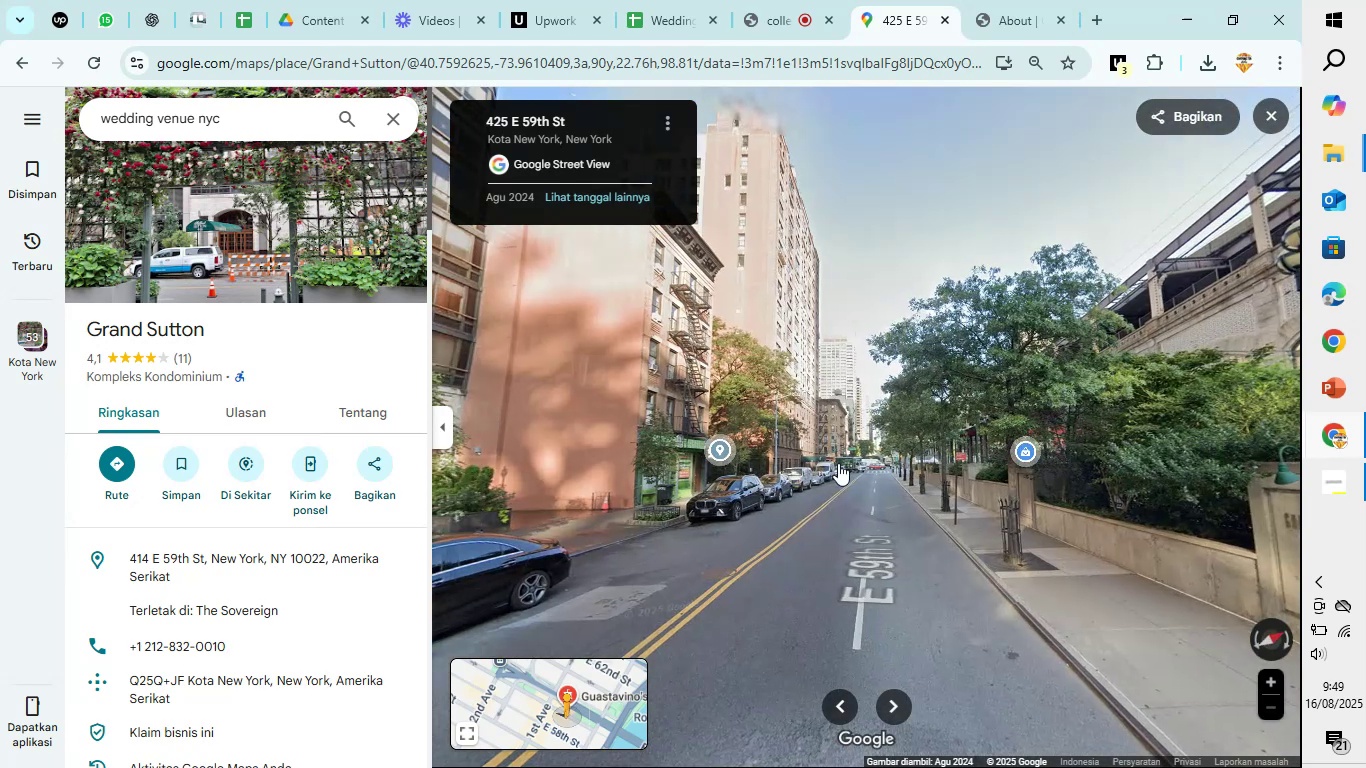 
left_click_drag(start_coordinate=[757, 466], to_coordinate=[427, 496])
 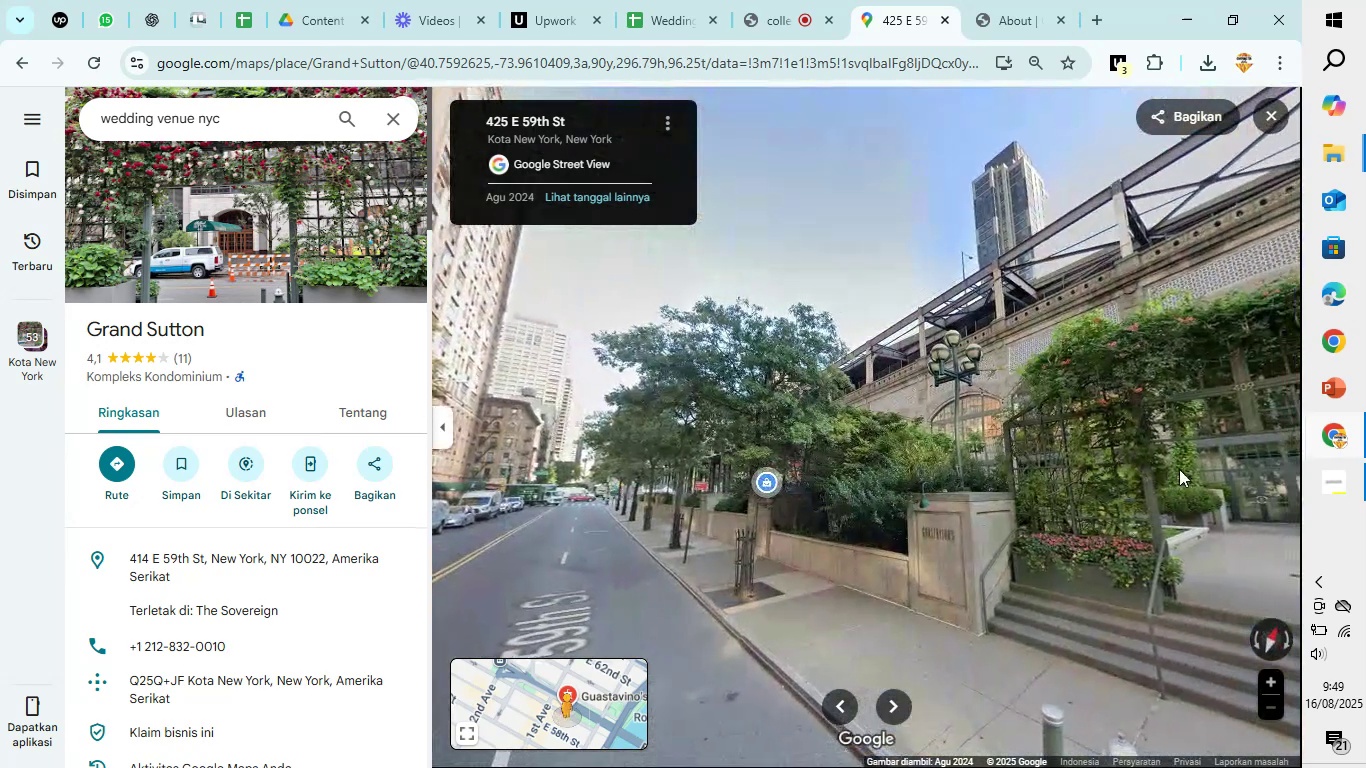 
left_click_drag(start_coordinate=[1179, 469], to_coordinate=[631, 520])
 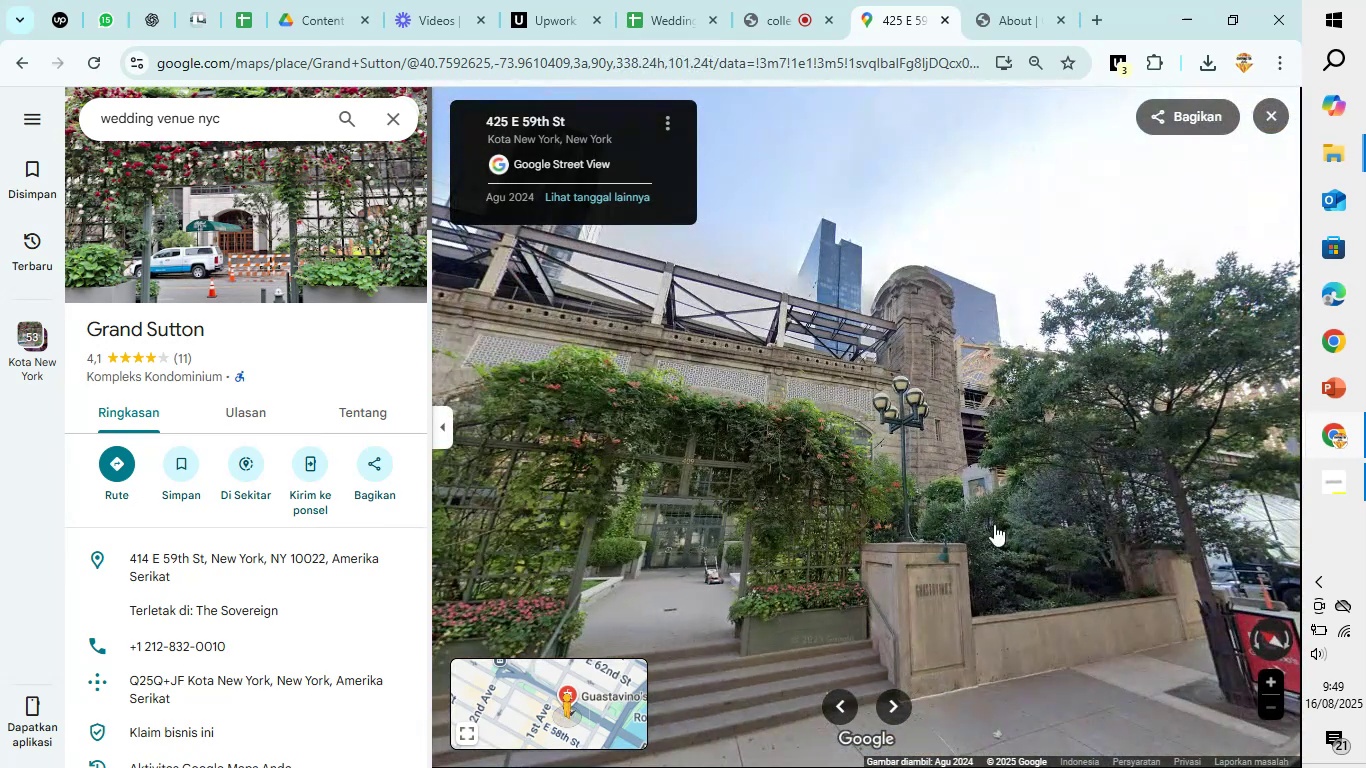 
left_click_drag(start_coordinate=[1033, 535], to_coordinate=[712, 392])
 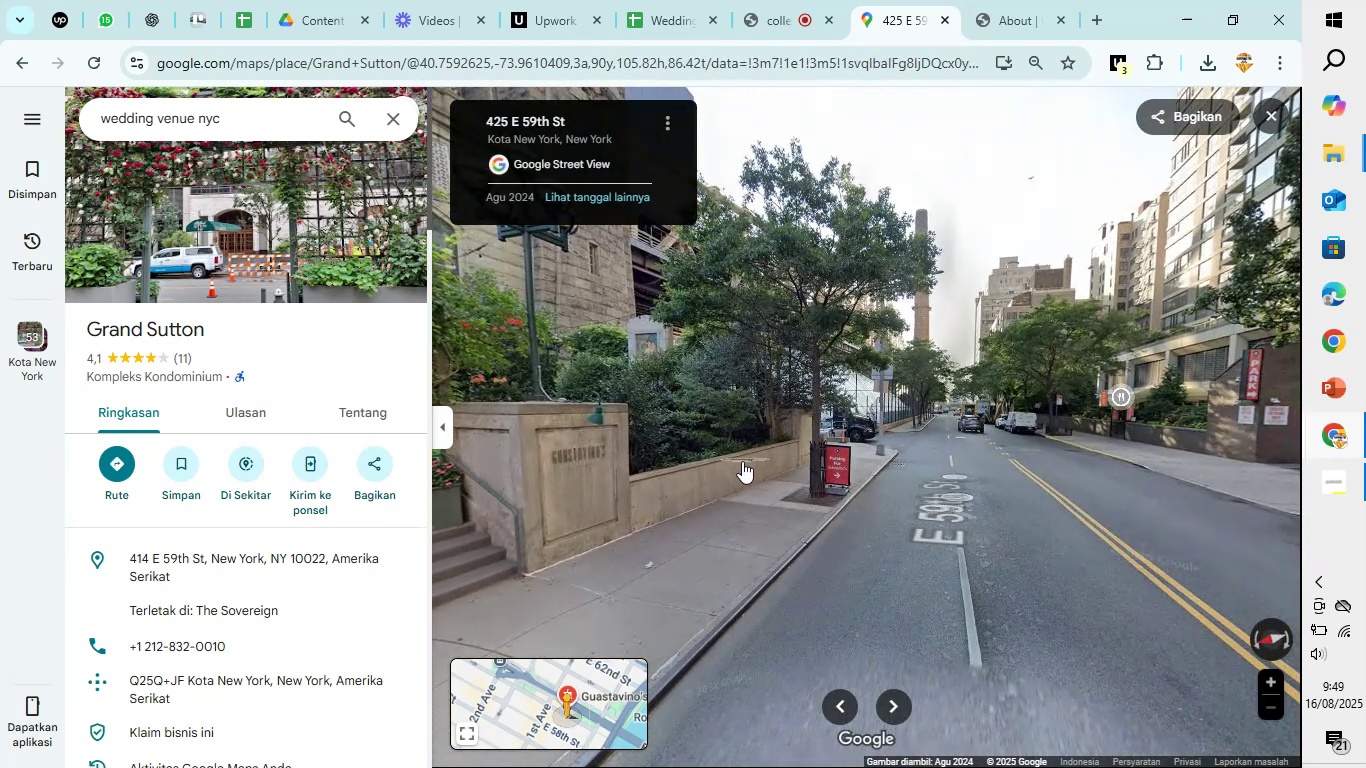 
left_click_drag(start_coordinate=[570, 461], to_coordinate=[1013, 450])
 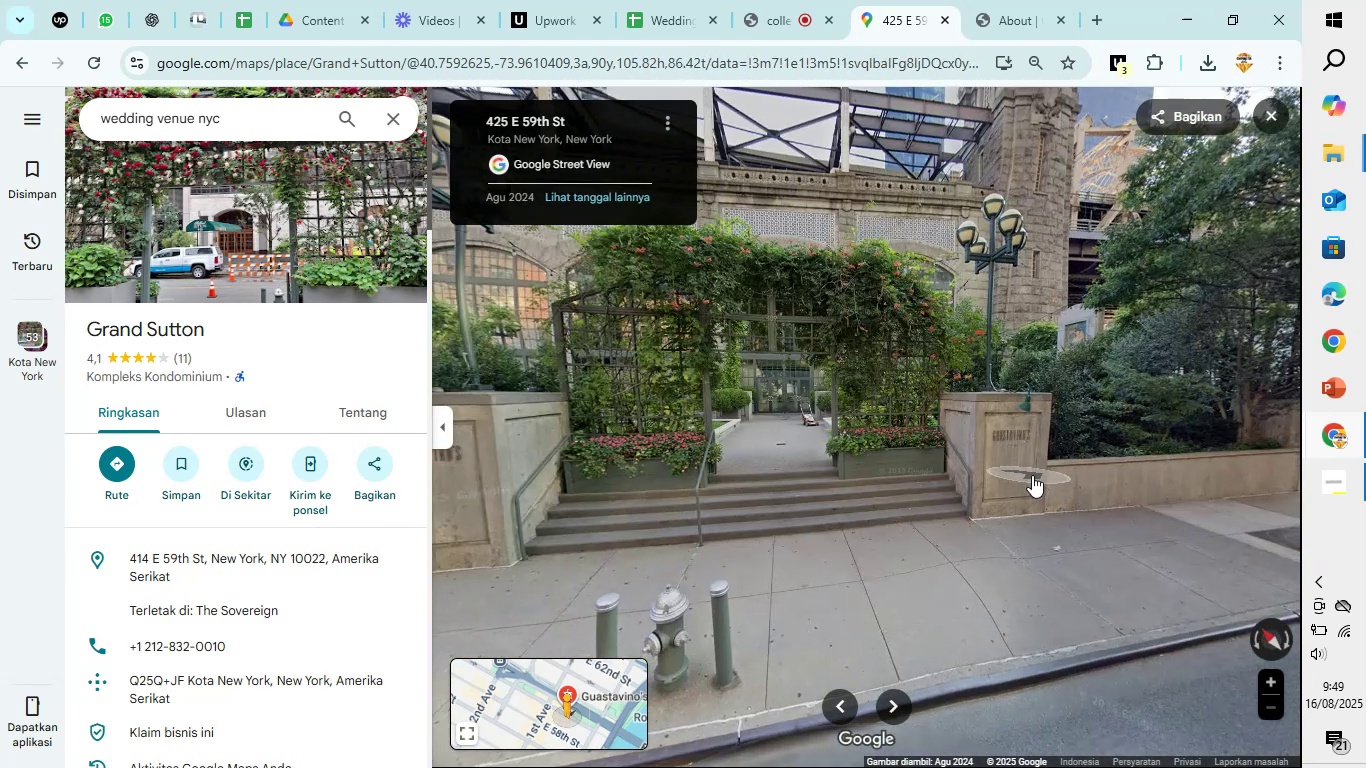 
scroll: coordinate [1032, 475], scroll_direction: up, amount: 2.0
 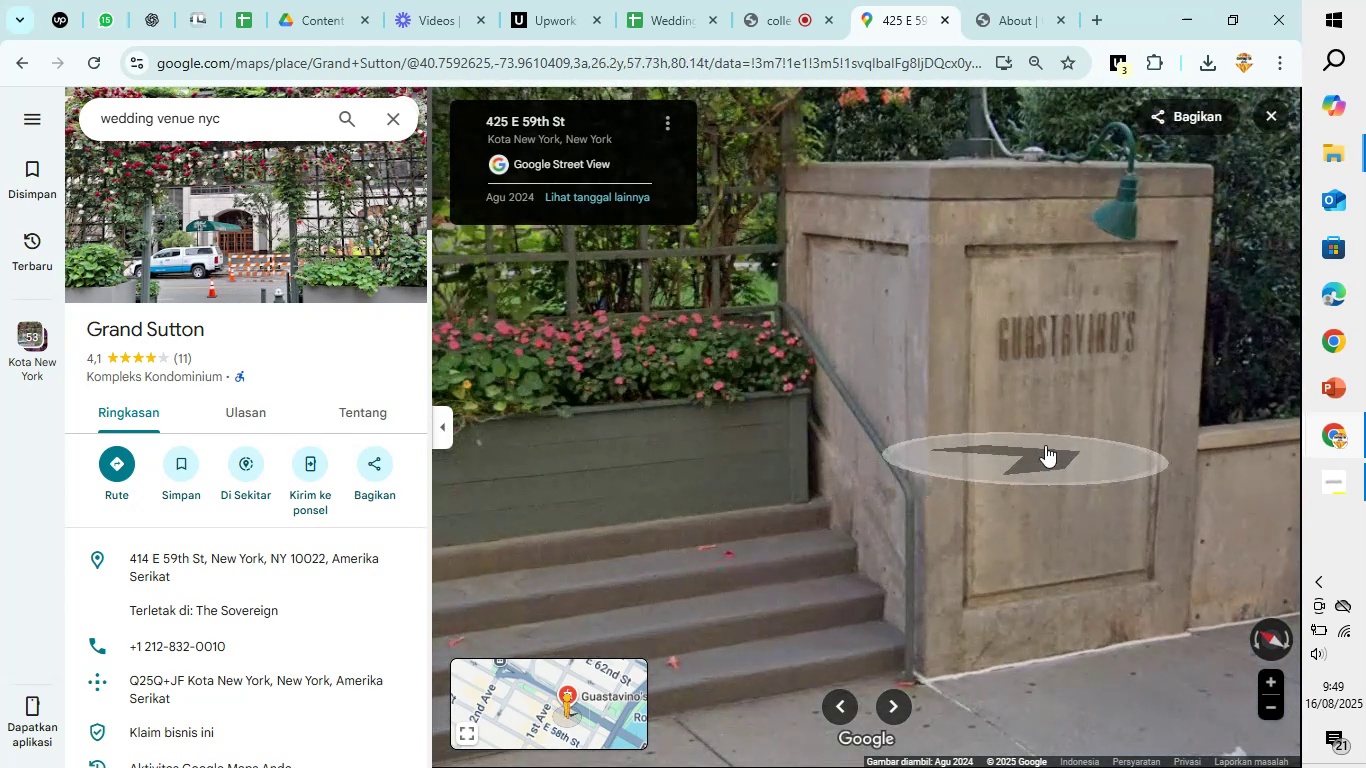 
left_click_drag(start_coordinate=[1059, 418], to_coordinate=[1005, 487])
 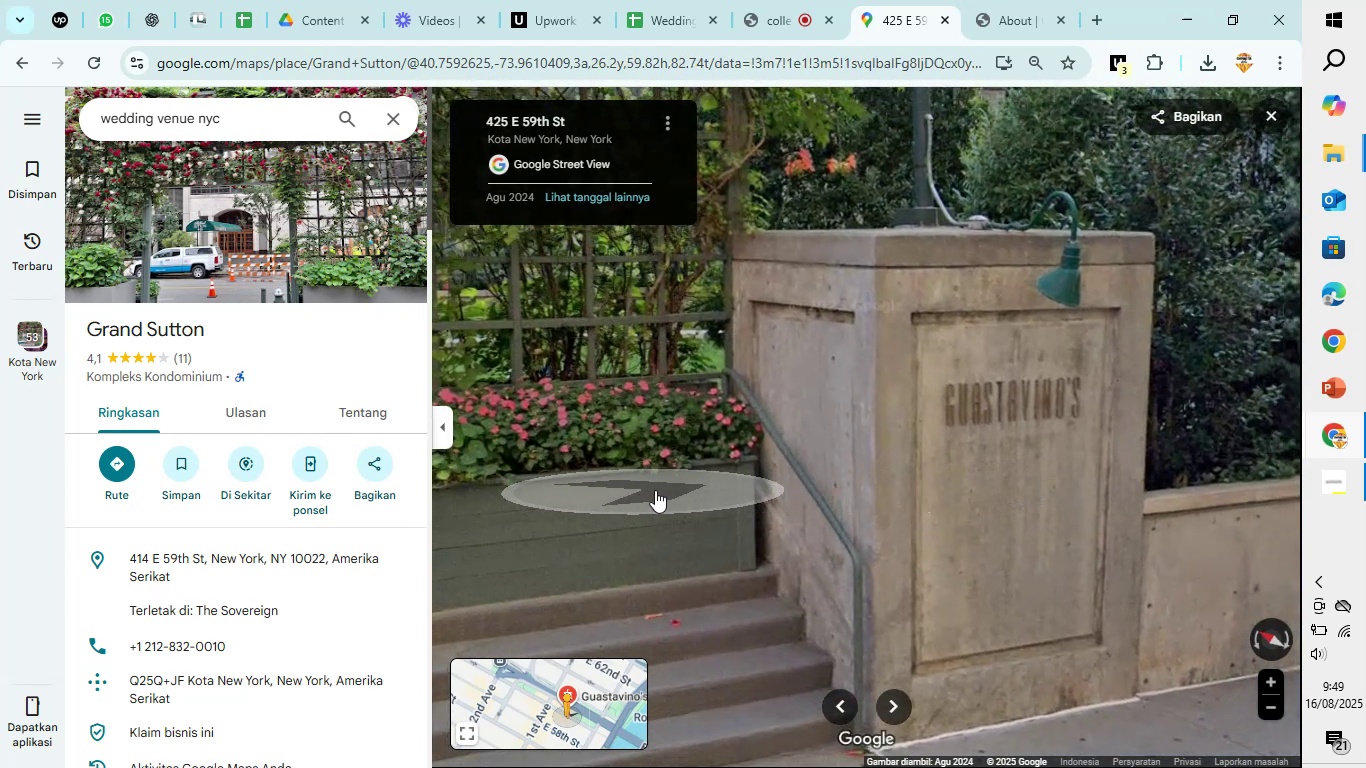 
left_click_drag(start_coordinate=[652, 490], to_coordinate=[1148, 555])
 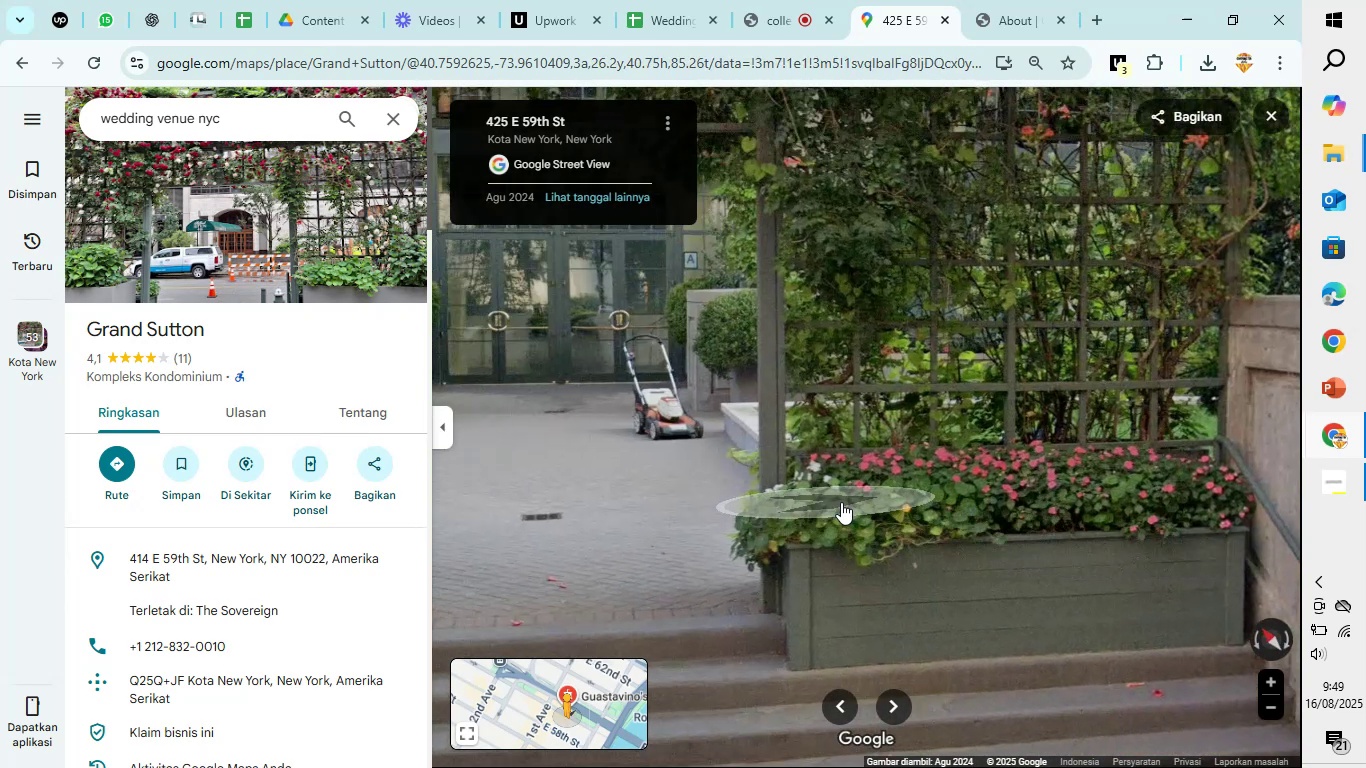 
left_click_drag(start_coordinate=[841, 502], to_coordinate=[1326, 502])
 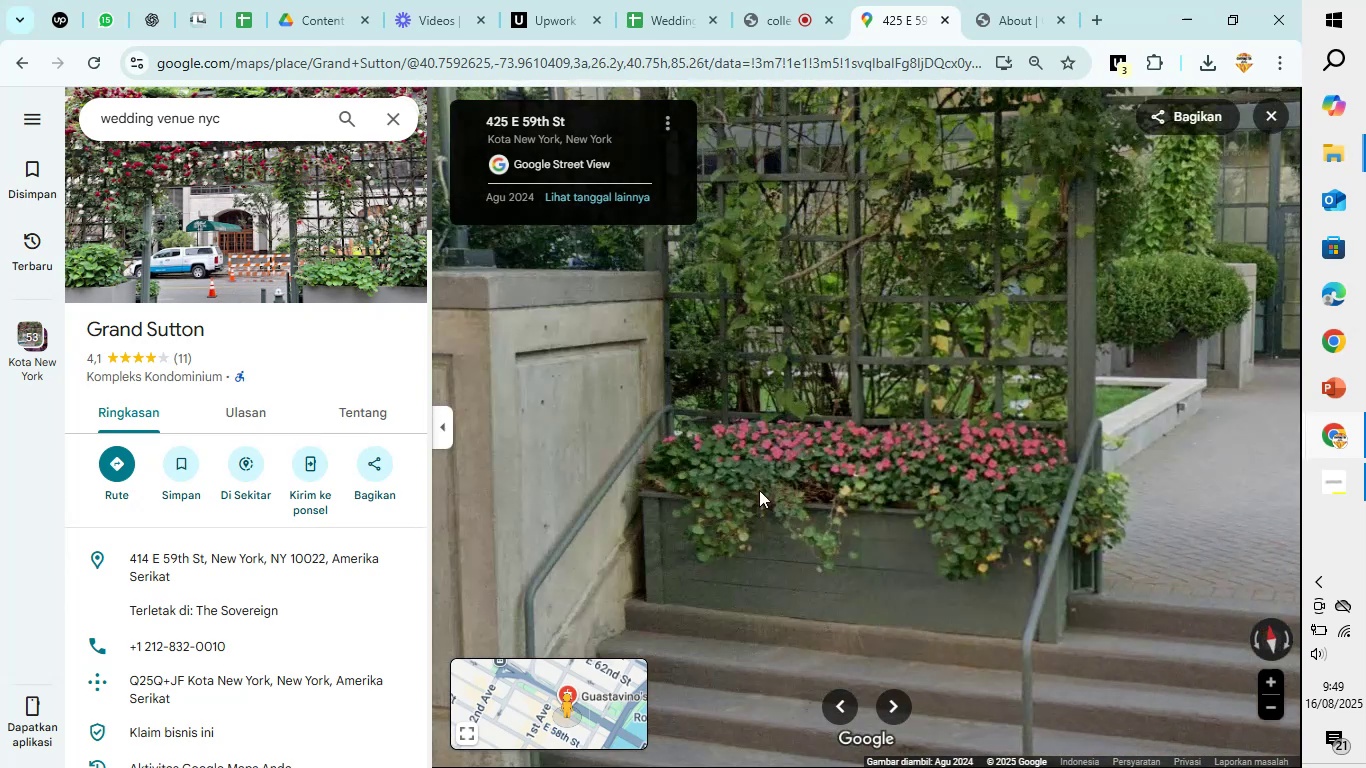 
left_click_drag(start_coordinate=[662, 474], to_coordinate=[1330, 476])
 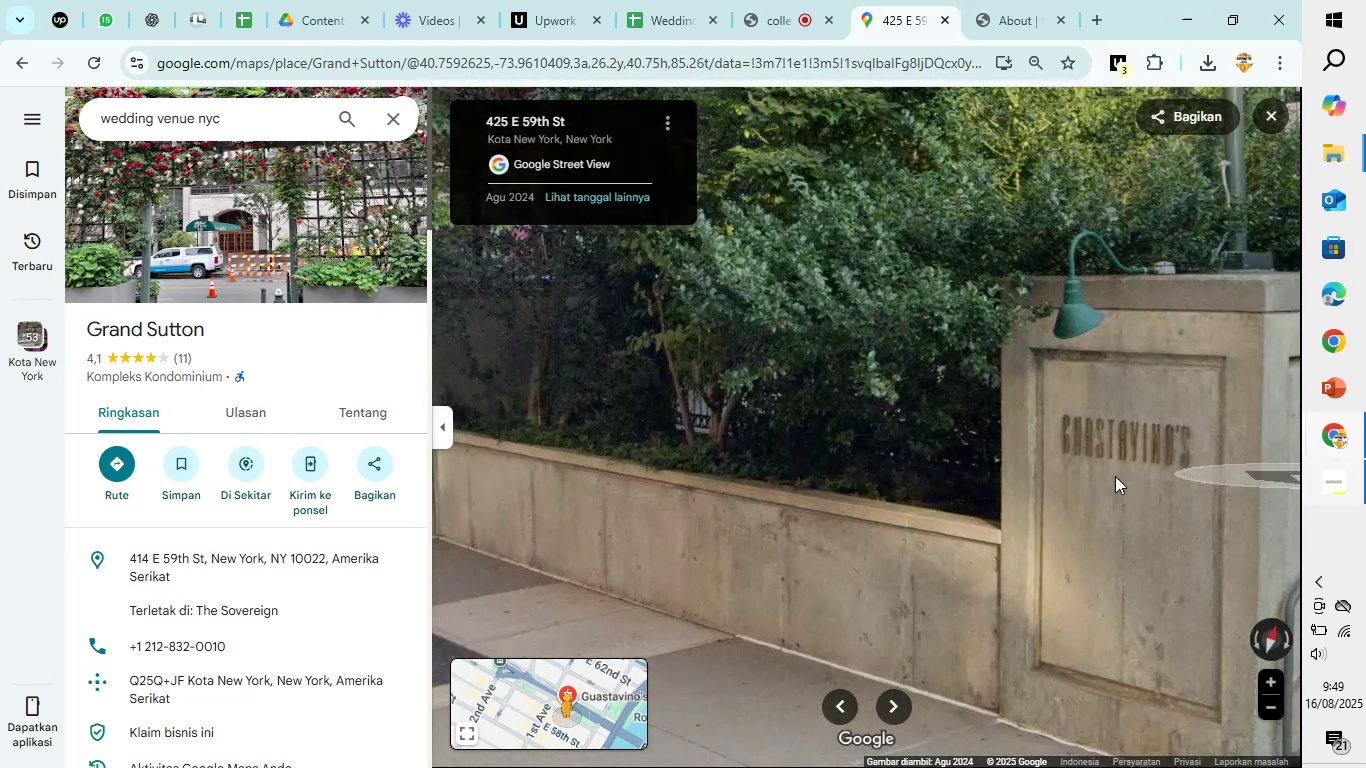 
scroll: coordinate [908, 464], scroll_direction: down, amount: 16.0
 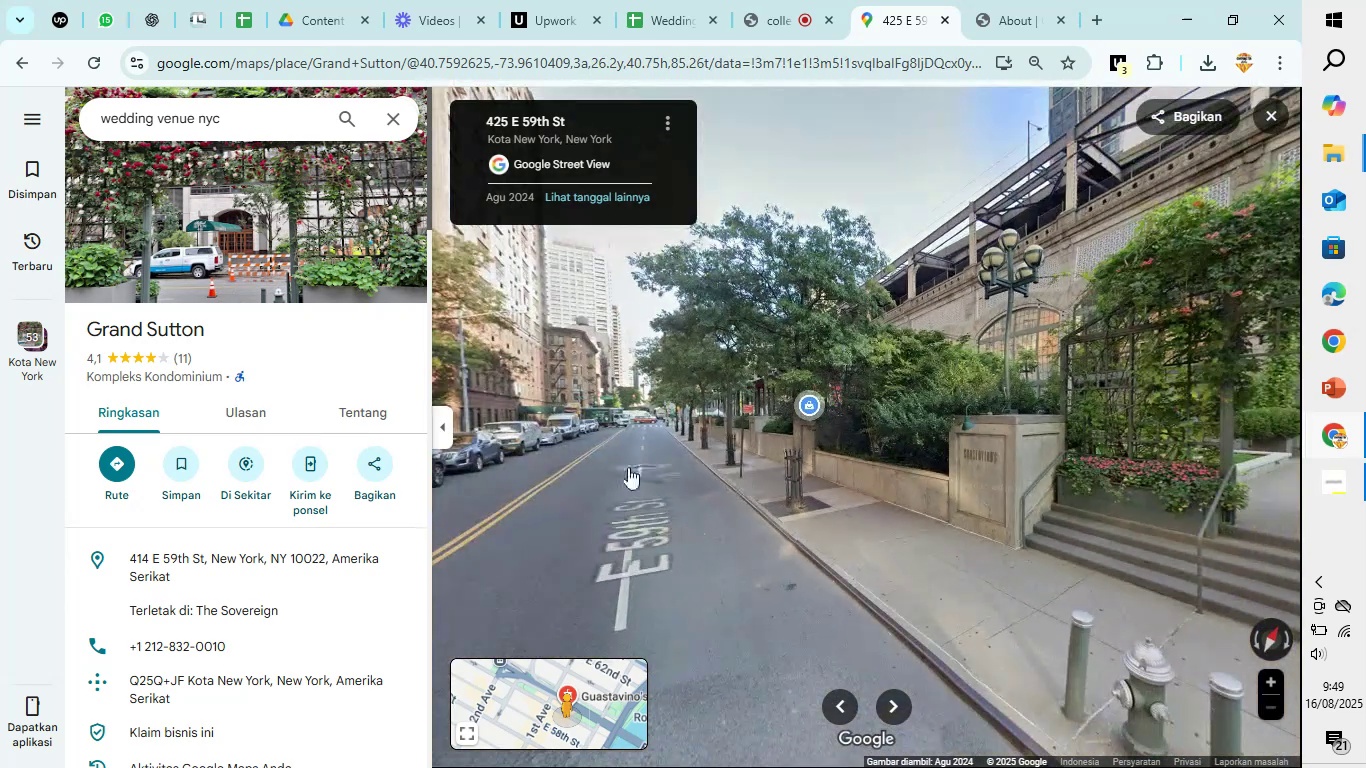 
left_click_drag(start_coordinate=[609, 466], to_coordinate=[1246, 461])
 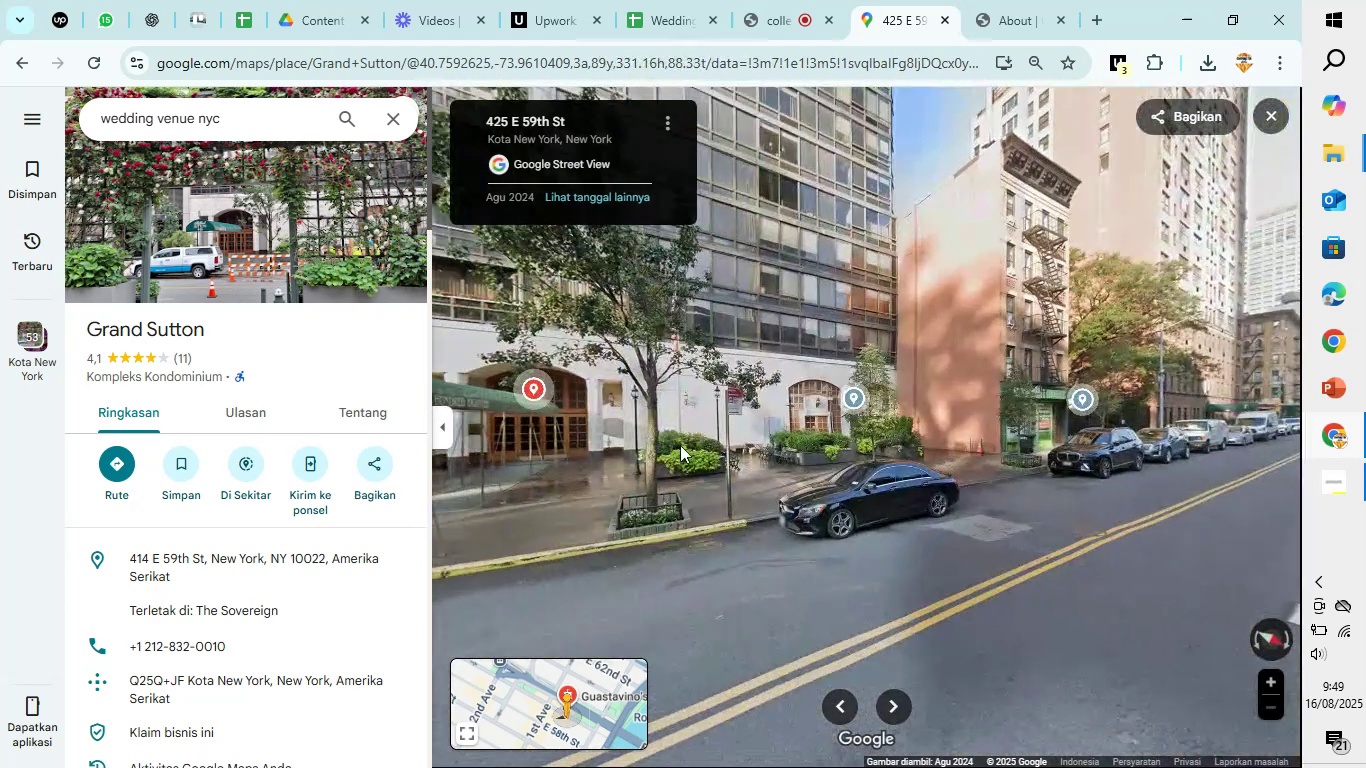 
left_click_drag(start_coordinate=[655, 443], to_coordinate=[974, 444])
 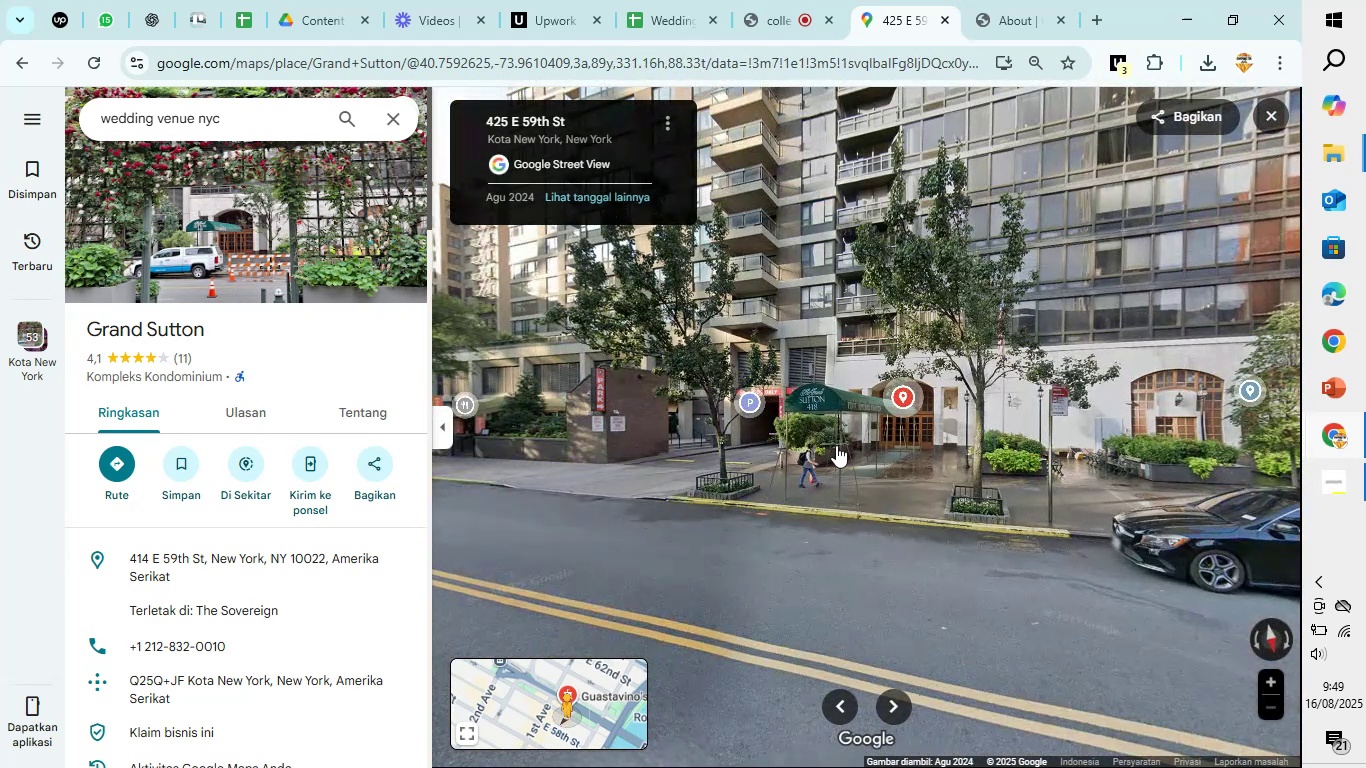 
scroll: coordinate [836, 445], scroll_direction: up, amount: 5.0
 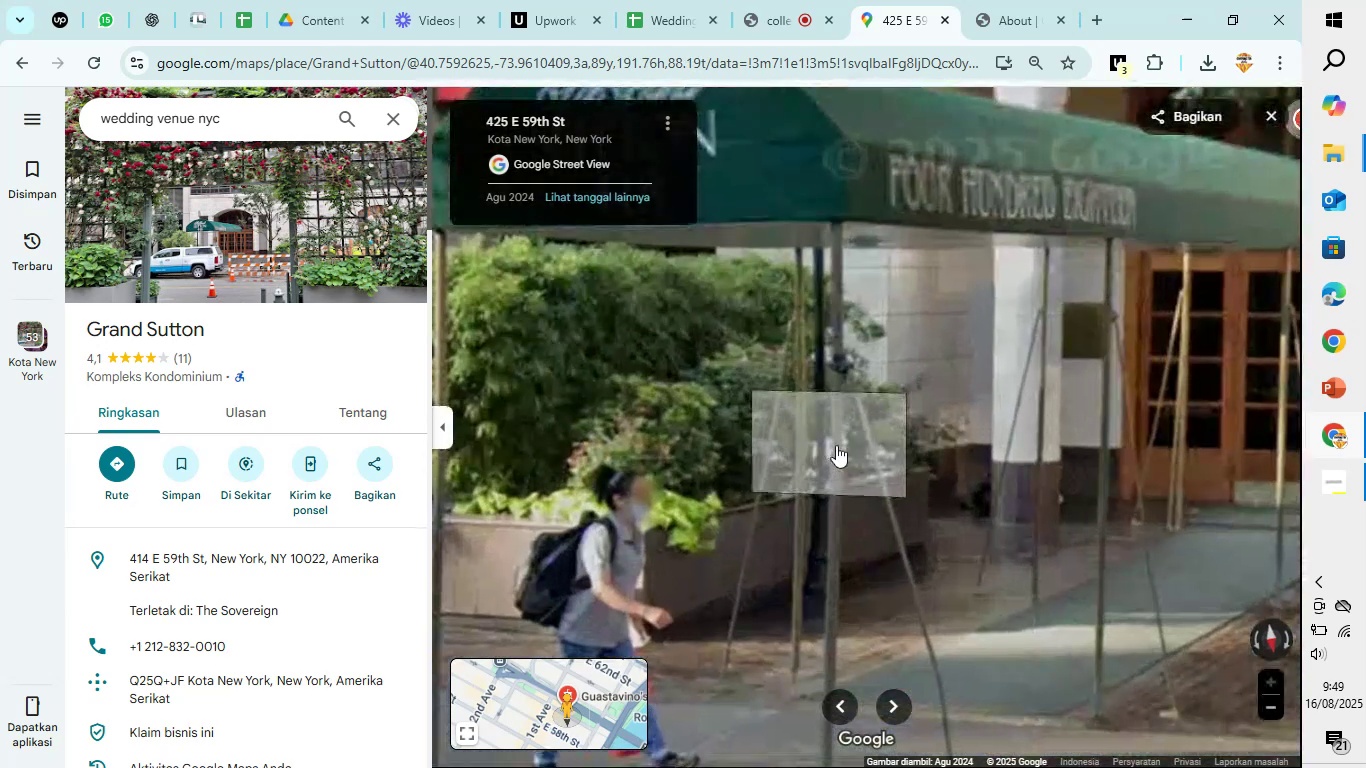 
scroll: coordinate [836, 445], scroll_direction: down, amount: 5.0
 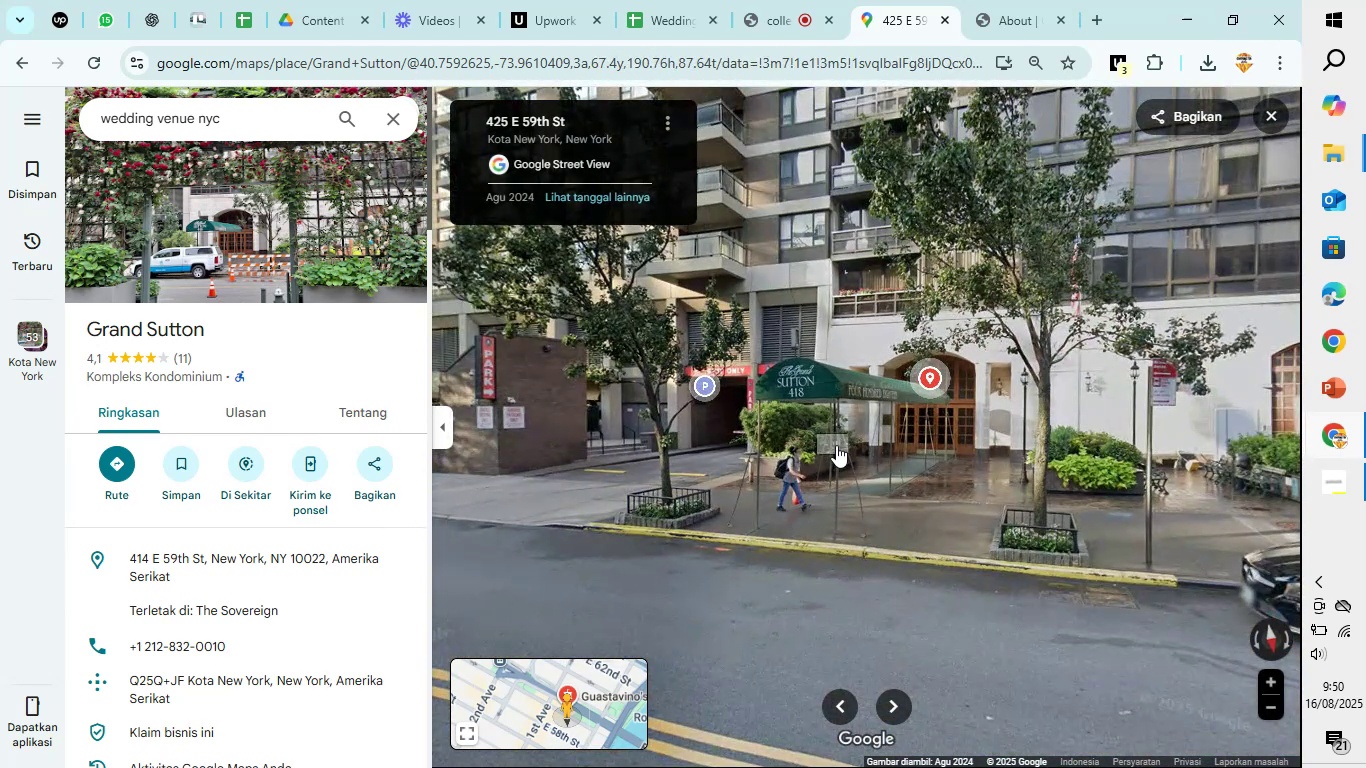 
wait(5.24)
 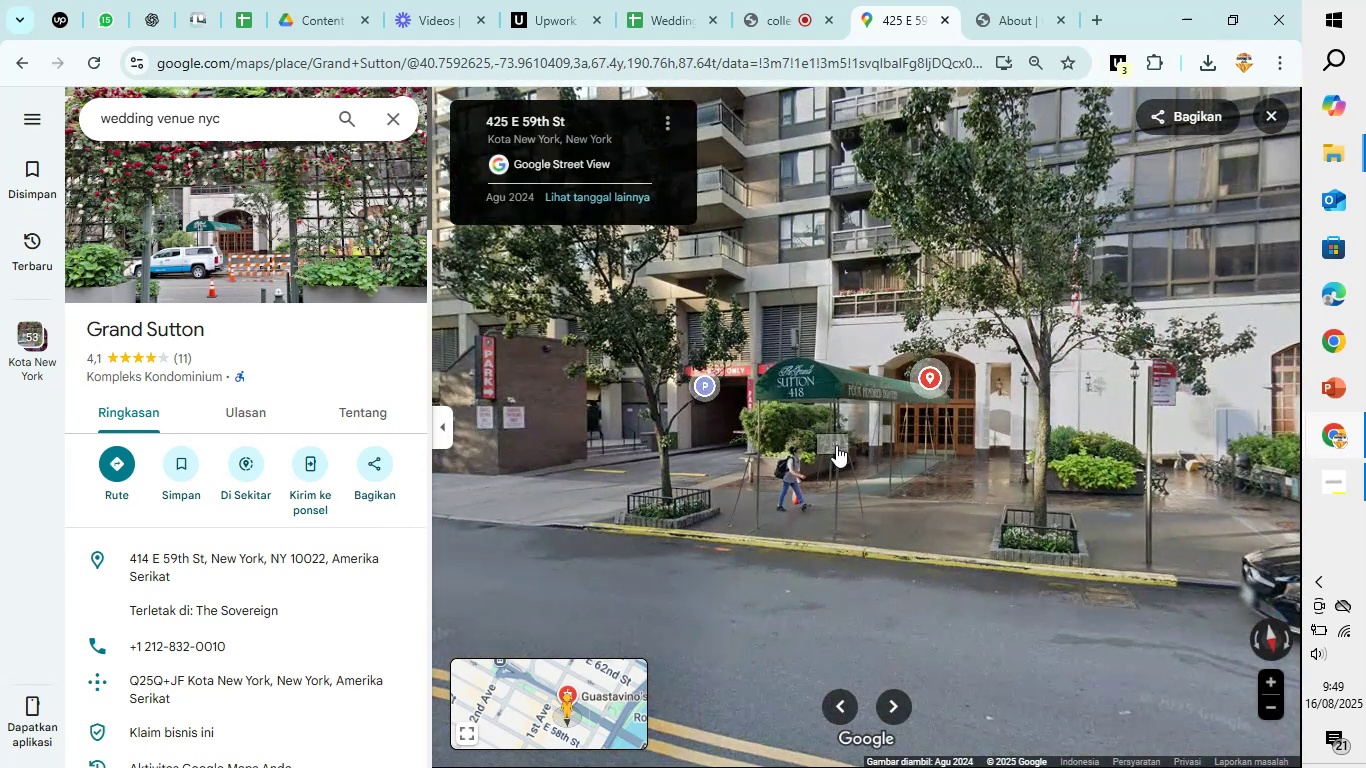 
scroll: coordinate [836, 445], scroll_direction: down, amount: 2.0
 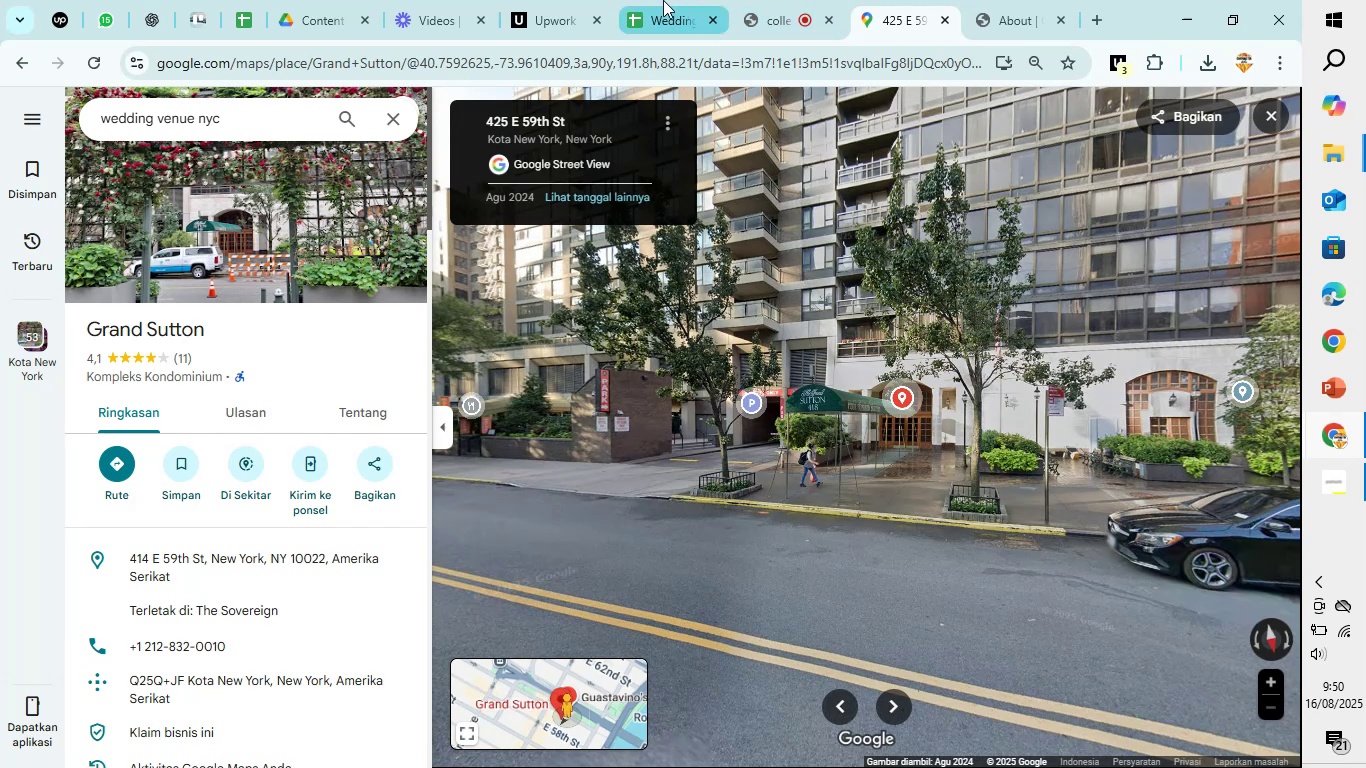 
left_click([656, 0])
 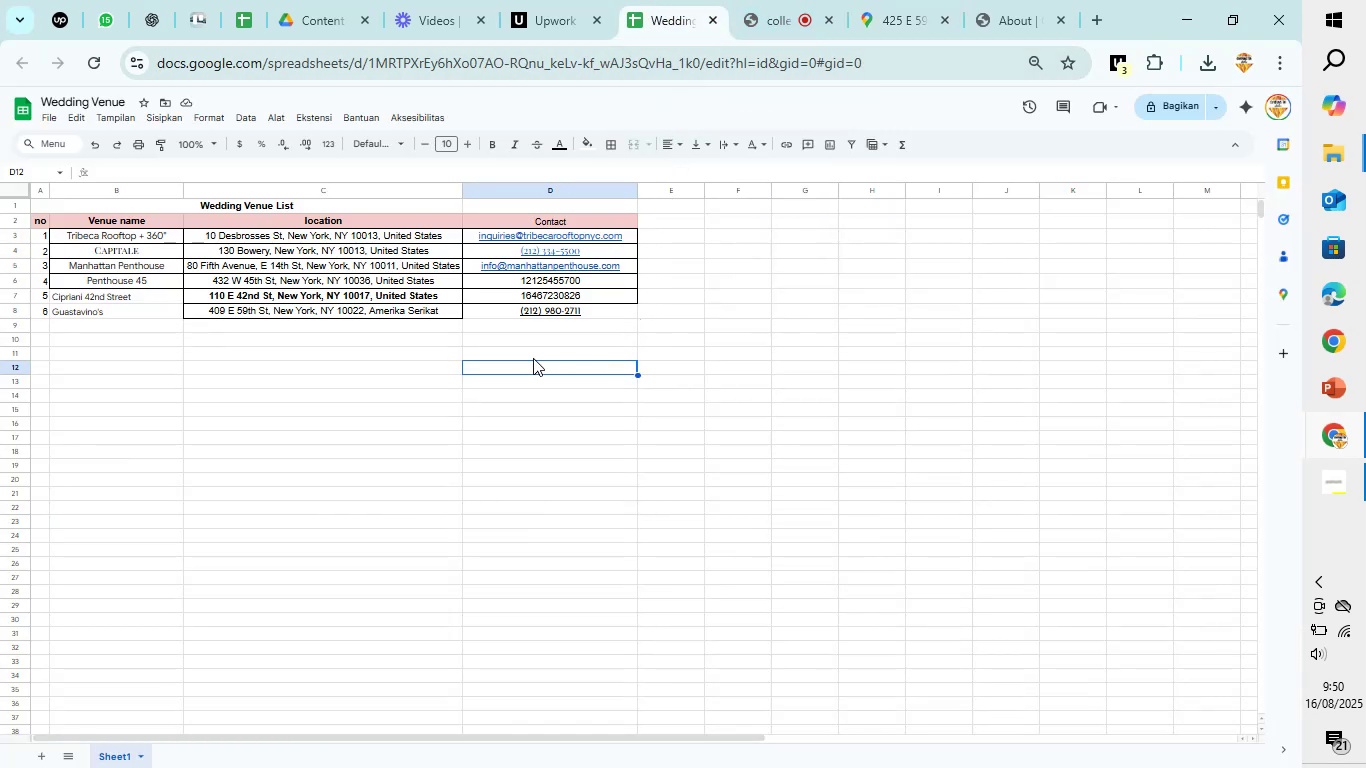 
wait(6.35)
 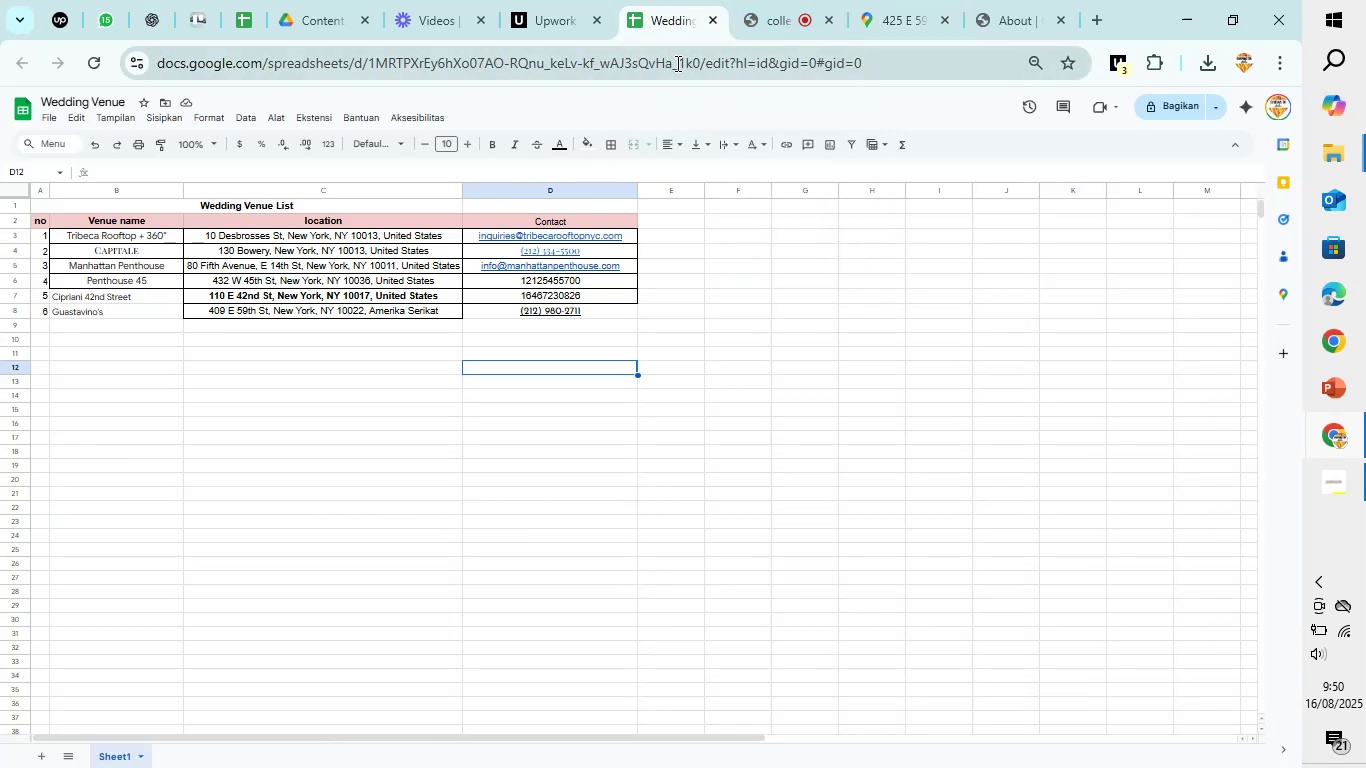 
left_click([870, 6])
 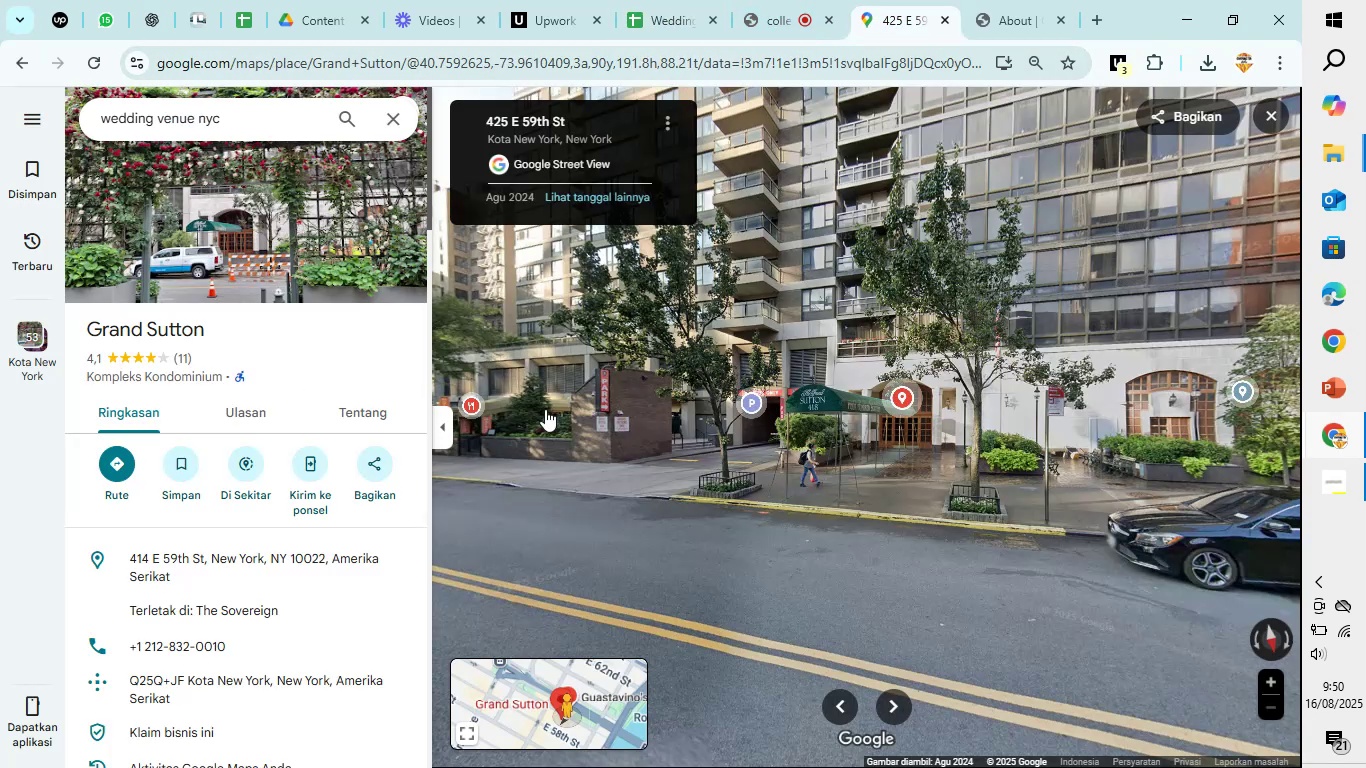 
left_click_drag(start_coordinate=[559, 470], to_coordinate=[753, 467])
 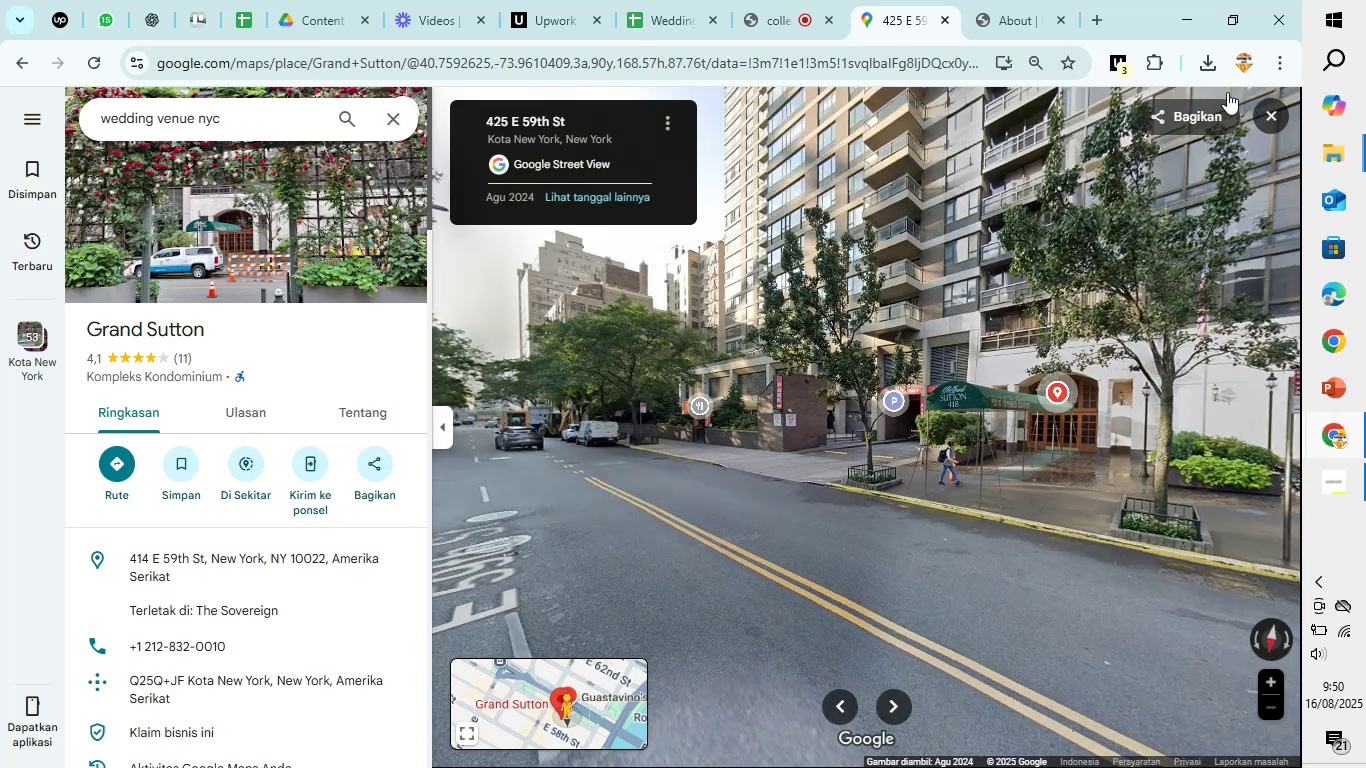 
left_click([1273, 106])
 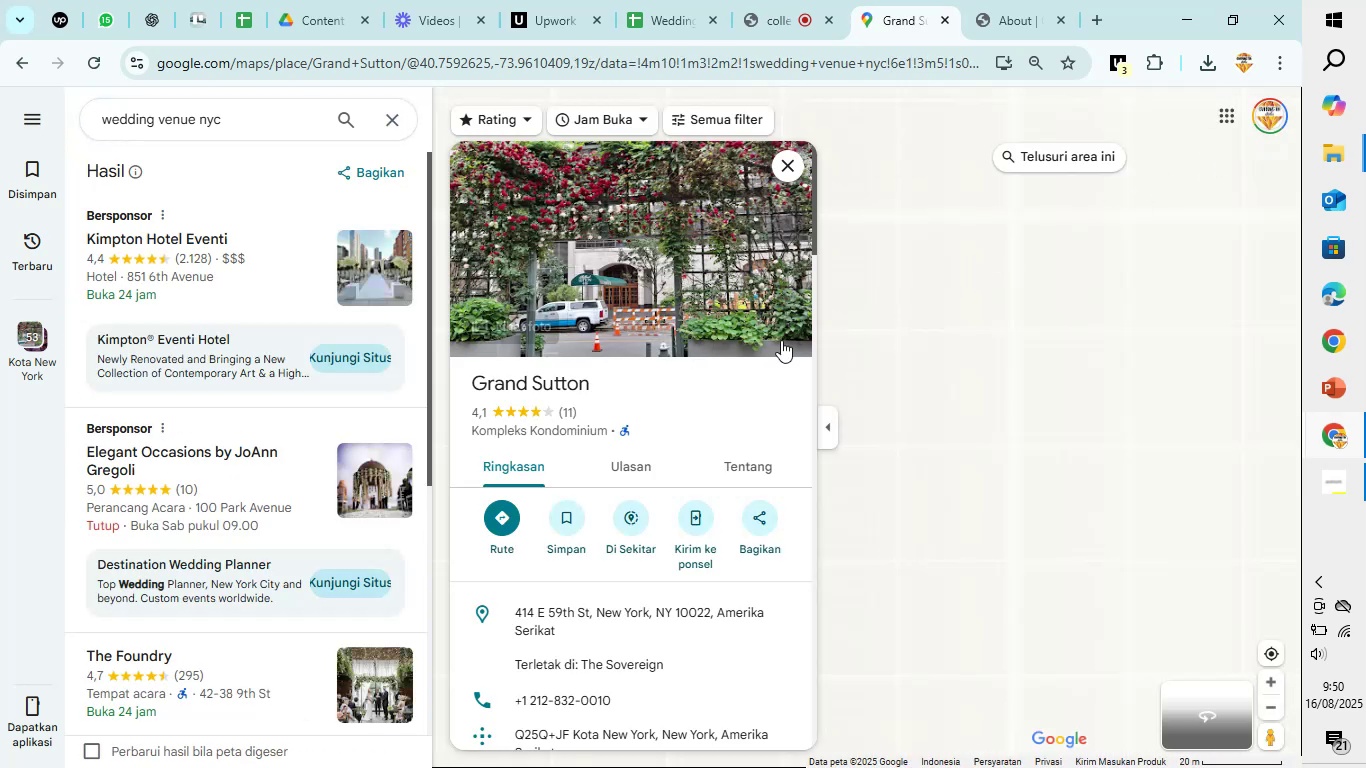 
scroll: coordinate [926, 325], scroll_direction: down, amount: 2.0
 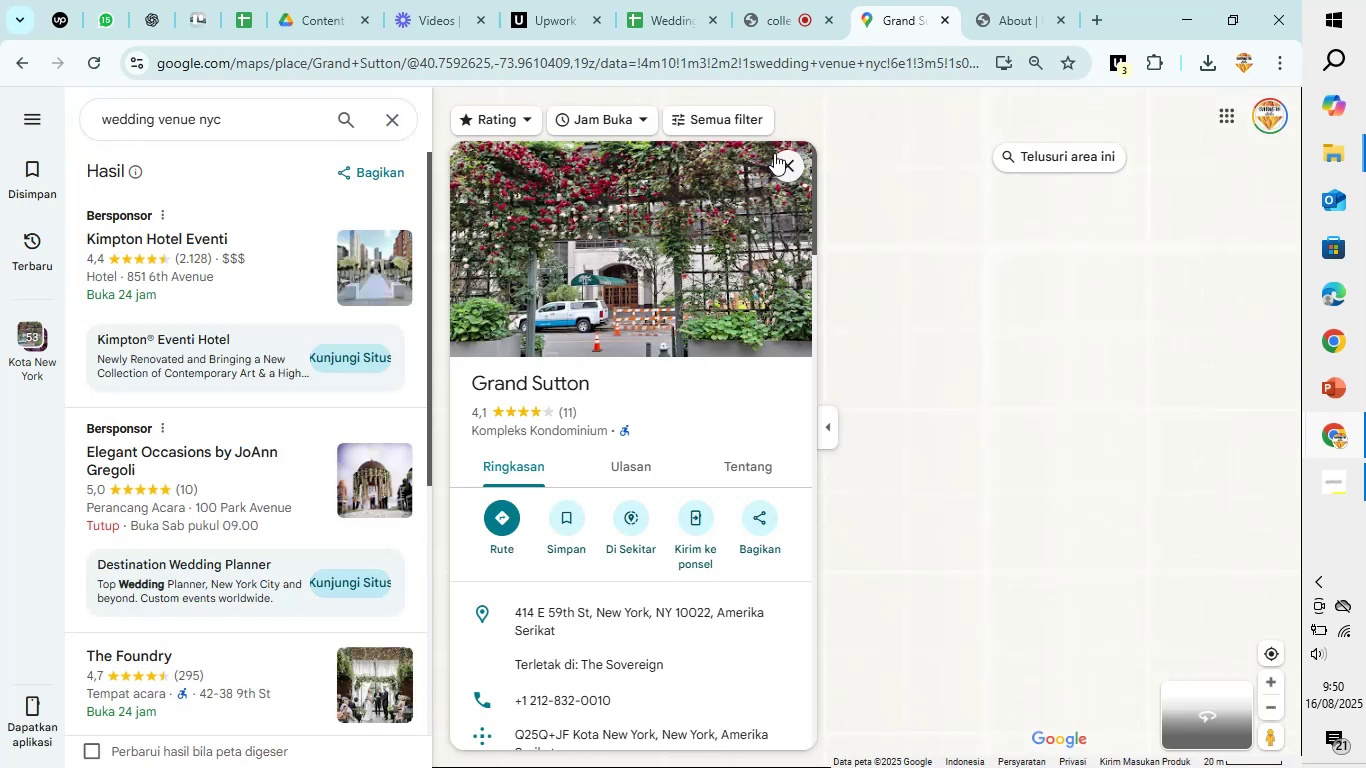 
left_click([774, 153])
 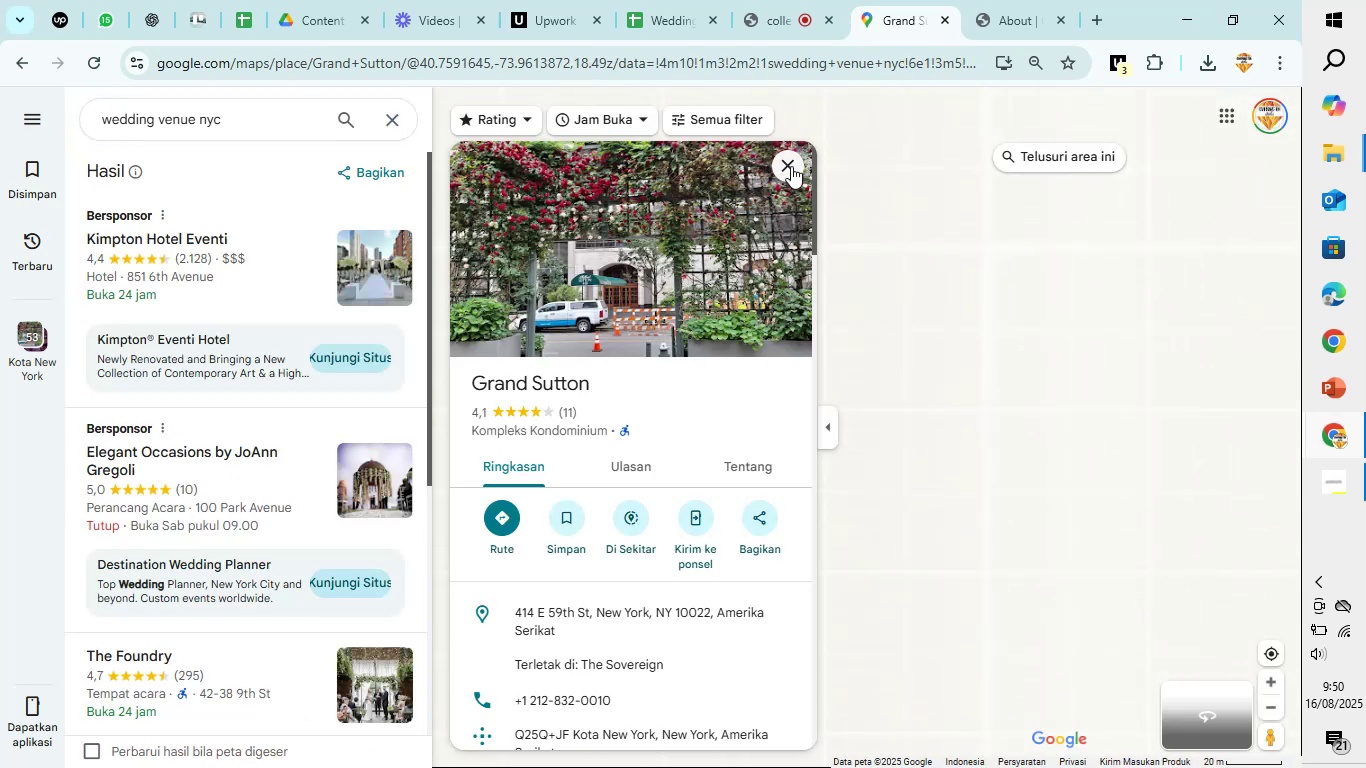 
left_click([792, 166])
 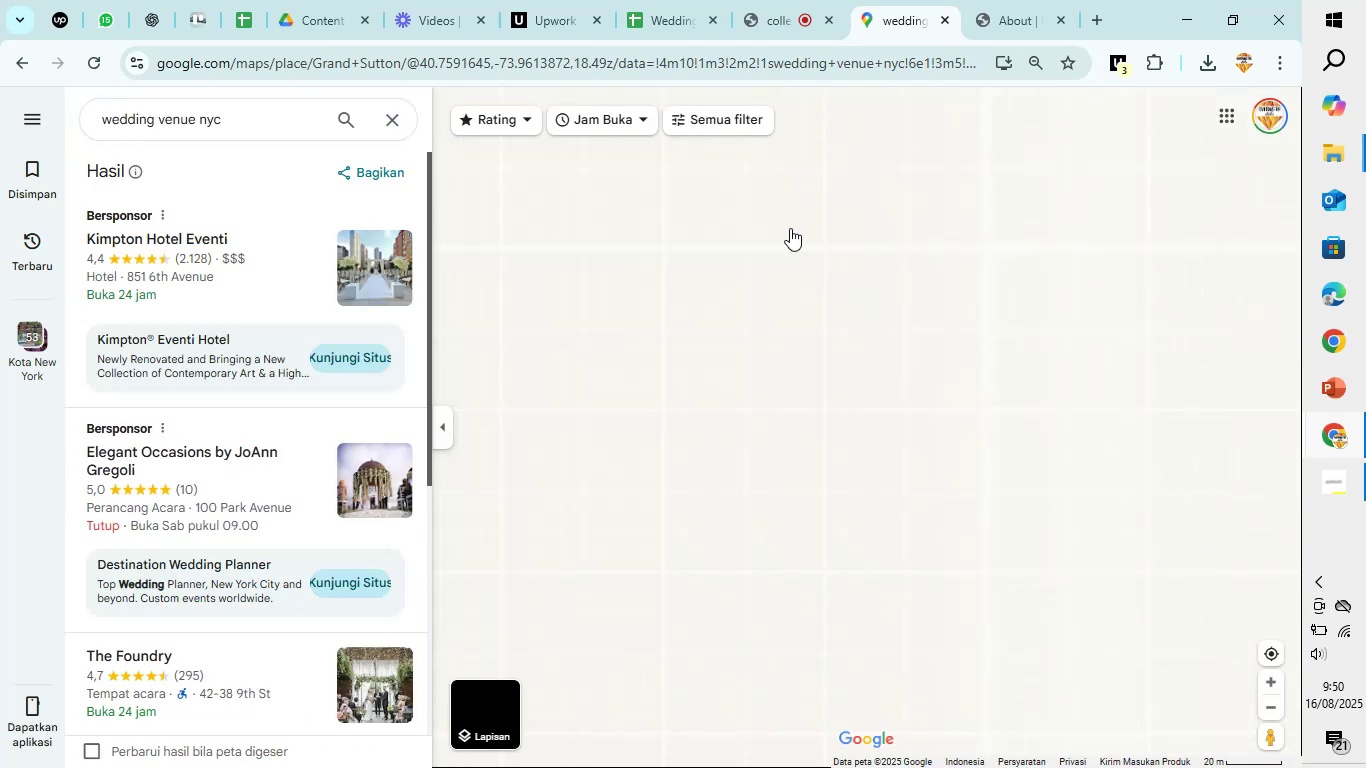 
scroll: coordinate [800, 291], scroll_direction: up, amount: 5.0
 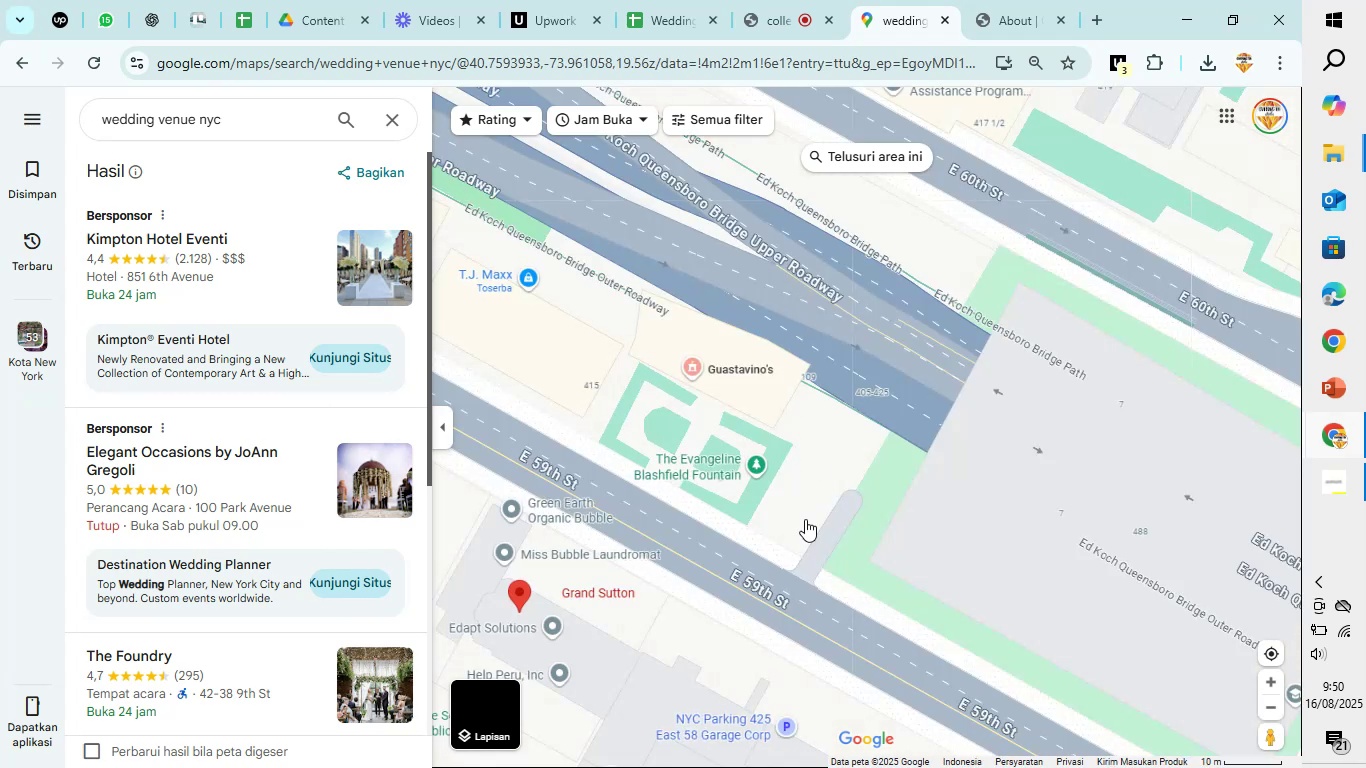 
left_click_drag(start_coordinate=[698, 609], to_coordinate=[1062, 550])
 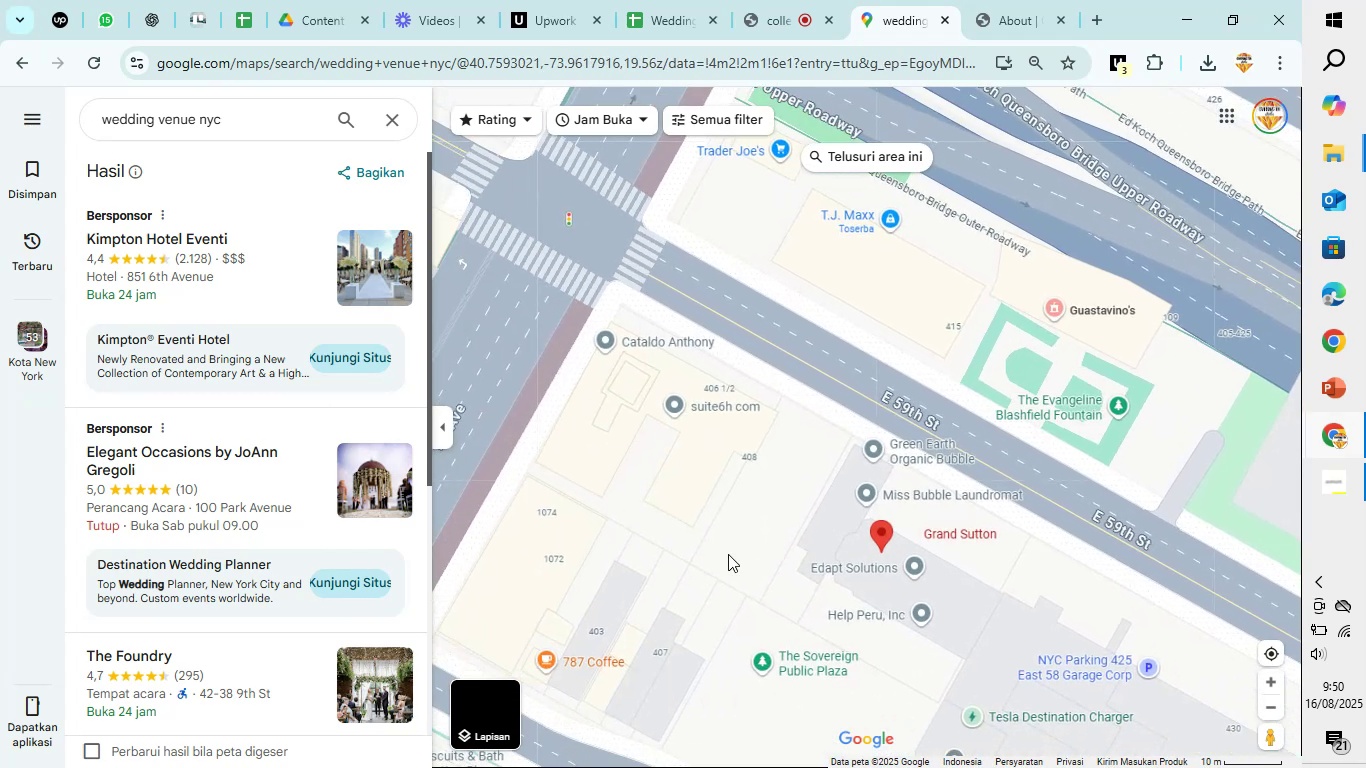 
left_click_drag(start_coordinate=[735, 547], to_coordinate=[770, 505])
 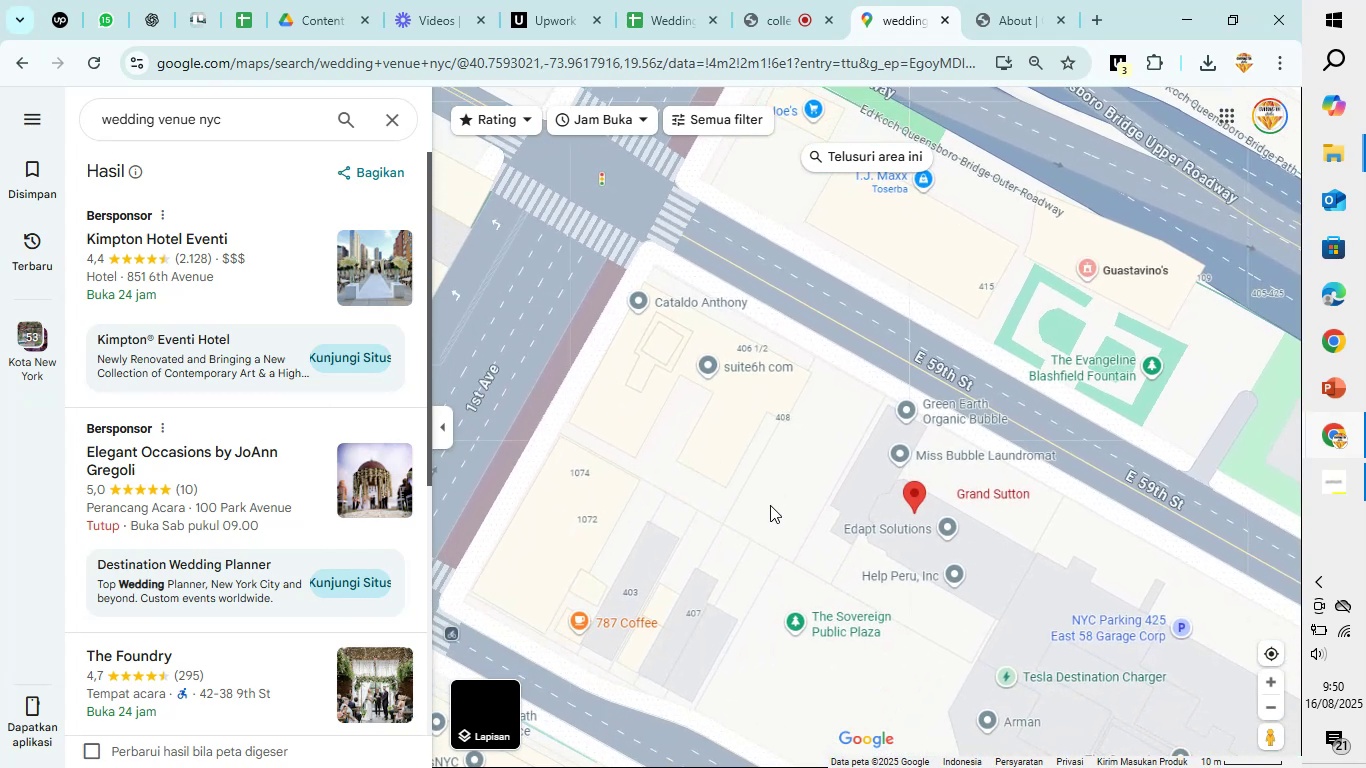 
scroll: coordinate [770, 505], scroll_direction: down, amount: 7.0
 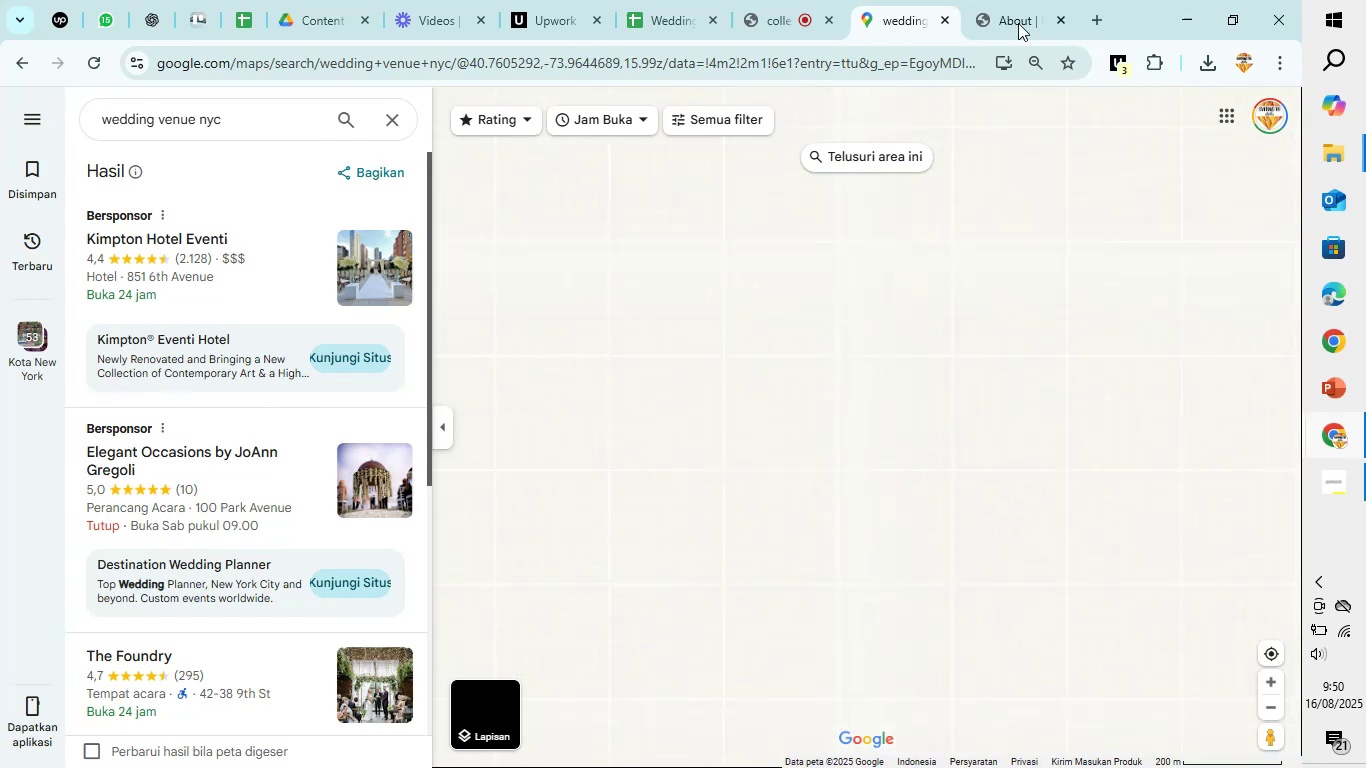 
left_click([1027, 0])
 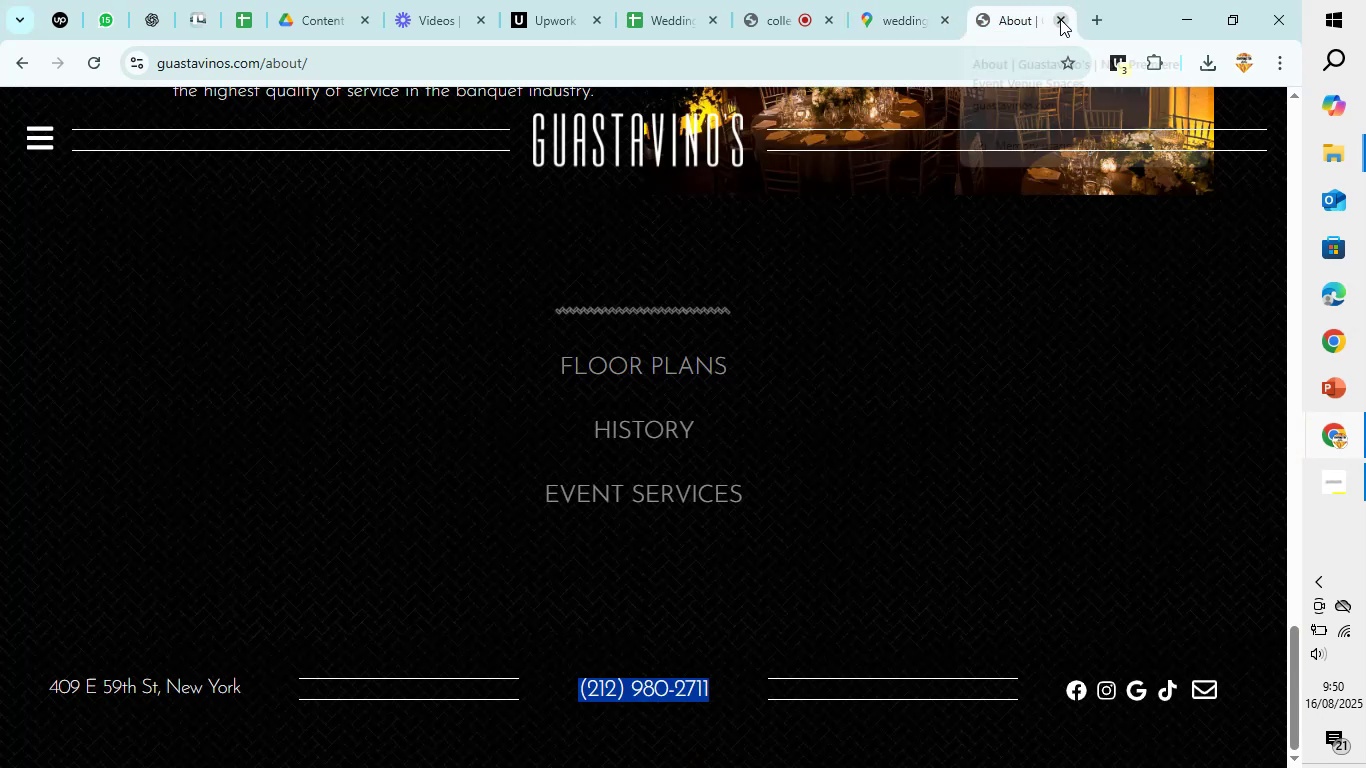 
left_click([1060, 19])
 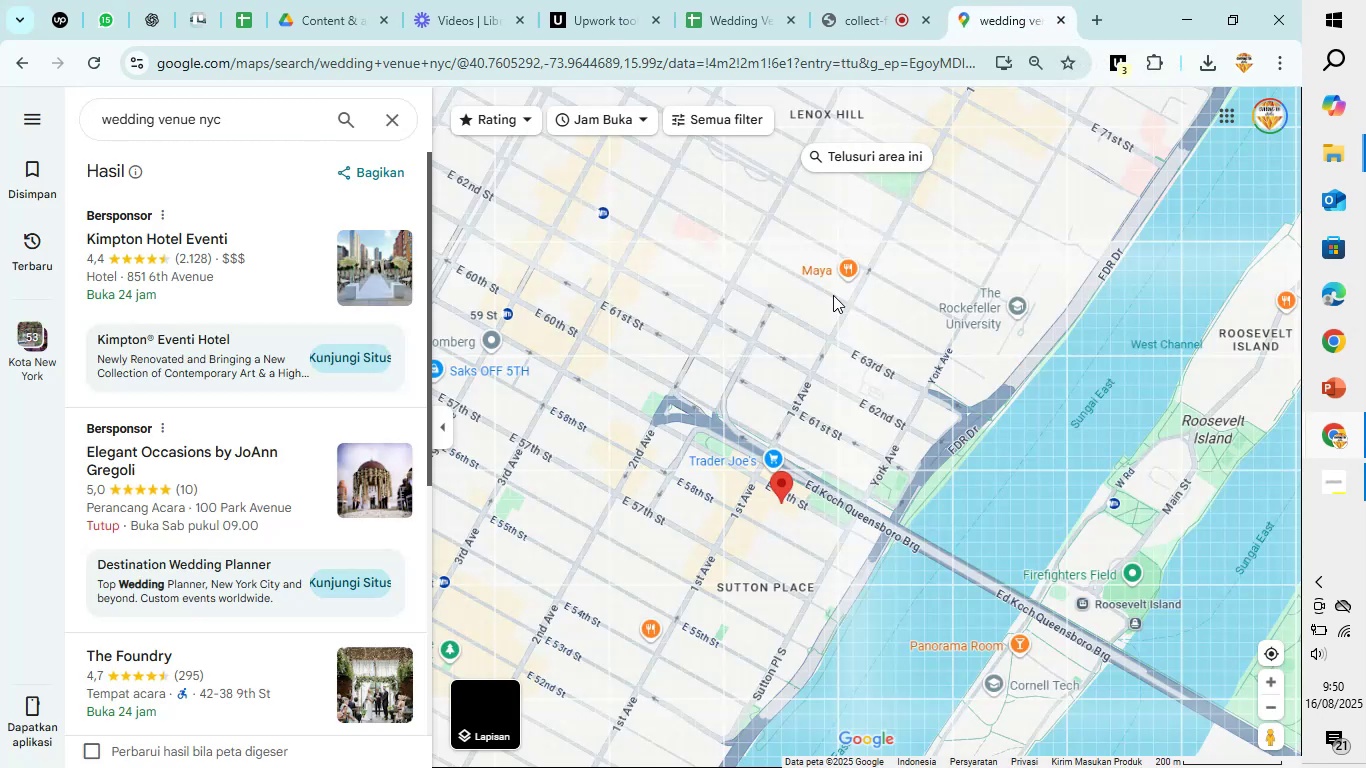 
left_click_drag(start_coordinate=[797, 356], to_coordinate=[926, 335])
 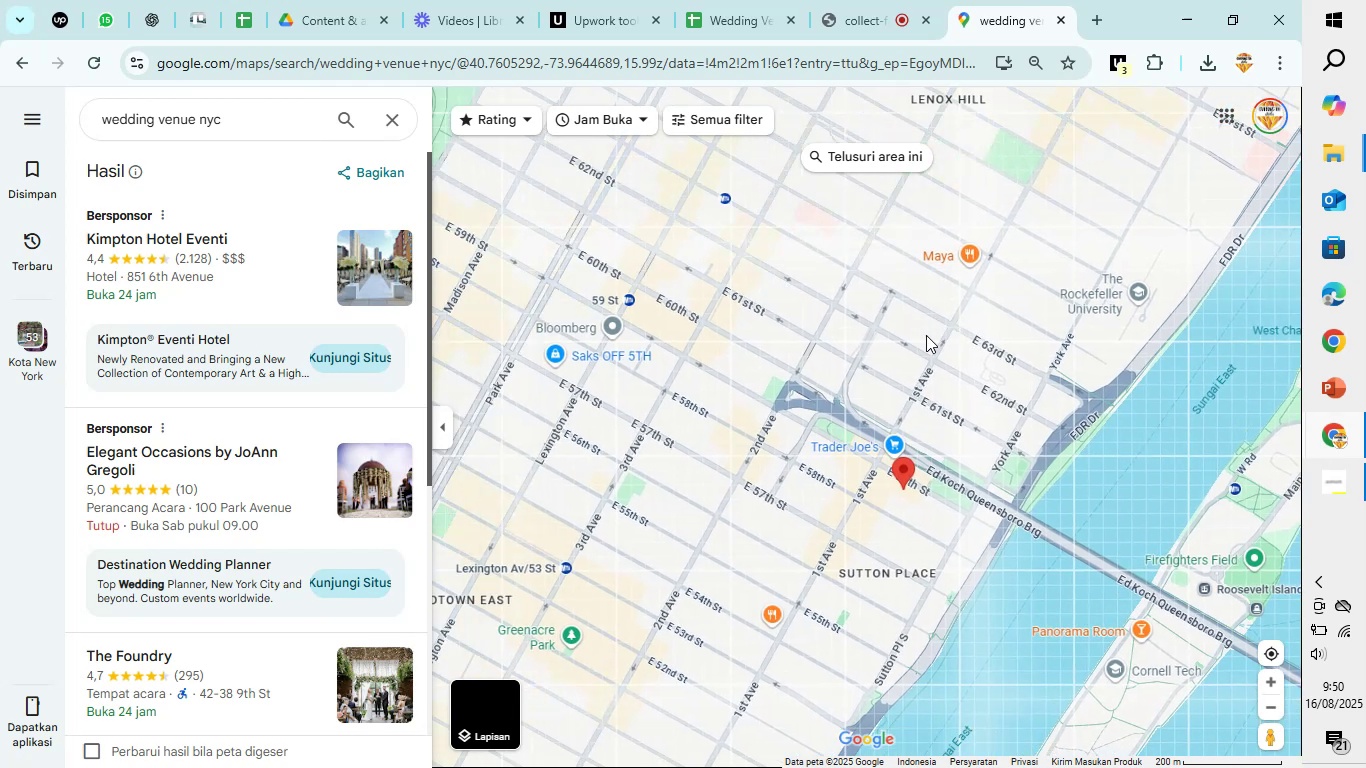 
scroll: coordinate [926, 335], scroll_direction: down, amount: 7.0
 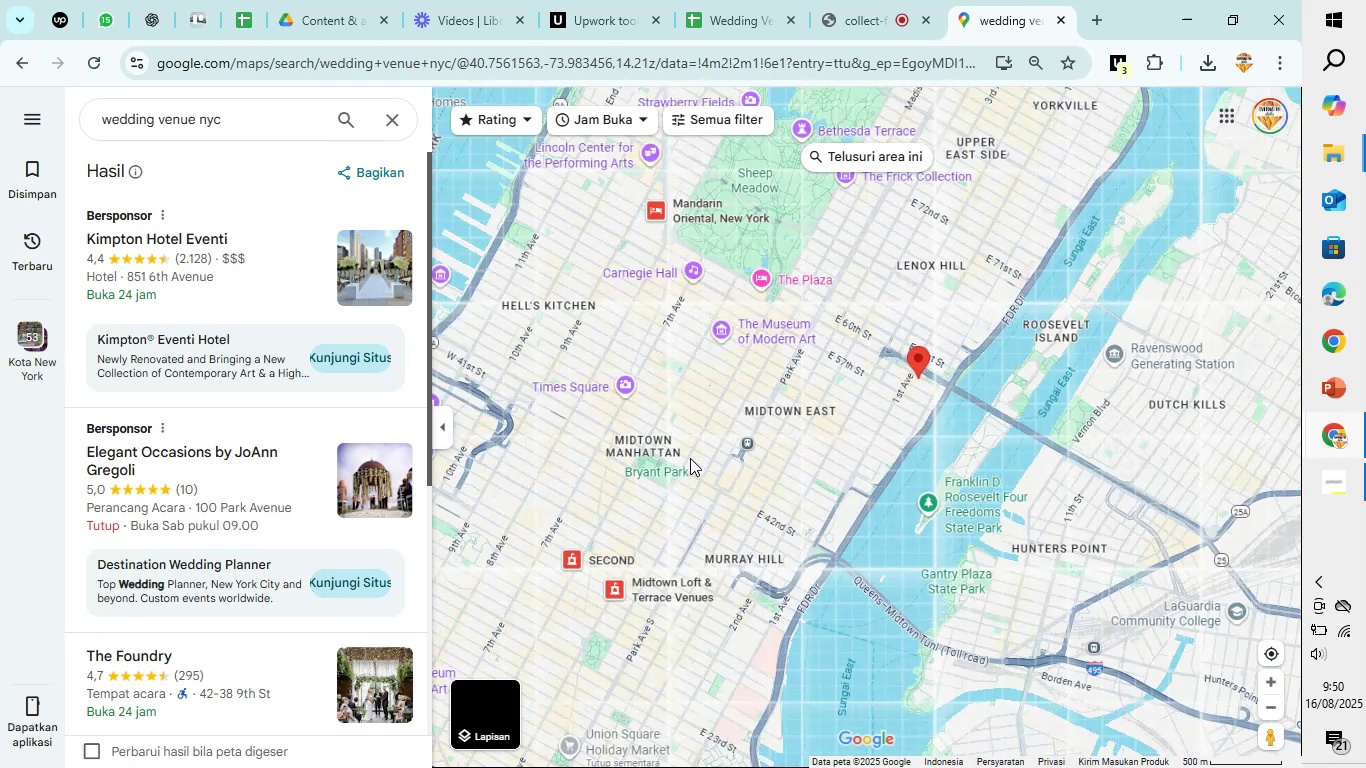 
left_click_drag(start_coordinate=[695, 495], to_coordinate=[767, 453])
 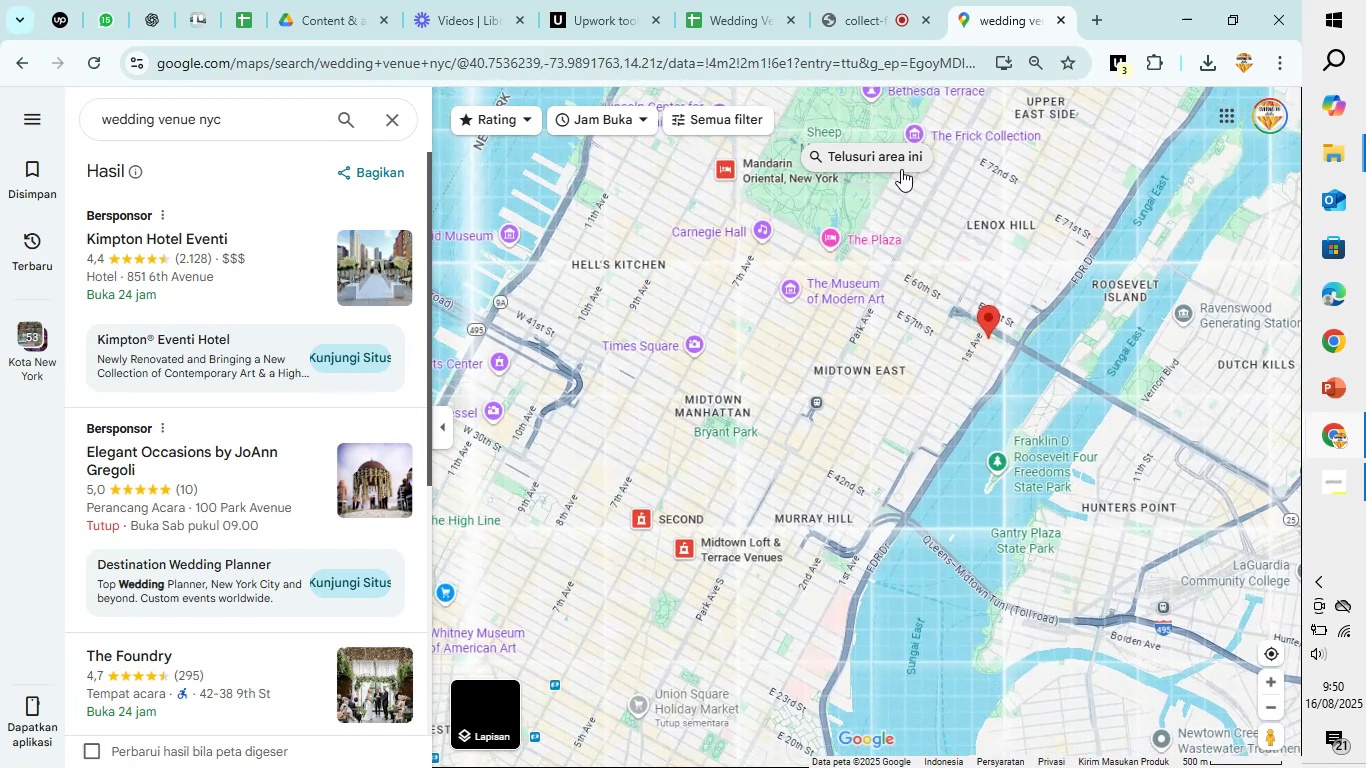 
left_click([901, 169])
 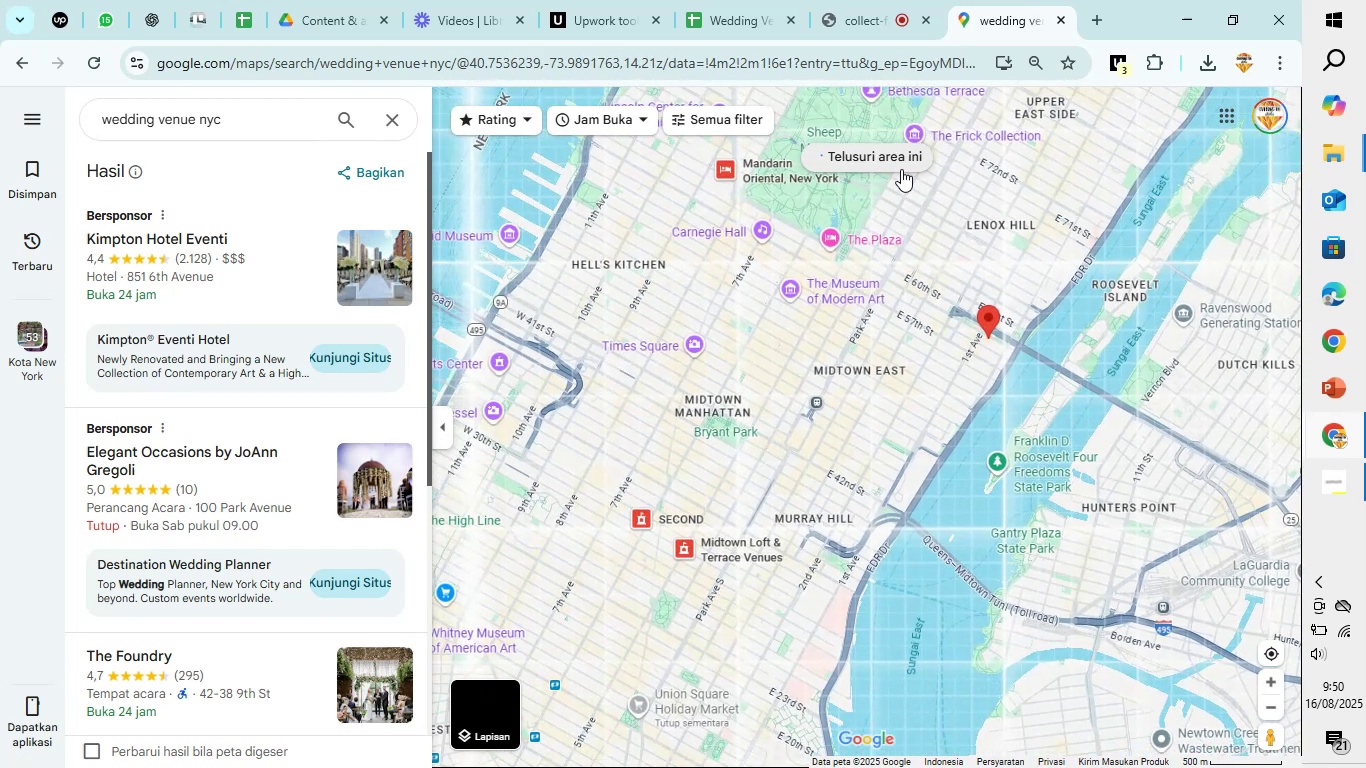 
wait(8.24)
 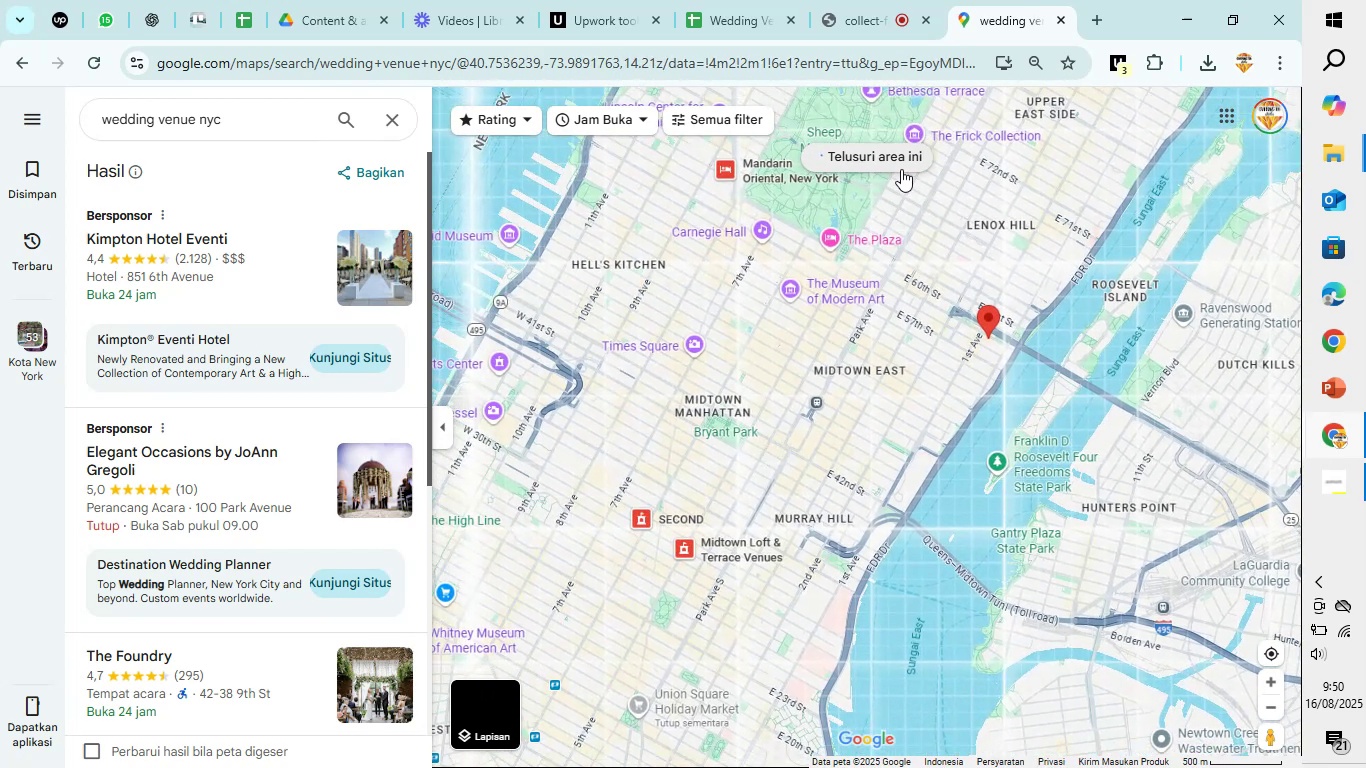 
scroll: coordinate [269, 391], scroll_direction: down, amount: 4.0
 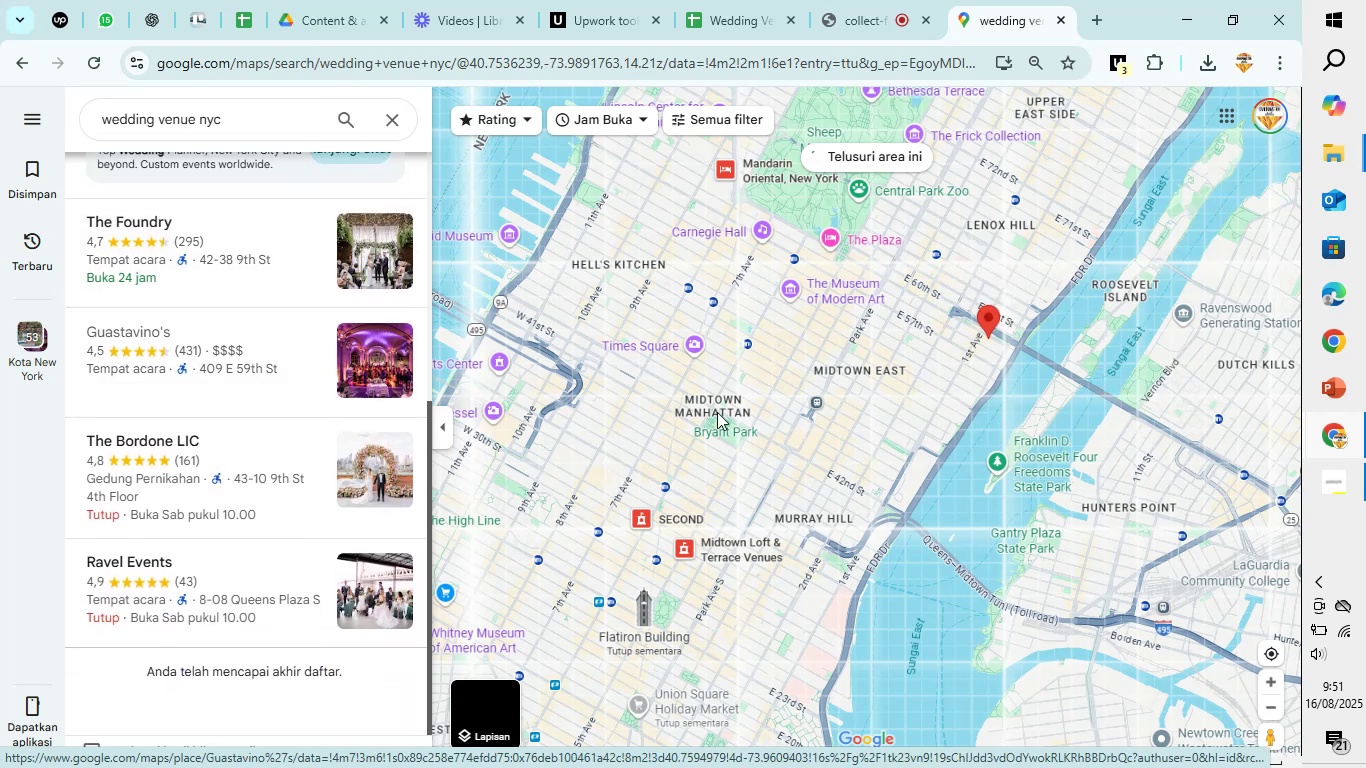 
scroll: coordinate [829, 429], scroll_direction: up, amount: 4.0
 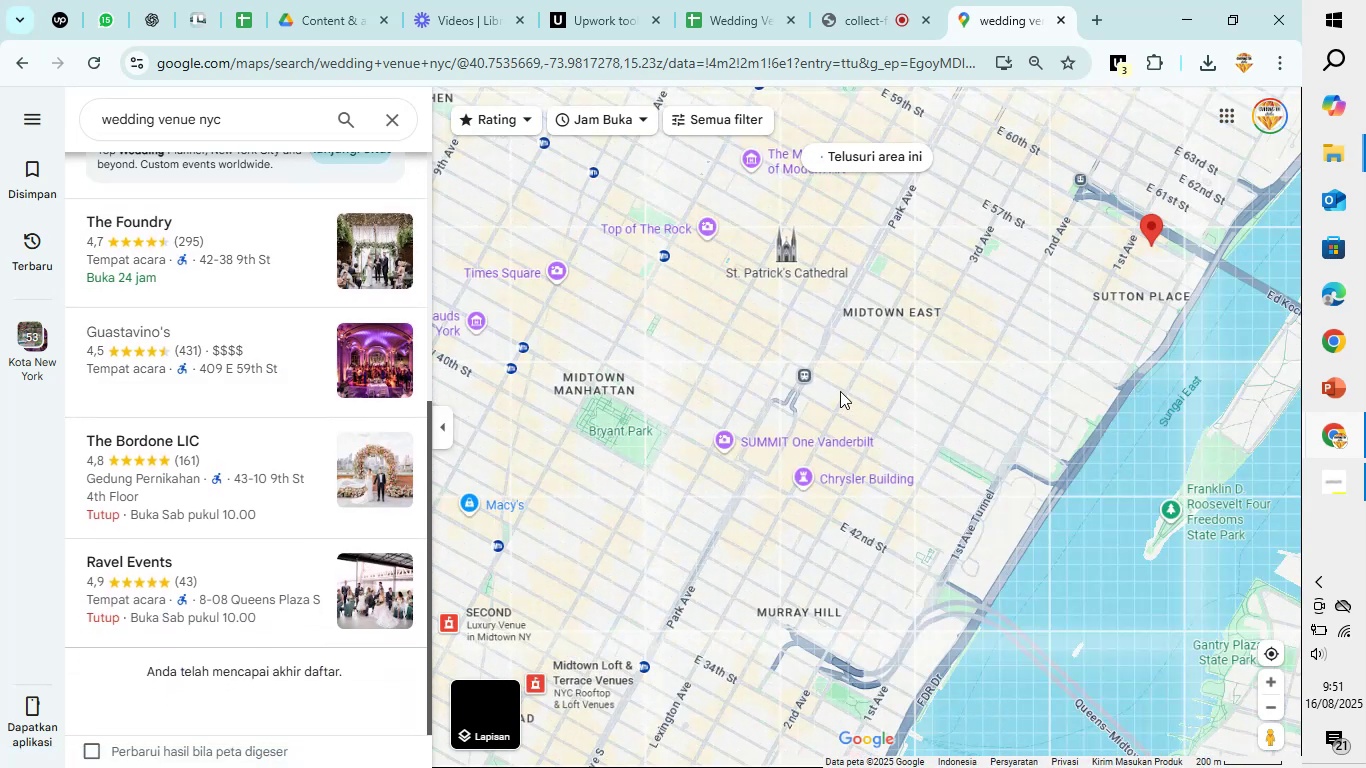 
left_click_drag(start_coordinate=[864, 370], to_coordinate=[889, 509])
 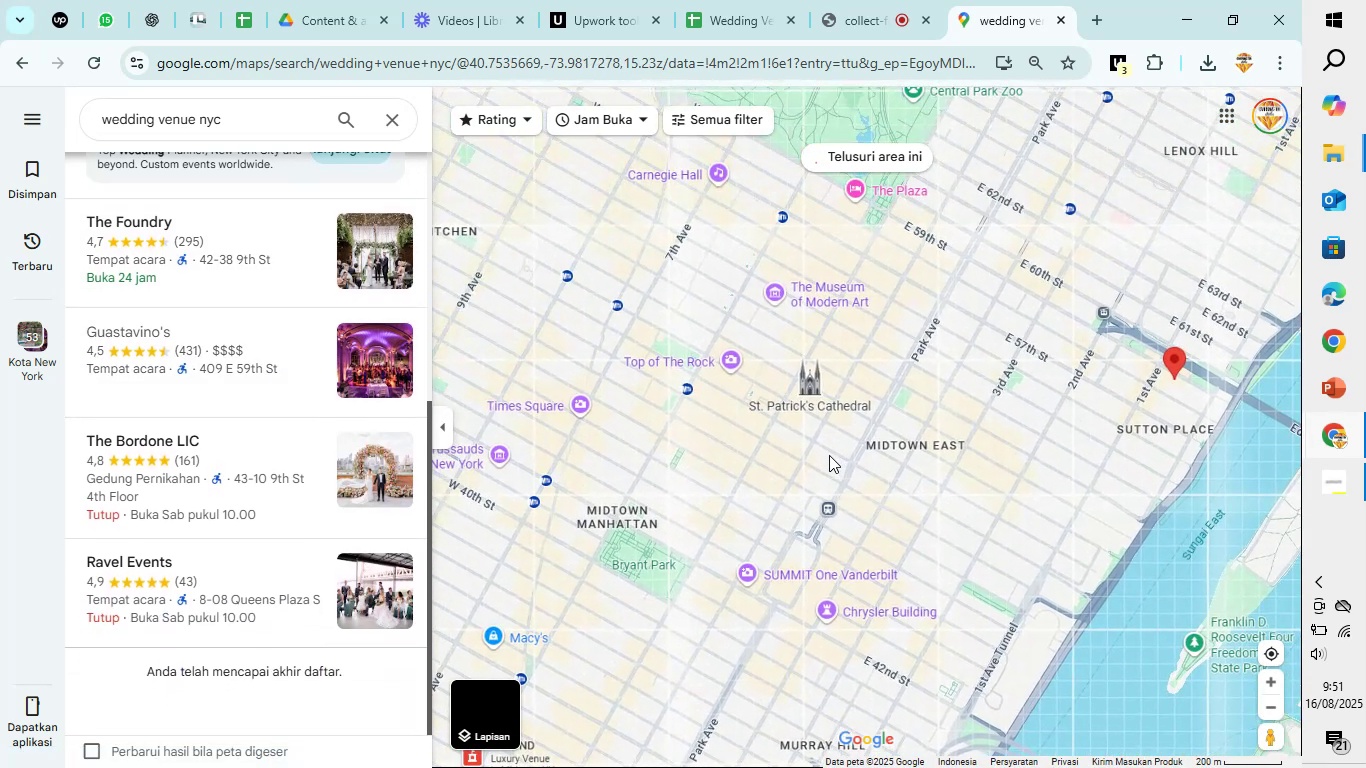 
scroll: coordinate [807, 451], scroll_direction: up, amount: 6.0
 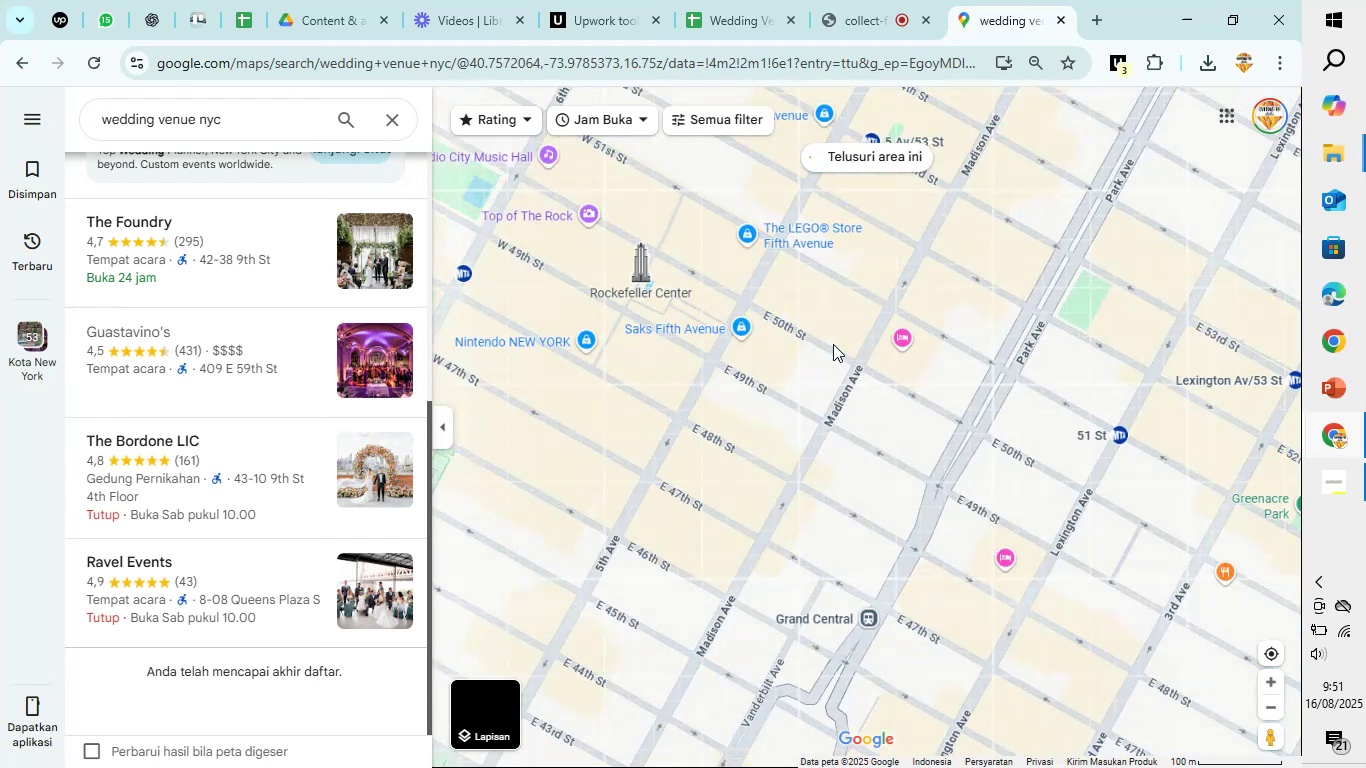 
left_click_drag(start_coordinate=[829, 327], to_coordinate=[784, 408])
 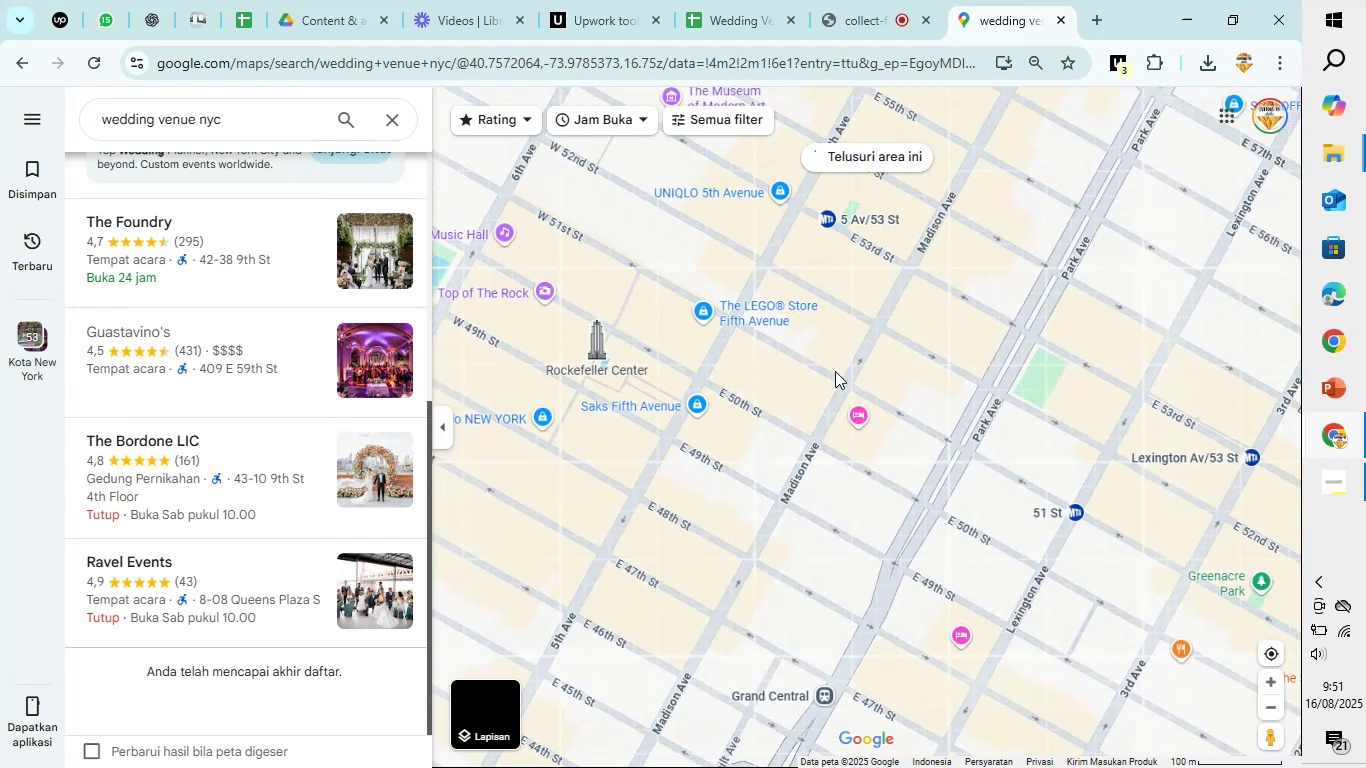 
scroll: coordinate [835, 371], scroll_direction: up, amount: 5.0
 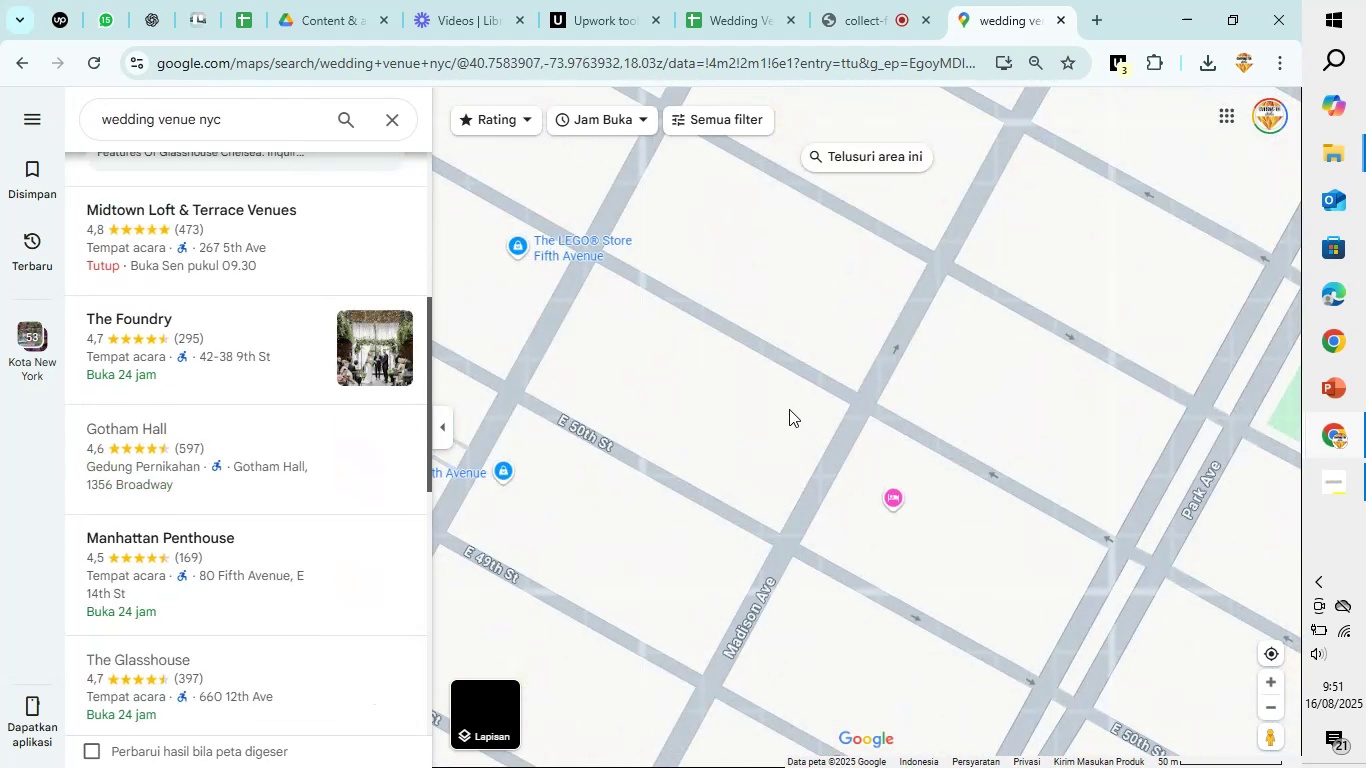 
scroll: coordinate [797, 400], scroll_direction: down, amount: 11.0
 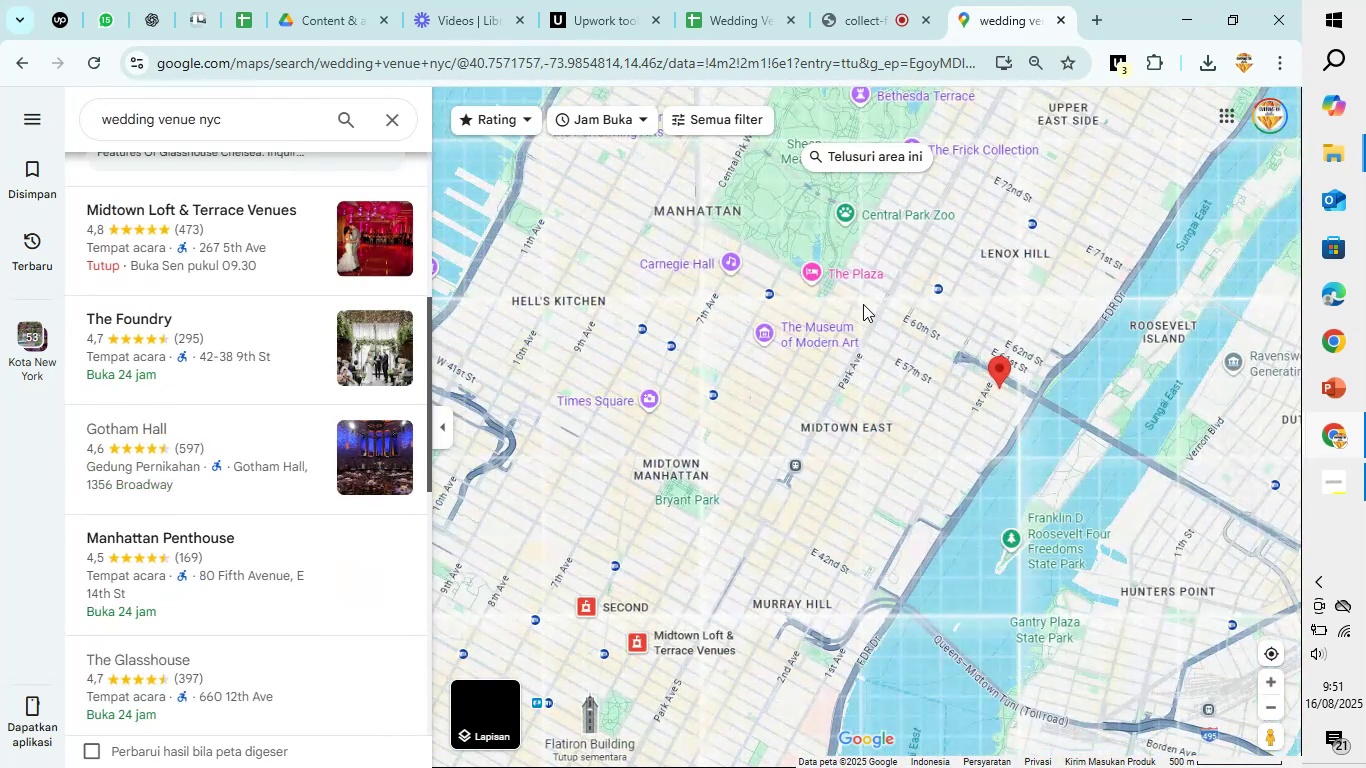 
scroll: coordinate [790, 418], scroll_direction: up, amount: 6.0
 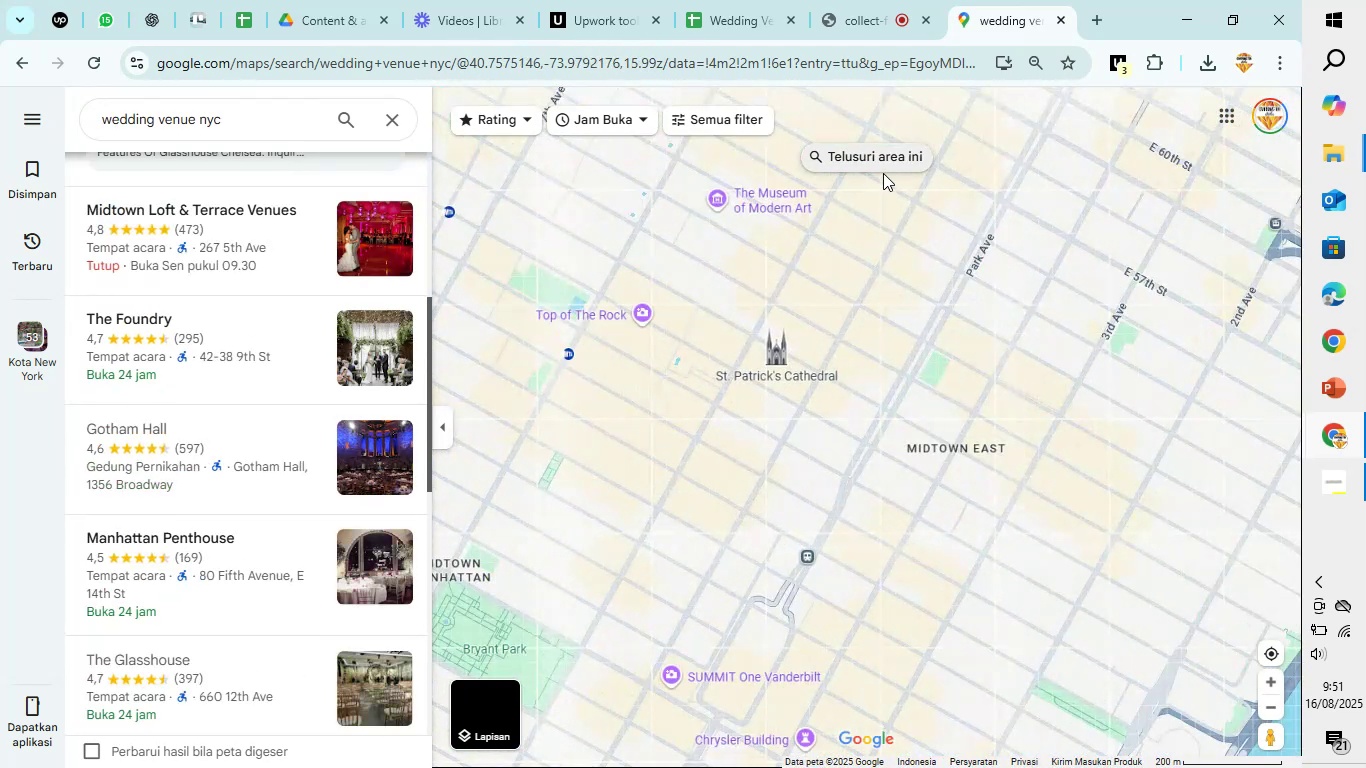 
left_click([889, 164])
 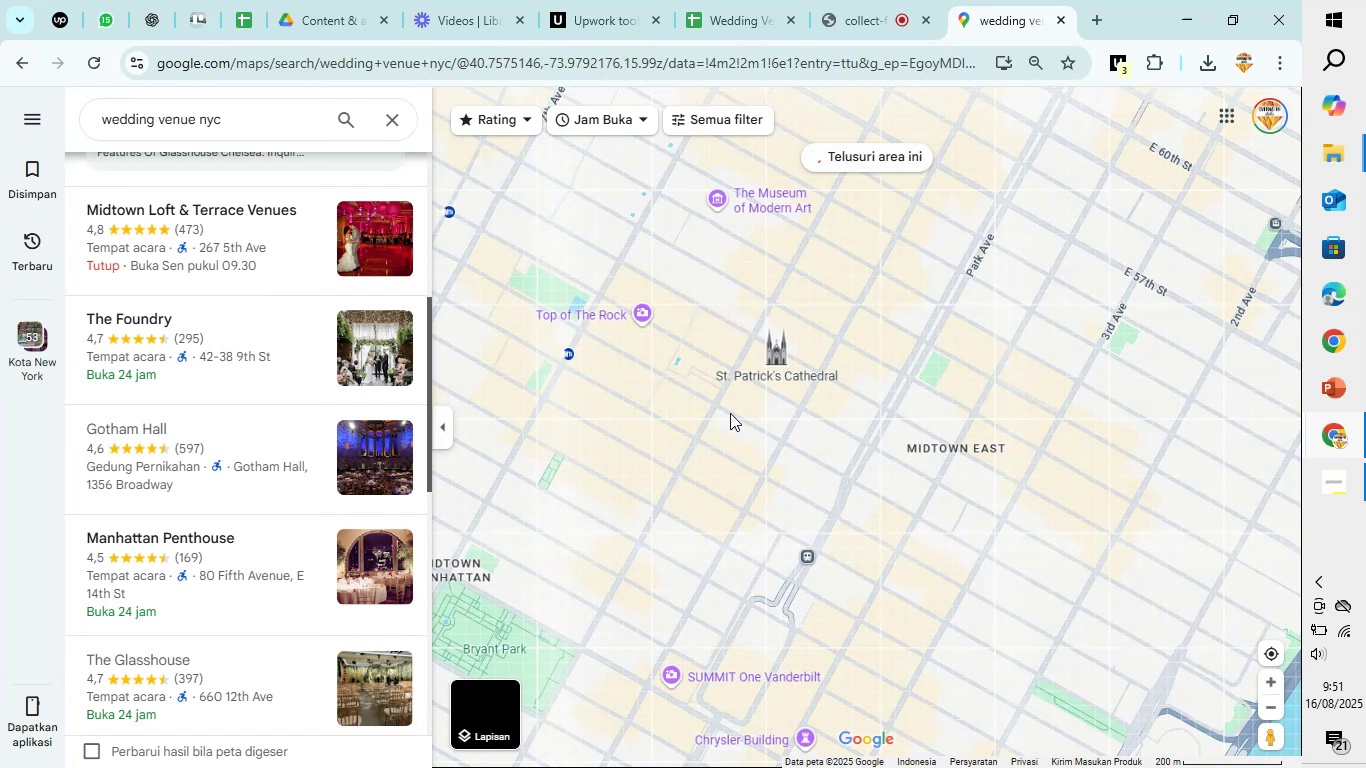 
wait(6.27)
 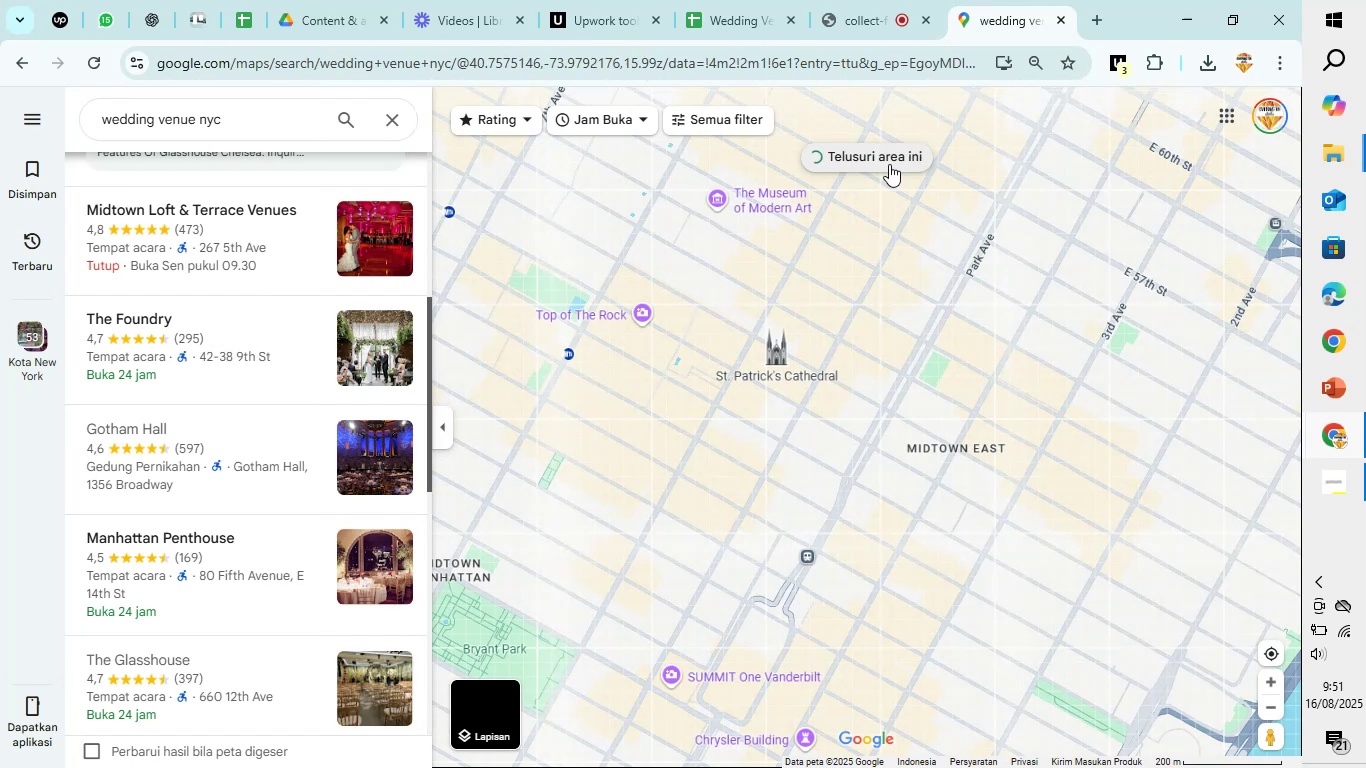 
left_click_drag(start_coordinate=[621, 430], to_coordinate=[753, 385])
 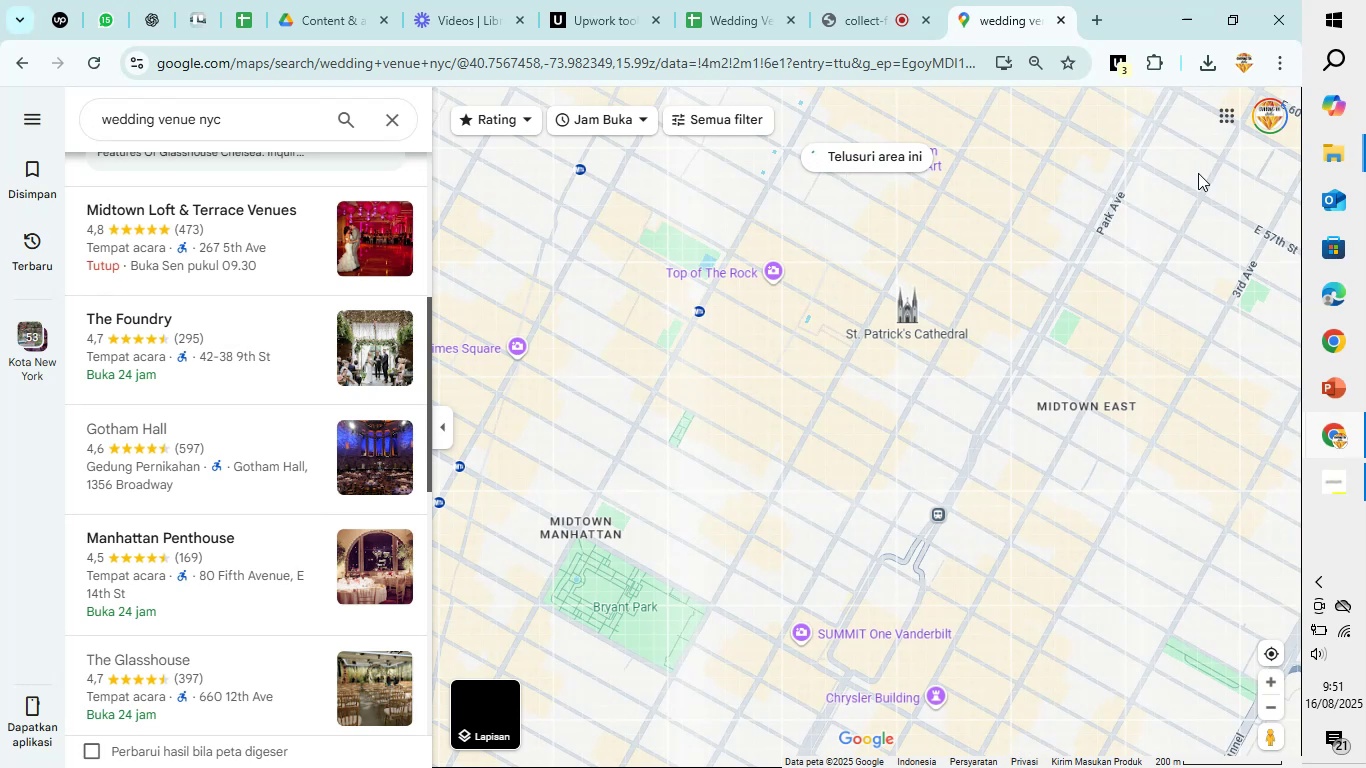 
left_click([1096, 17])
 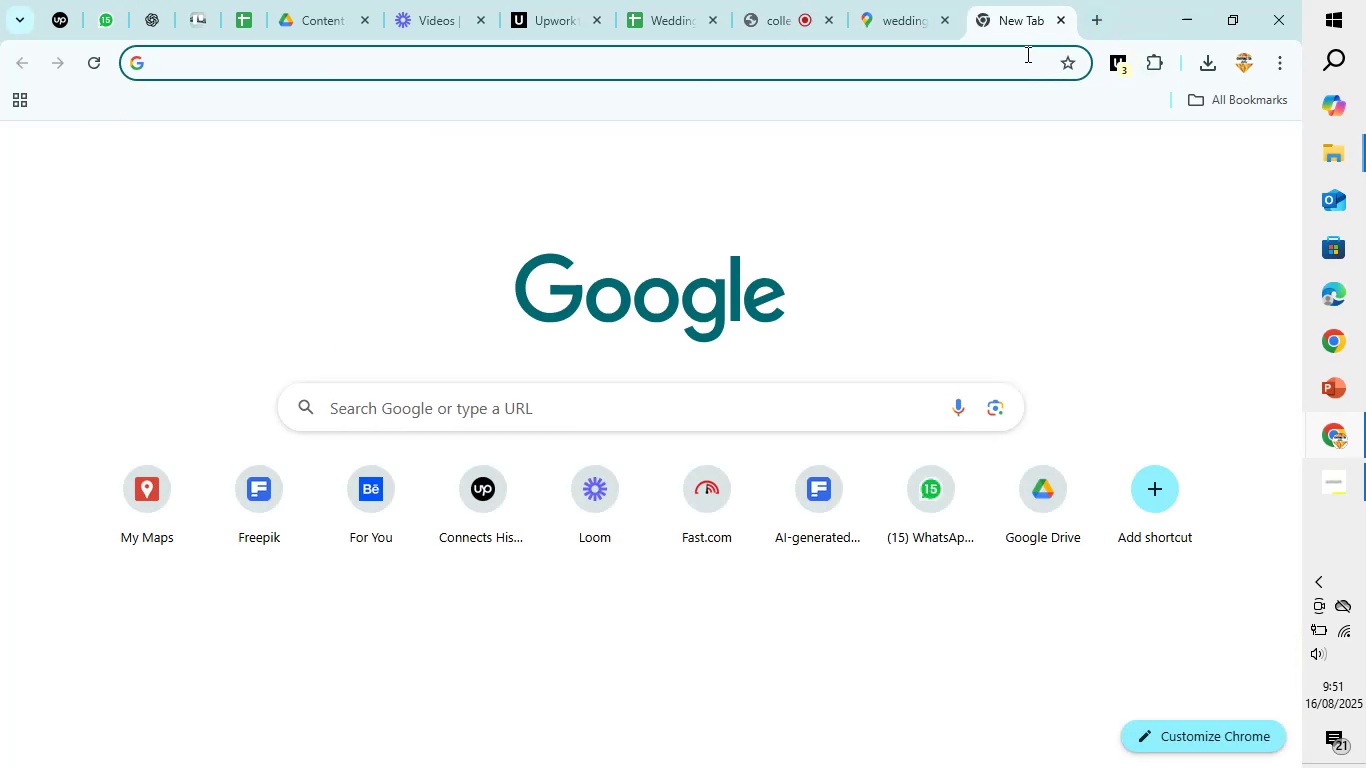 
left_click([1001, 60])
 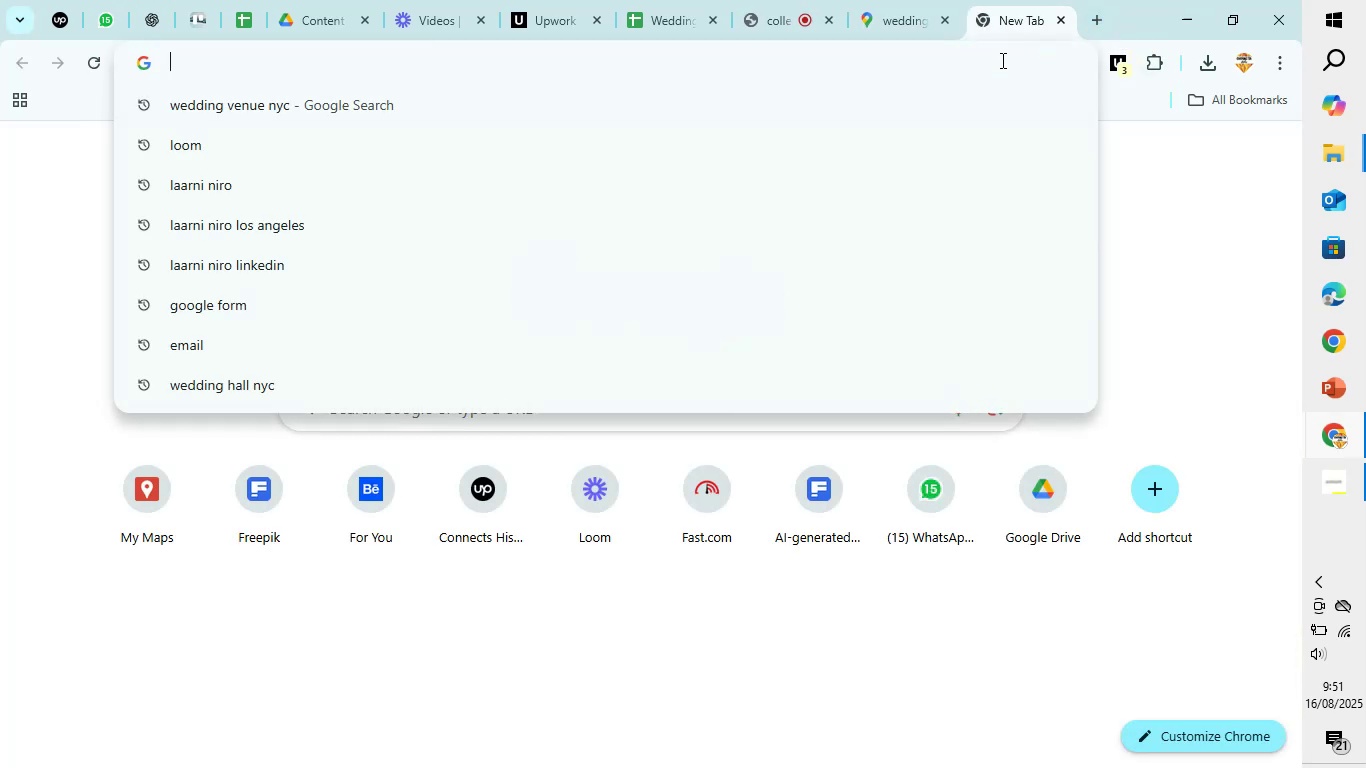 
type(nyc wedding)
 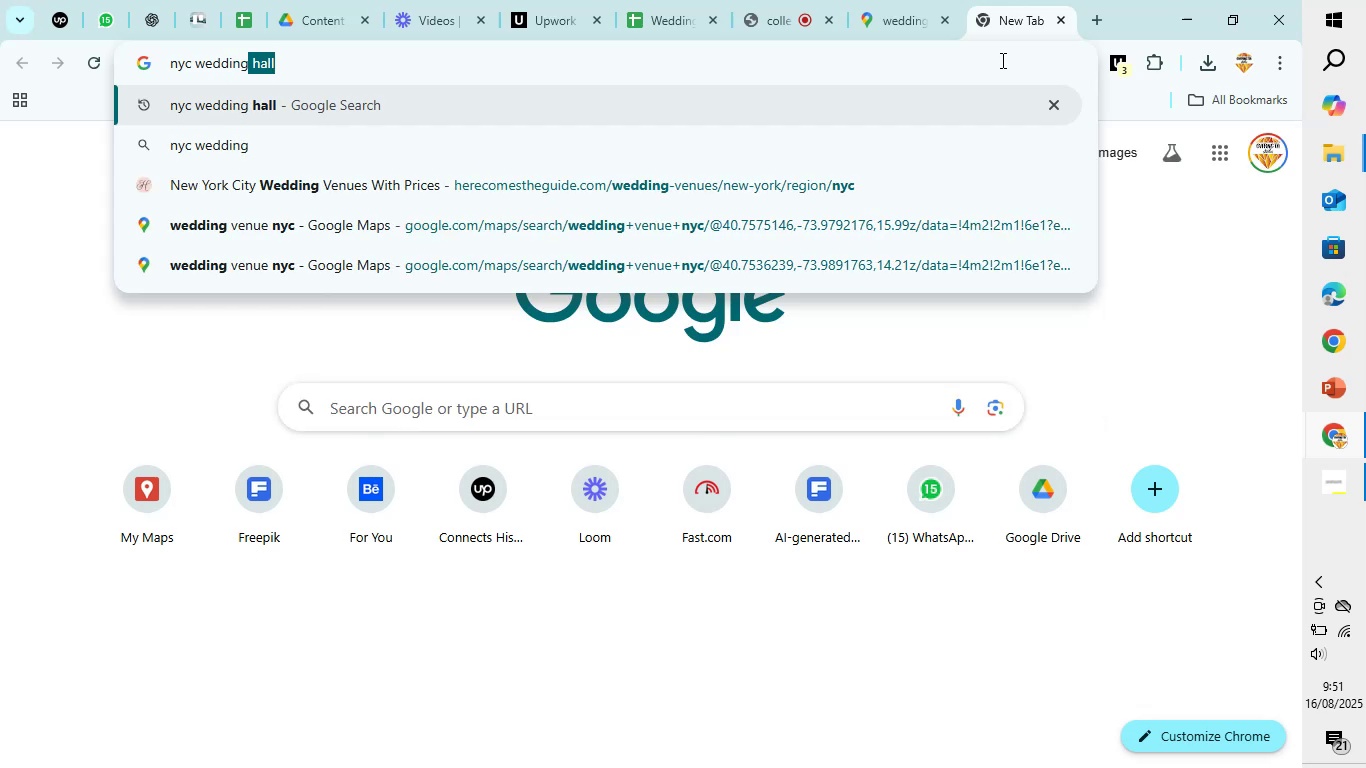 
key(Enter)
 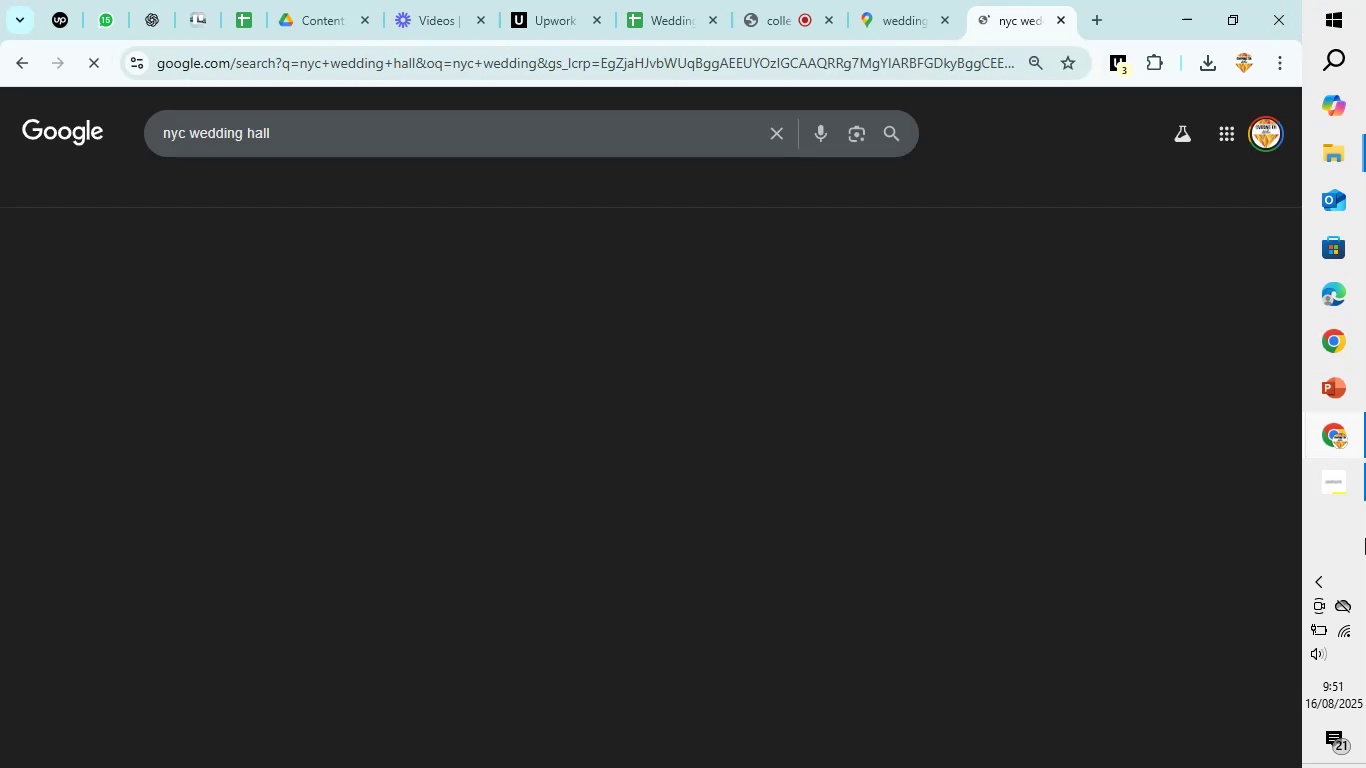 
left_click([915, 0])
 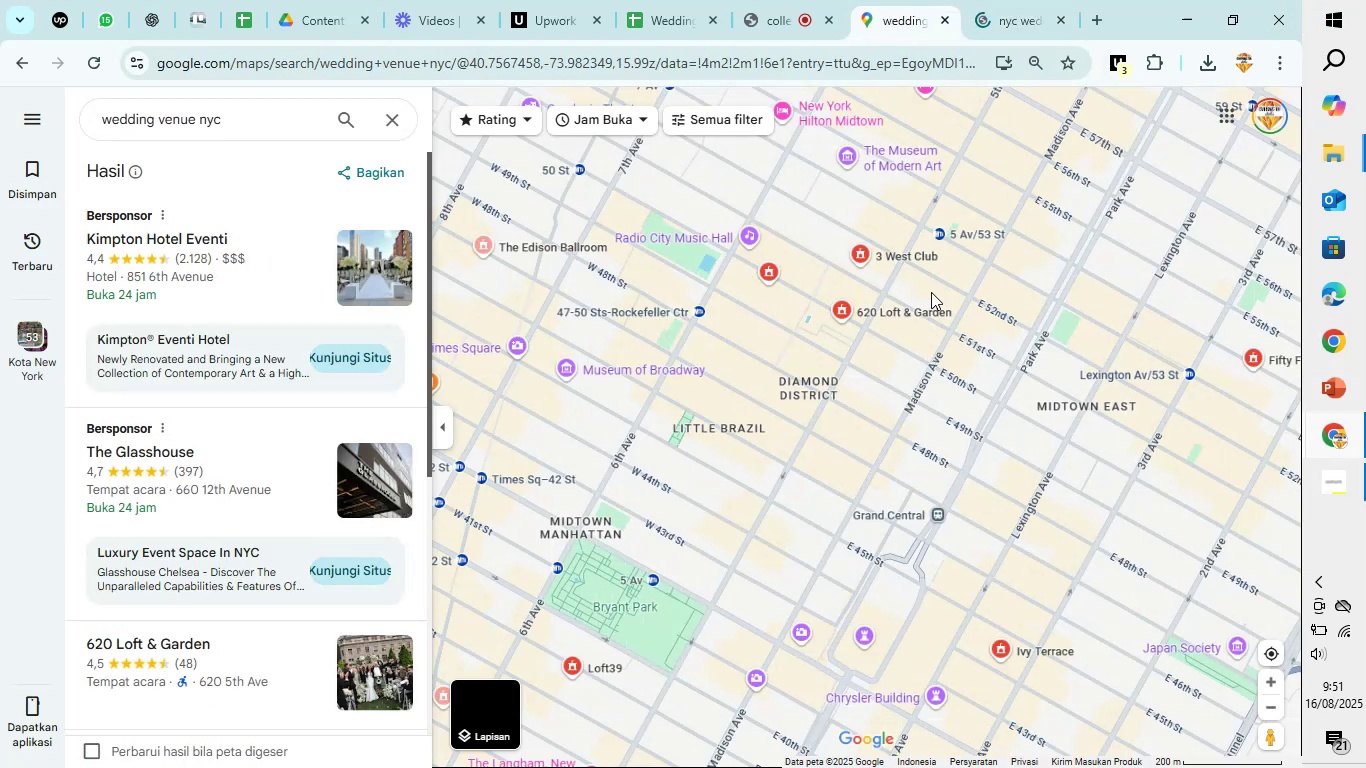 
scroll: coordinate [931, 292], scroll_direction: up, amount: 4.0
 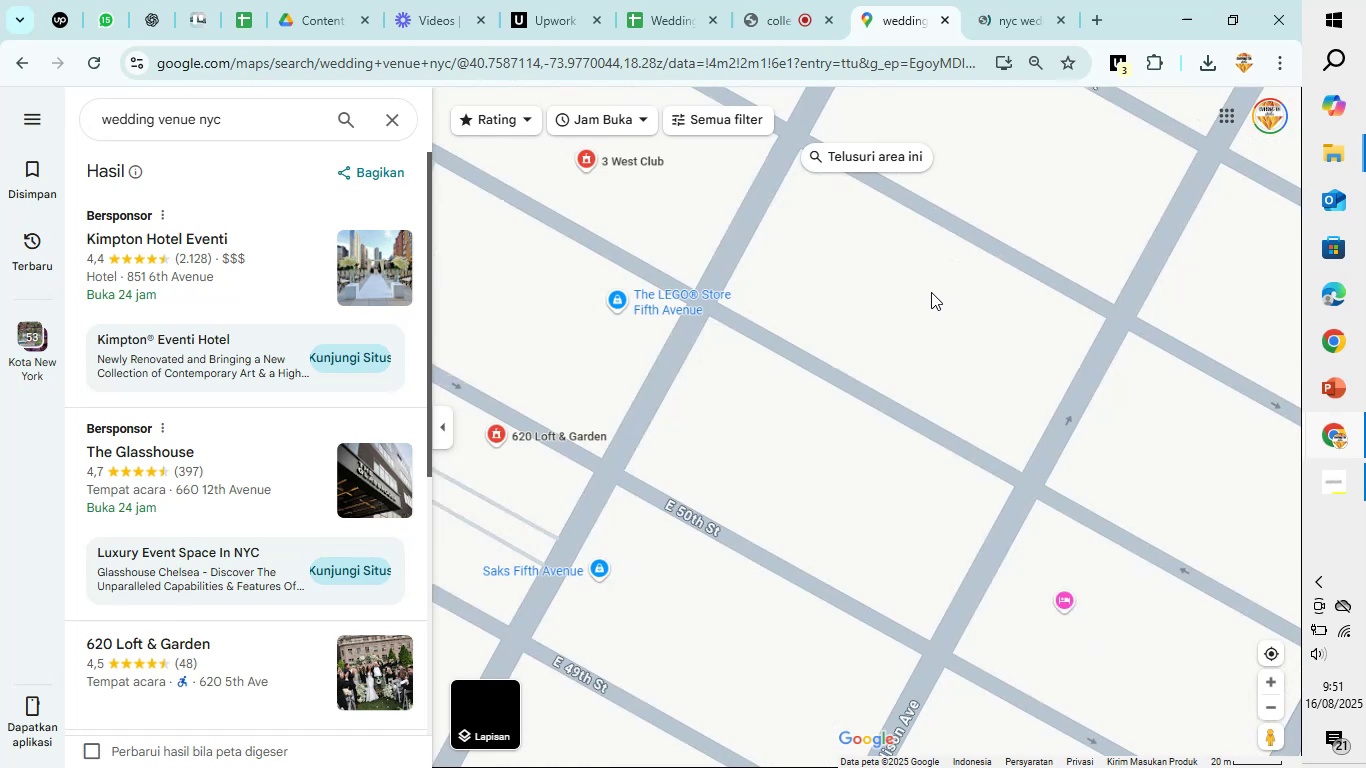 
scroll: coordinate [931, 292], scroll_direction: down, amount: 10.0
 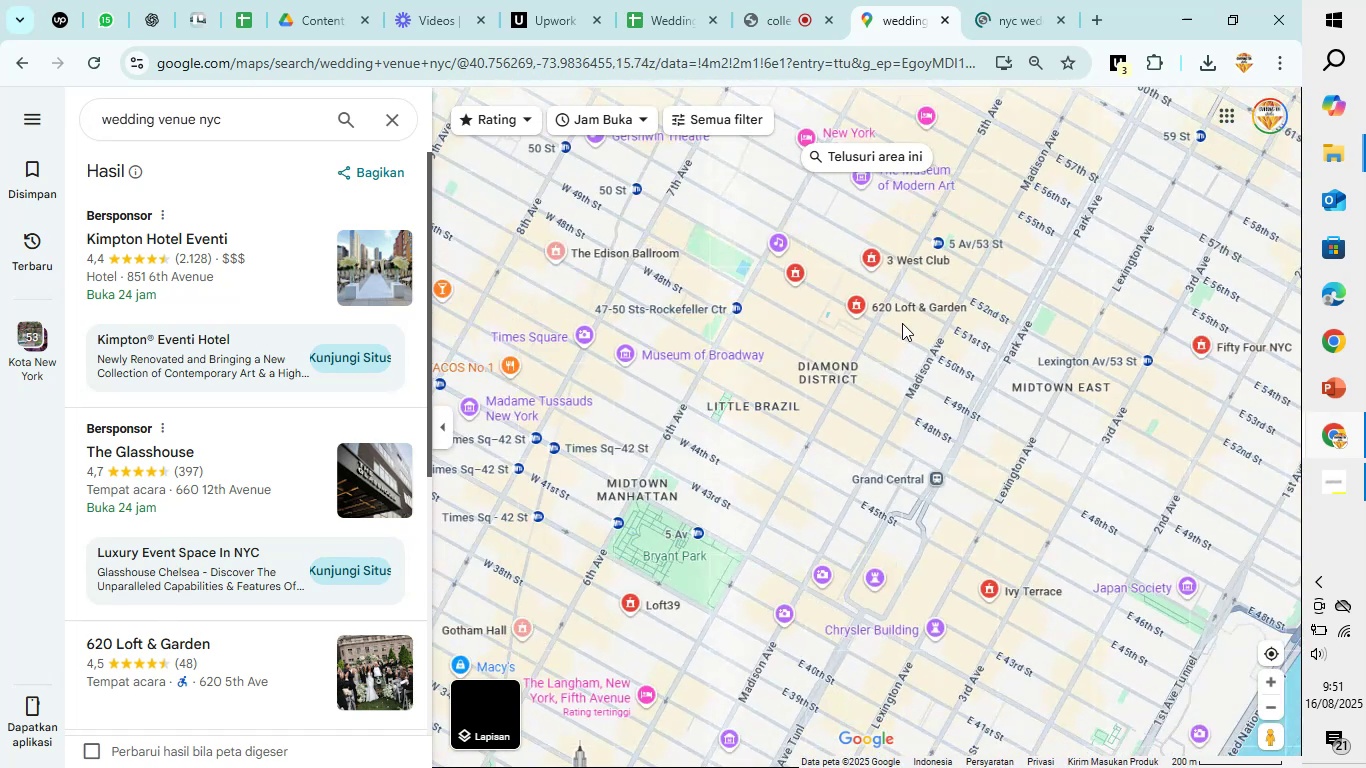 
scroll: coordinate [901, 323], scroll_direction: up, amount: 10.0
 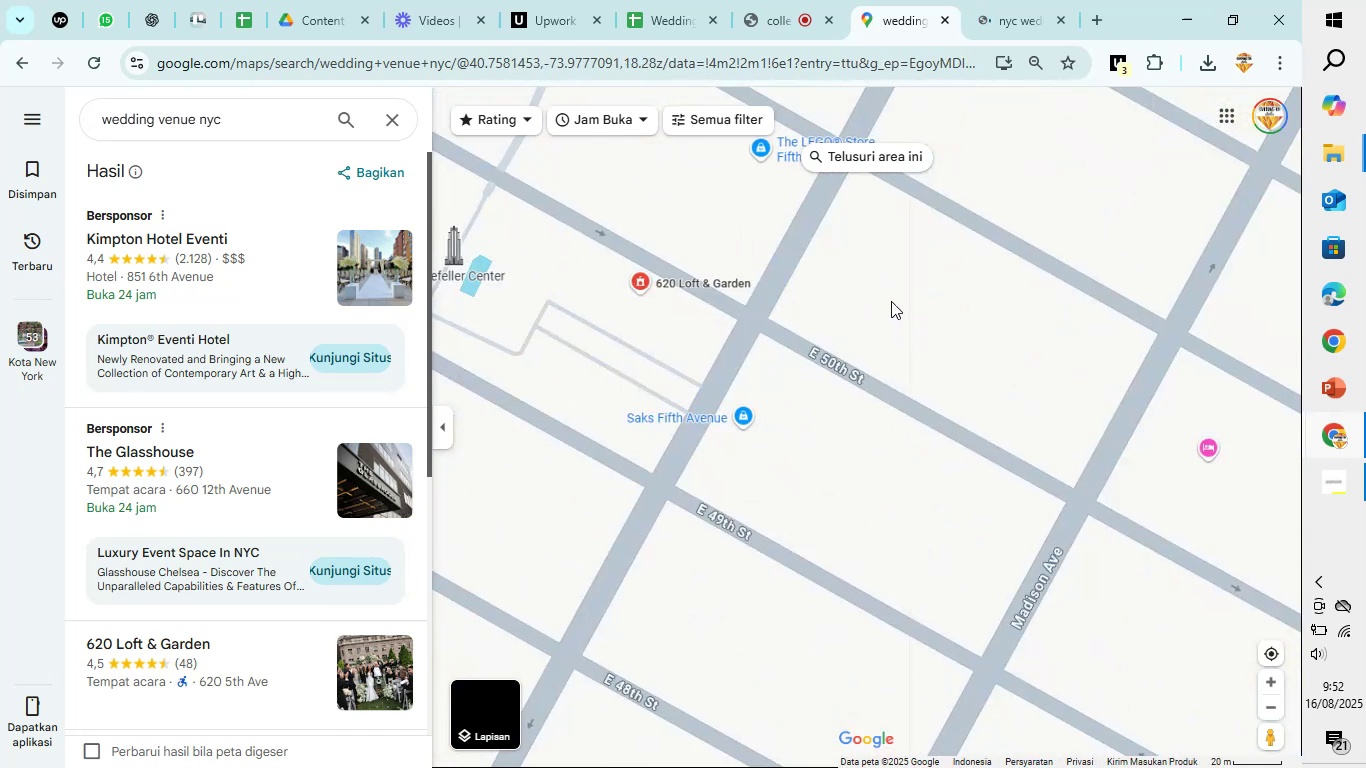 
scroll: coordinate [891, 300], scroll_direction: down, amount: 4.0
 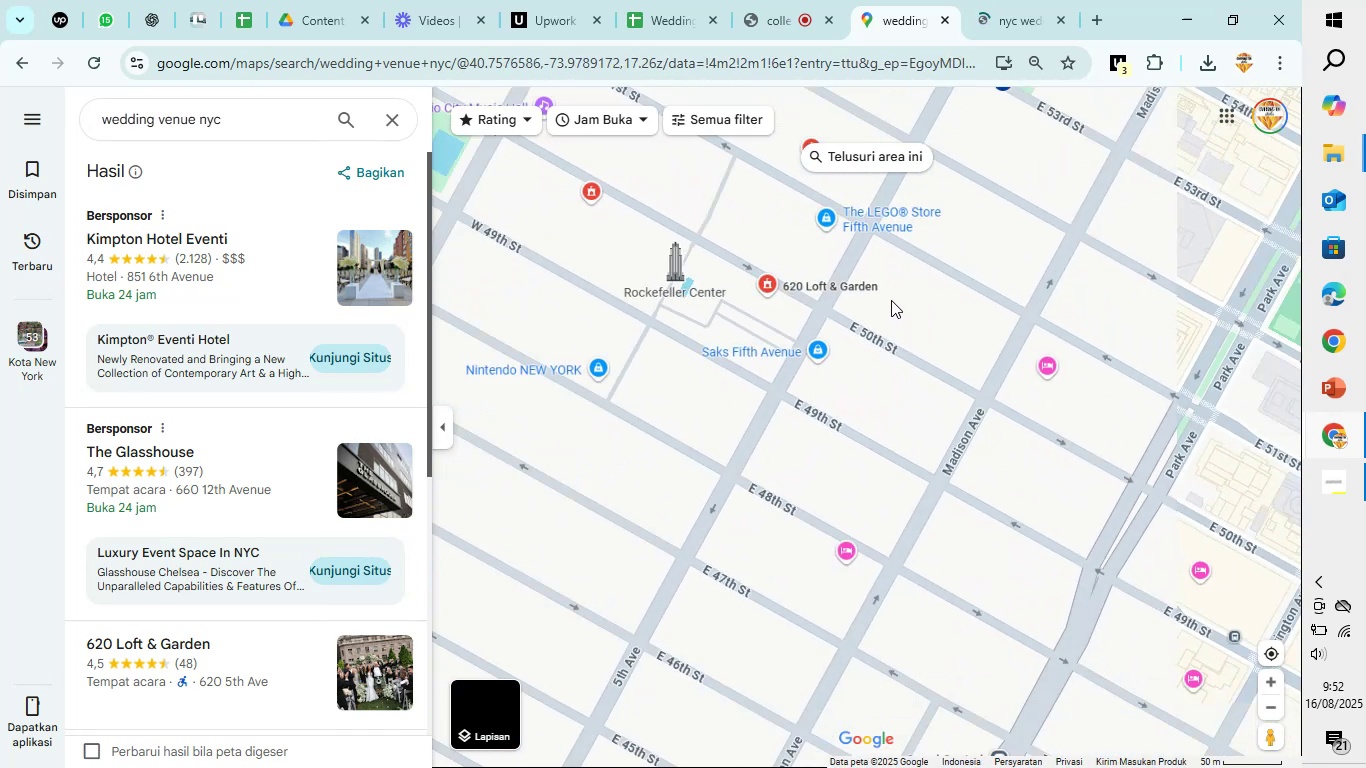 
left_click_drag(start_coordinate=[932, 269], to_coordinate=[881, 376])
 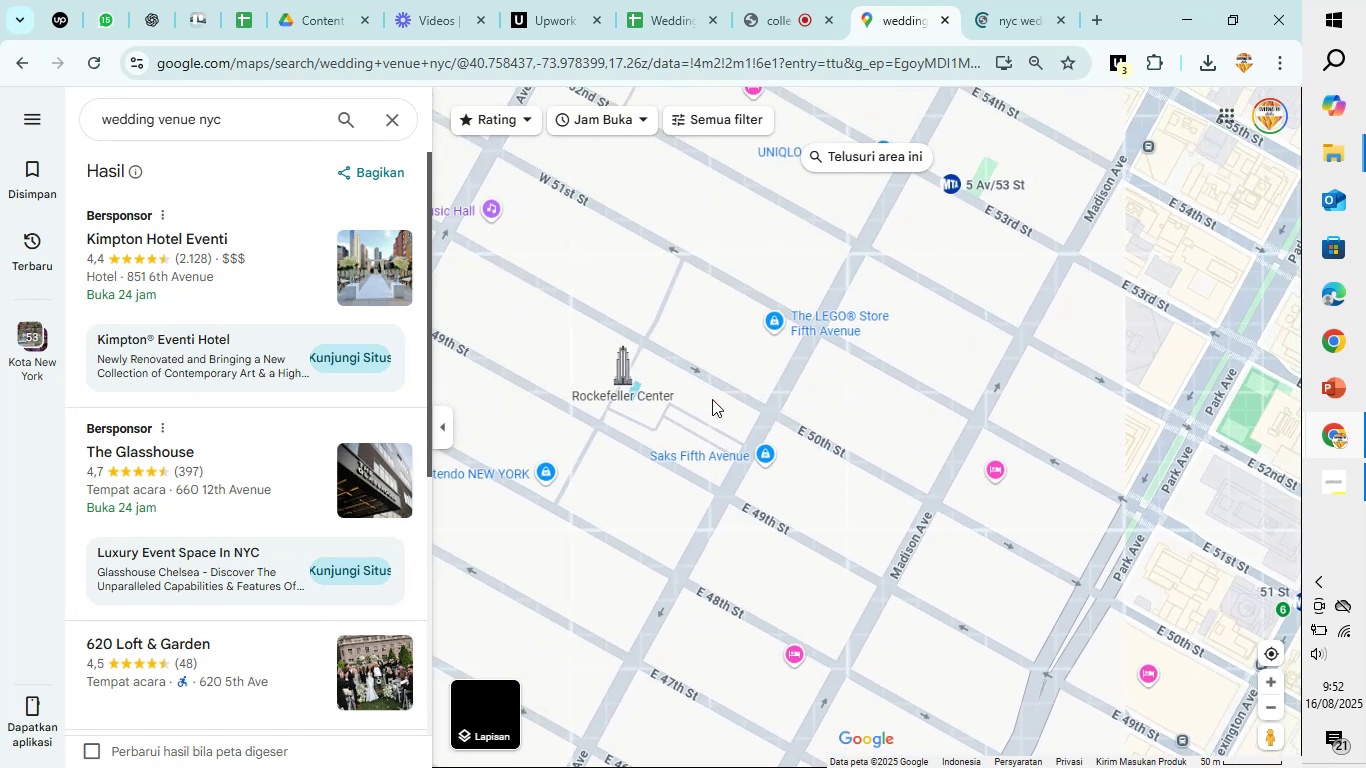 
wait(5.52)
 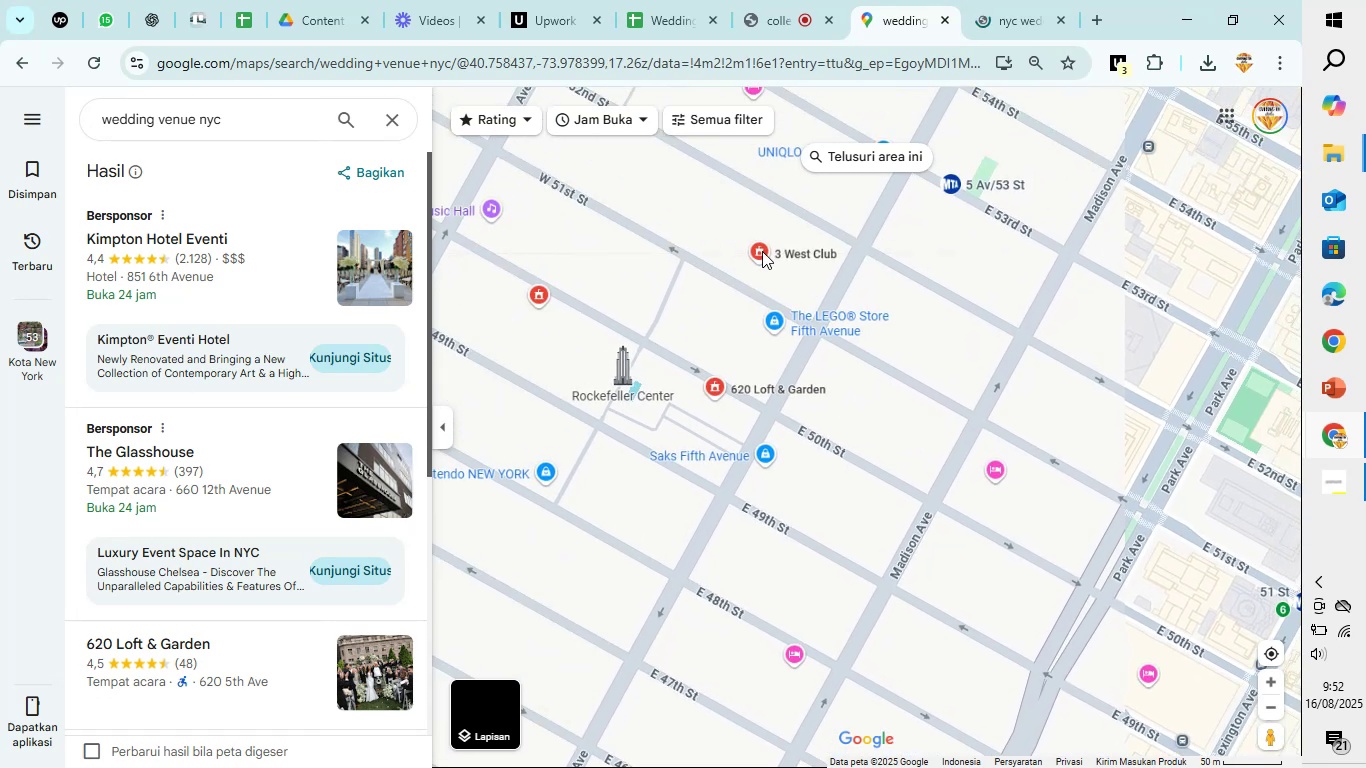 
scroll: coordinate [857, 379], scroll_direction: down, amount: 11.0
 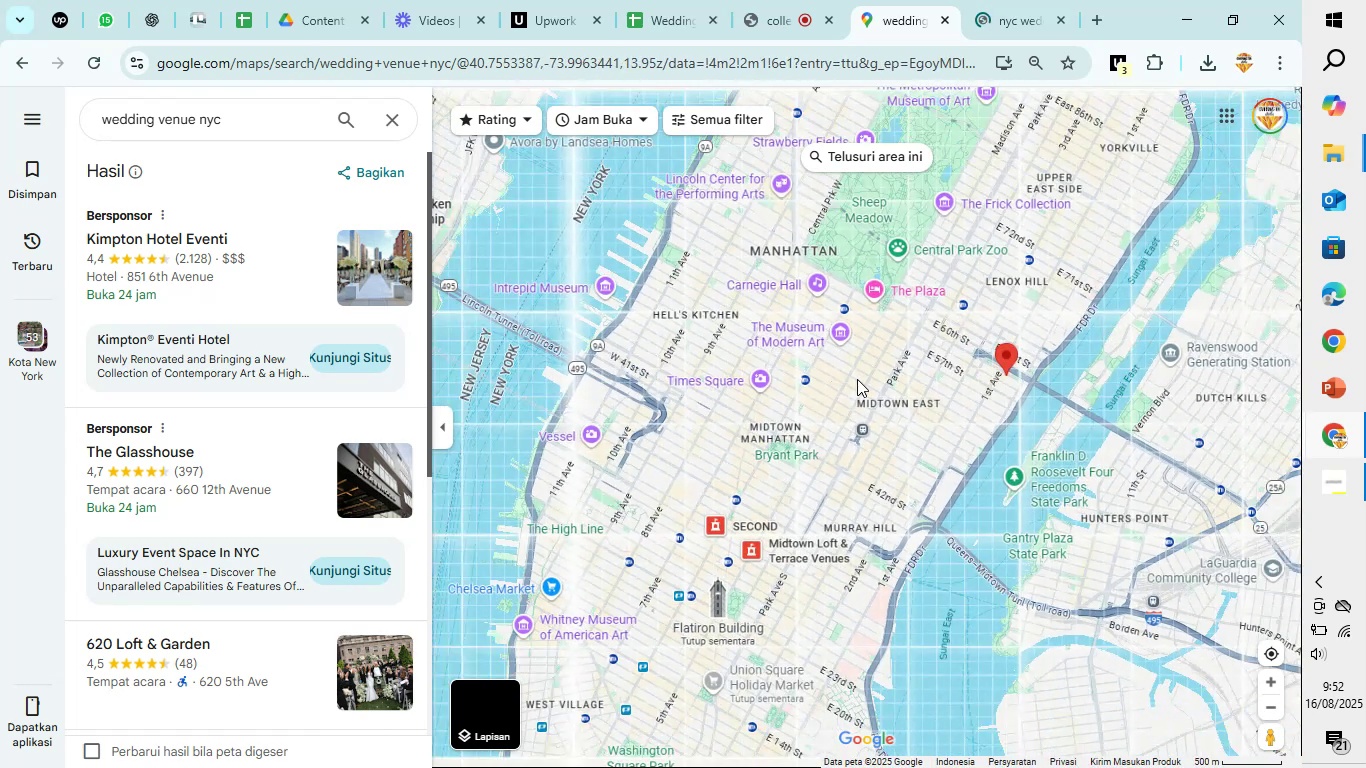 
scroll: coordinate [825, 387], scroll_direction: up, amount: 14.0
 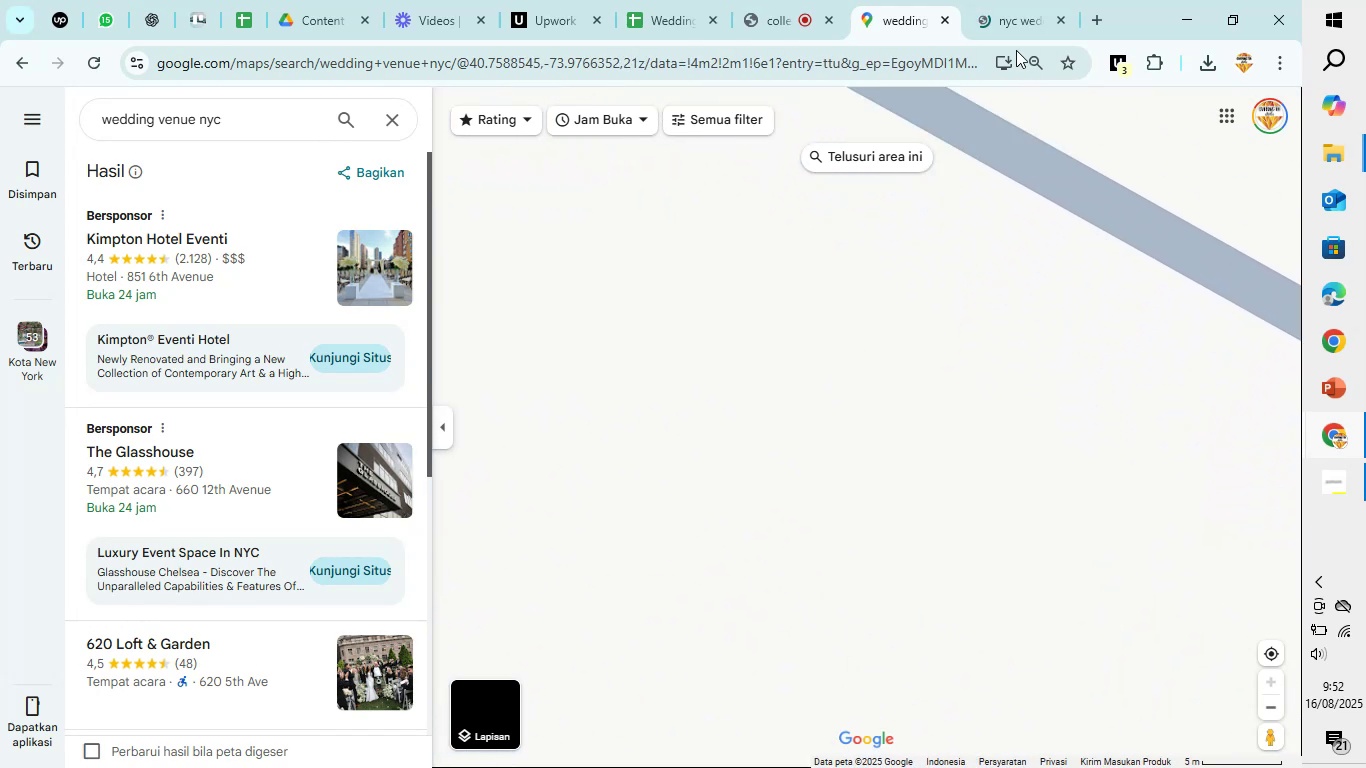 
left_click([1011, 7])
 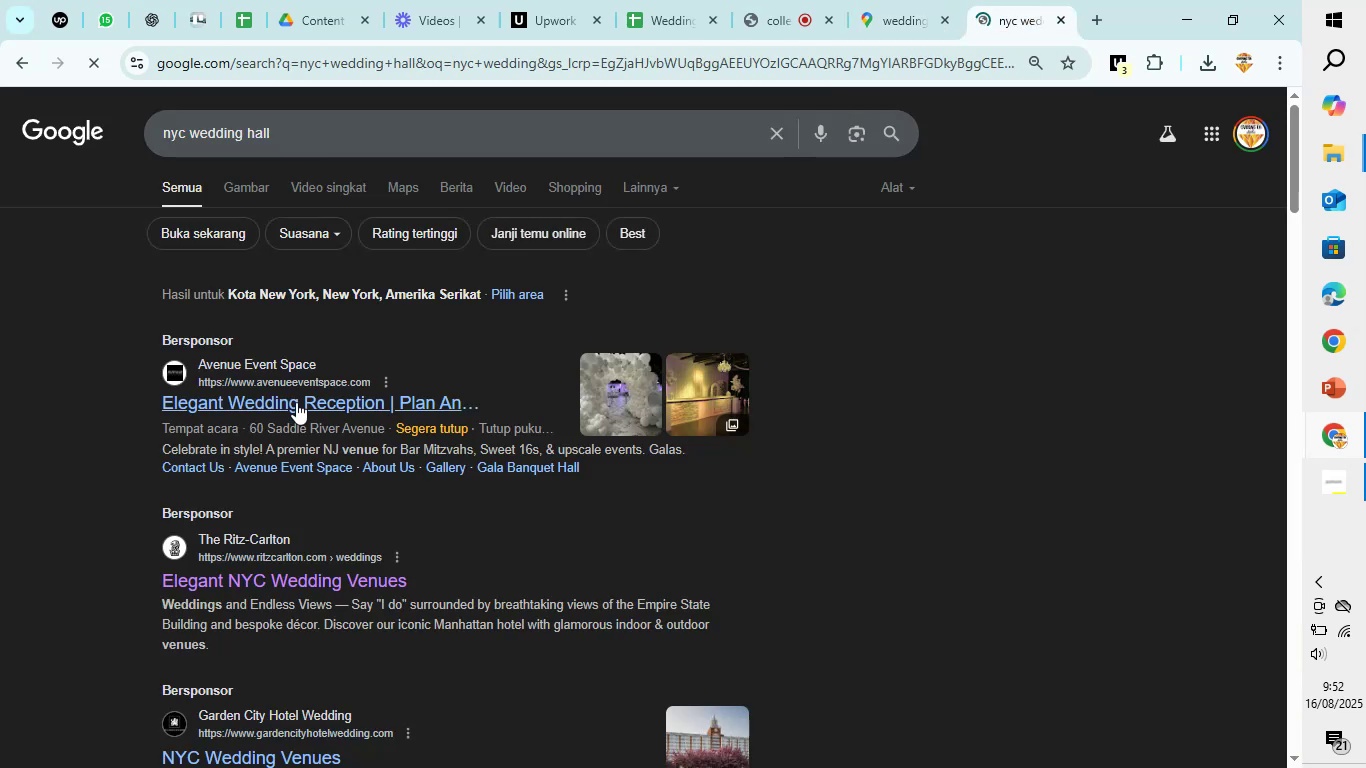 
scroll: coordinate [279, 413], scroll_direction: down, amount: 4.0
 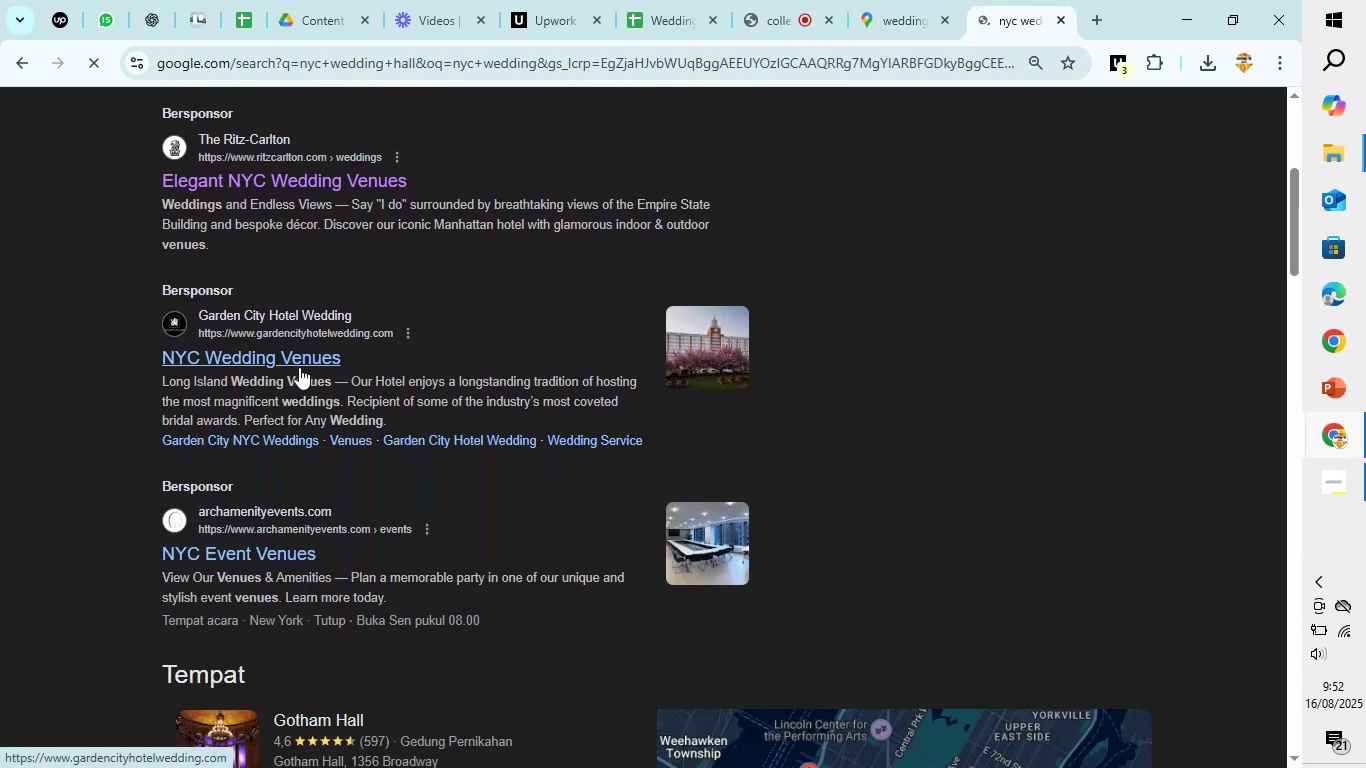 
left_click([299, 367])
 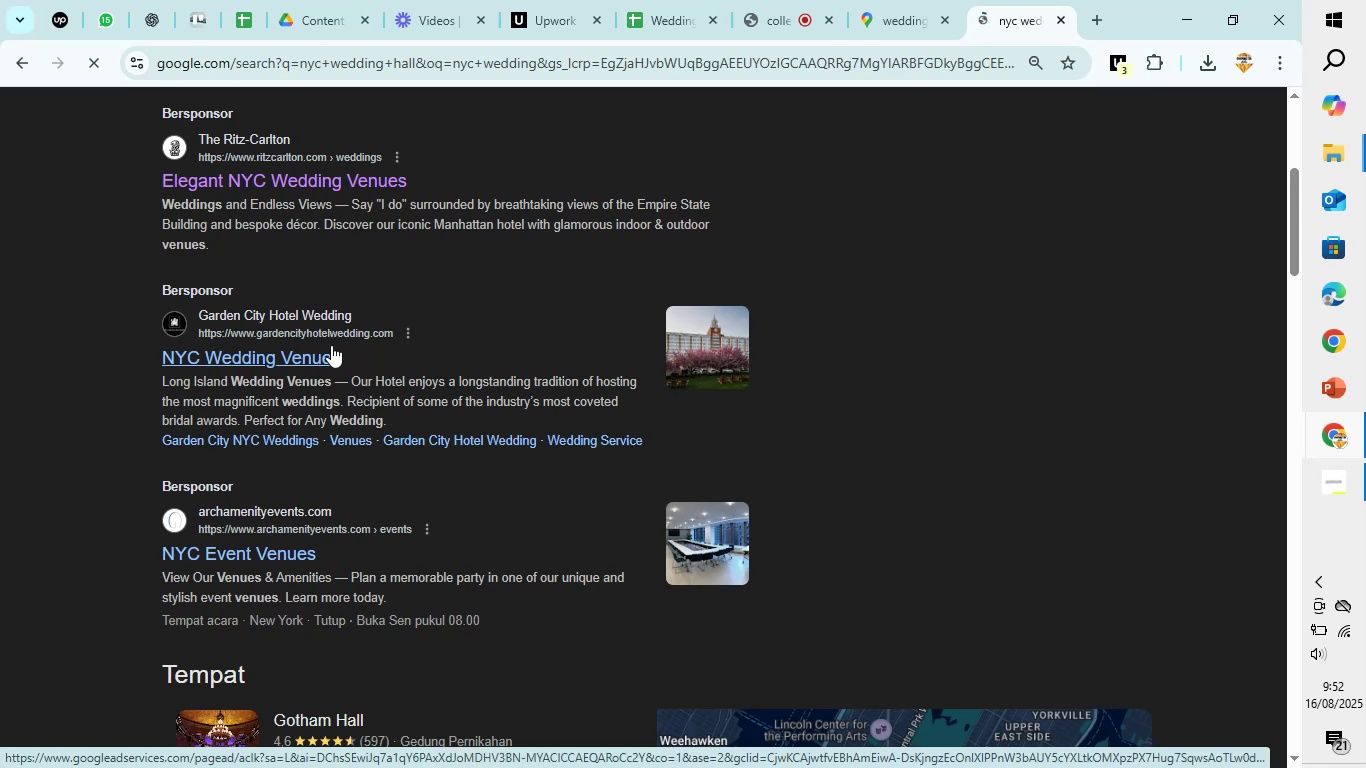 
left_click([904, 0])
 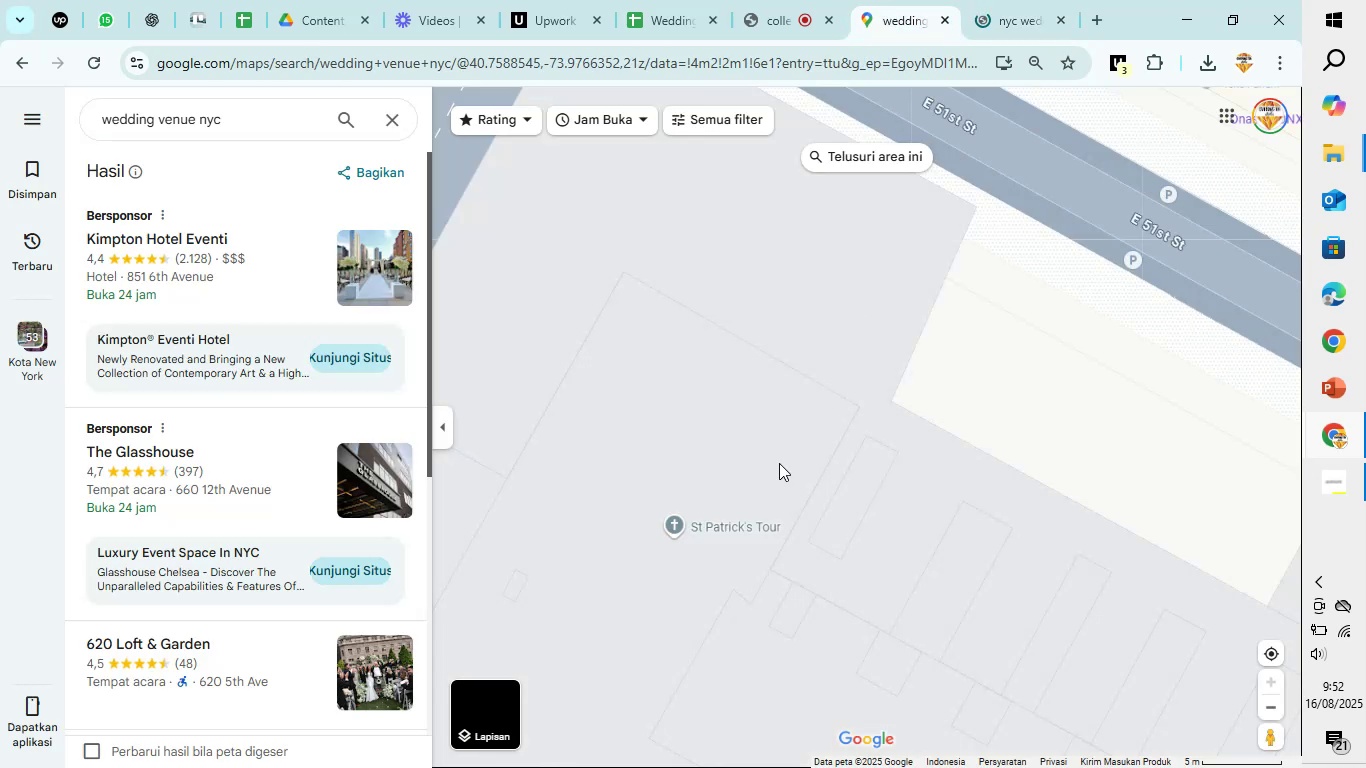 
scroll: coordinate [779, 463], scroll_direction: down, amount: 4.0
 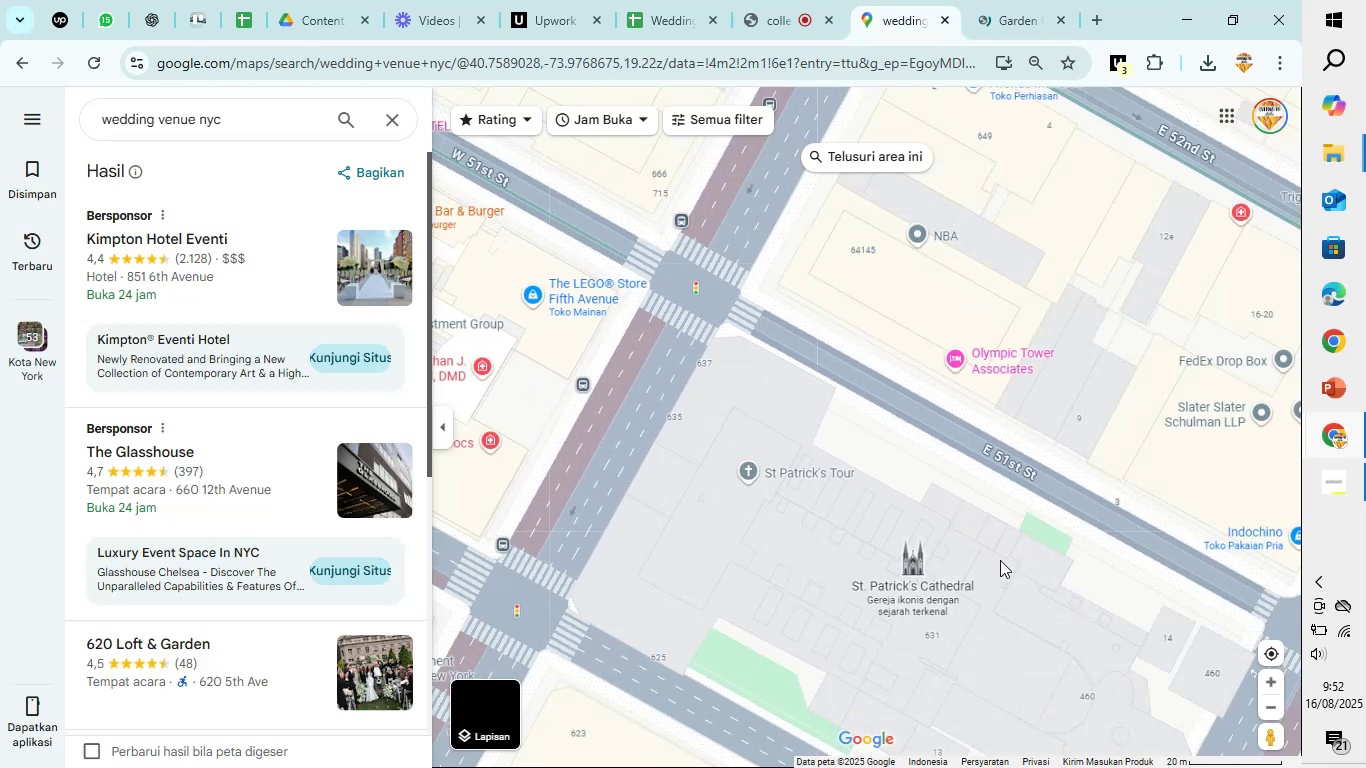 
left_click_drag(start_coordinate=[1051, 552], to_coordinate=[933, 357])
 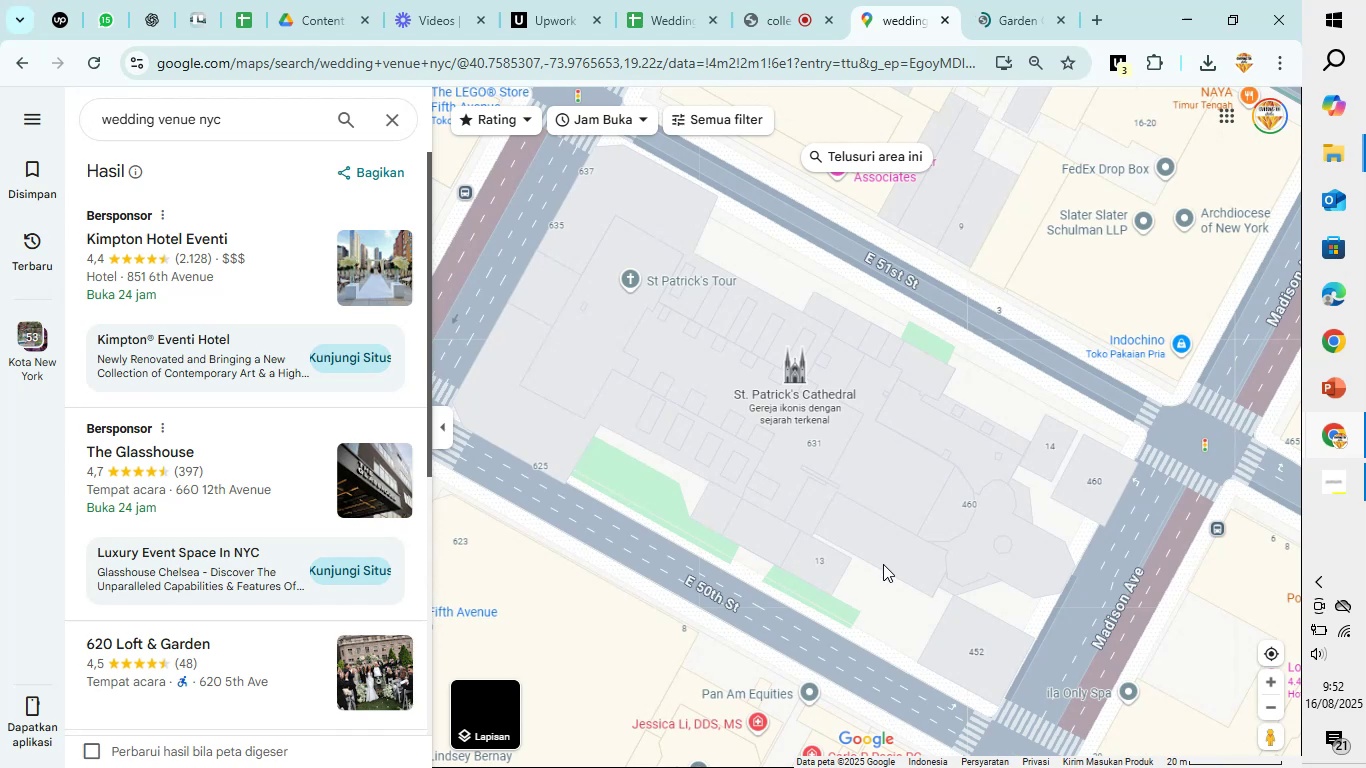 
left_click_drag(start_coordinate=[890, 619], to_coordinate=[894, 410])
 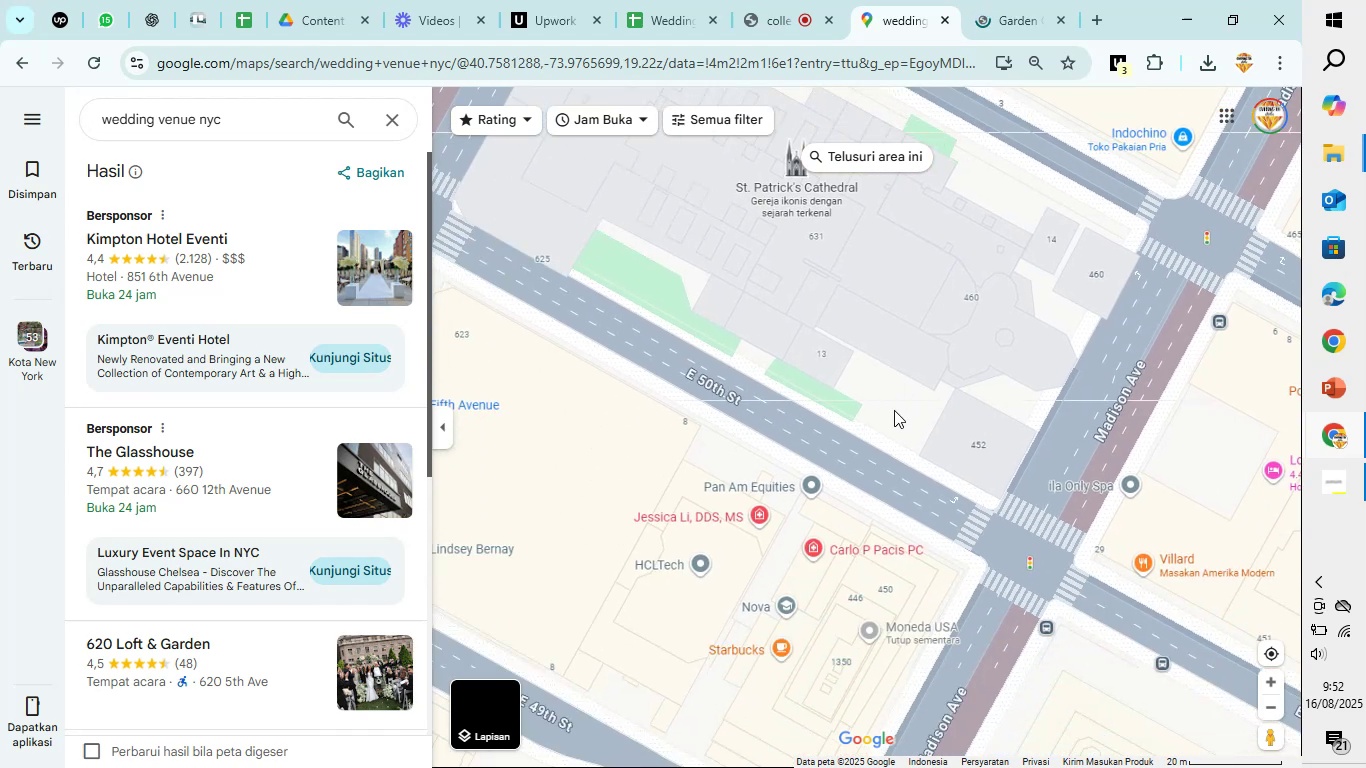 
scroll: coordinate [894, 410], scroll_direction: down, amount: 5.0
 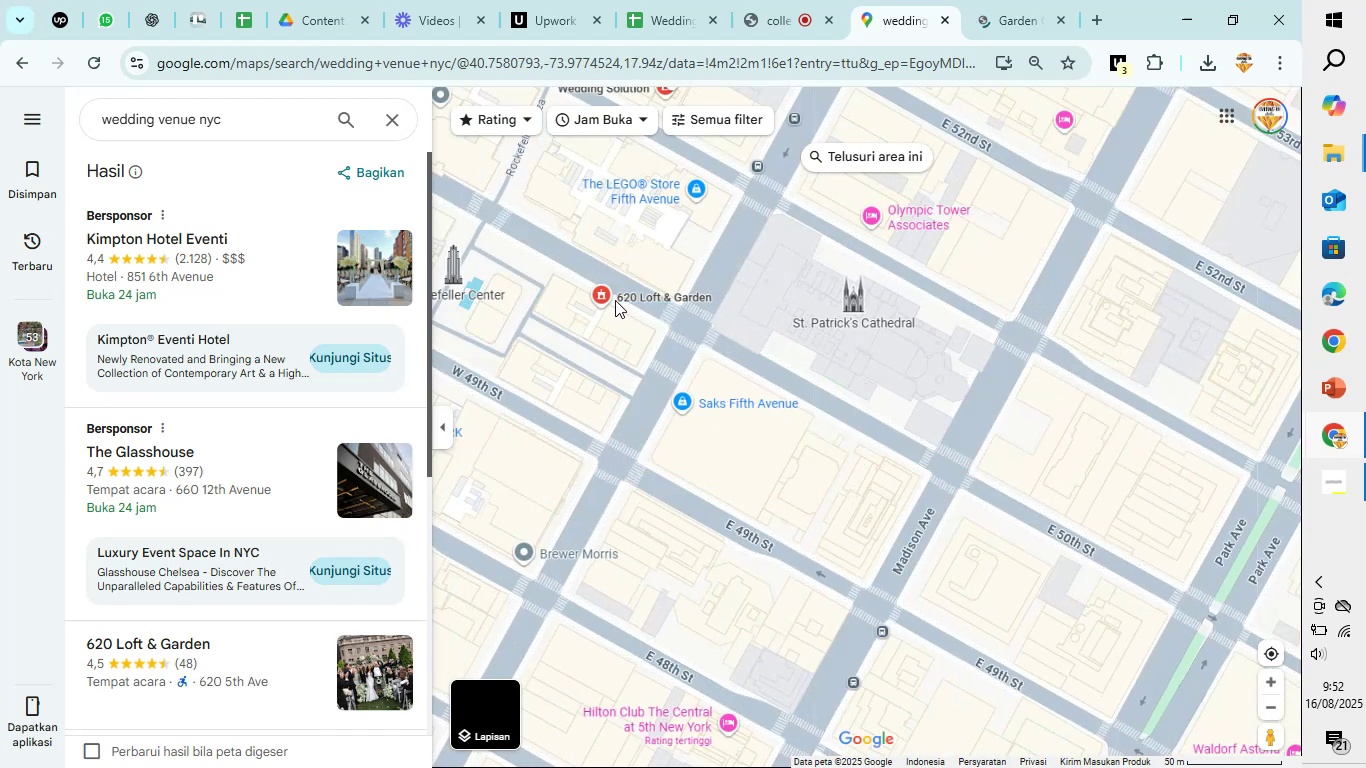 
left_click([610, 290])
 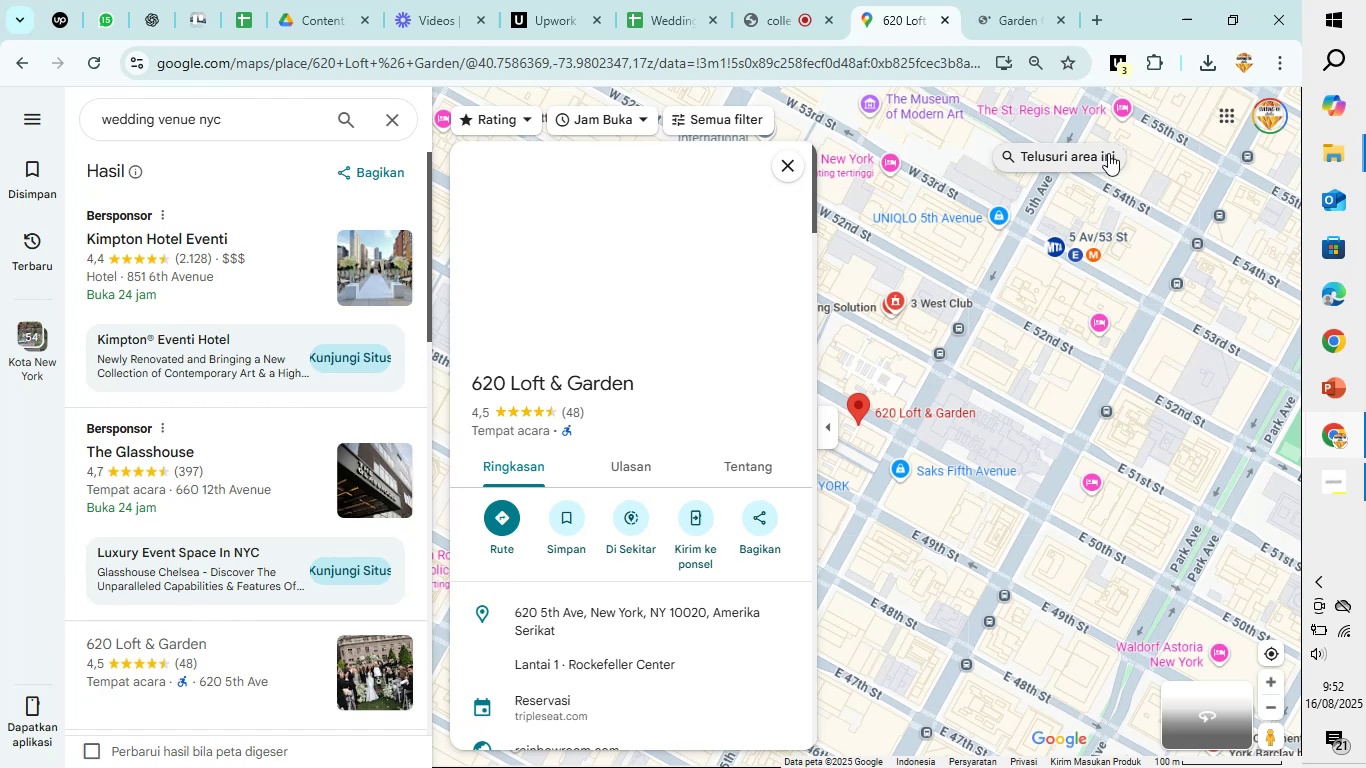 
wait(7.54)
 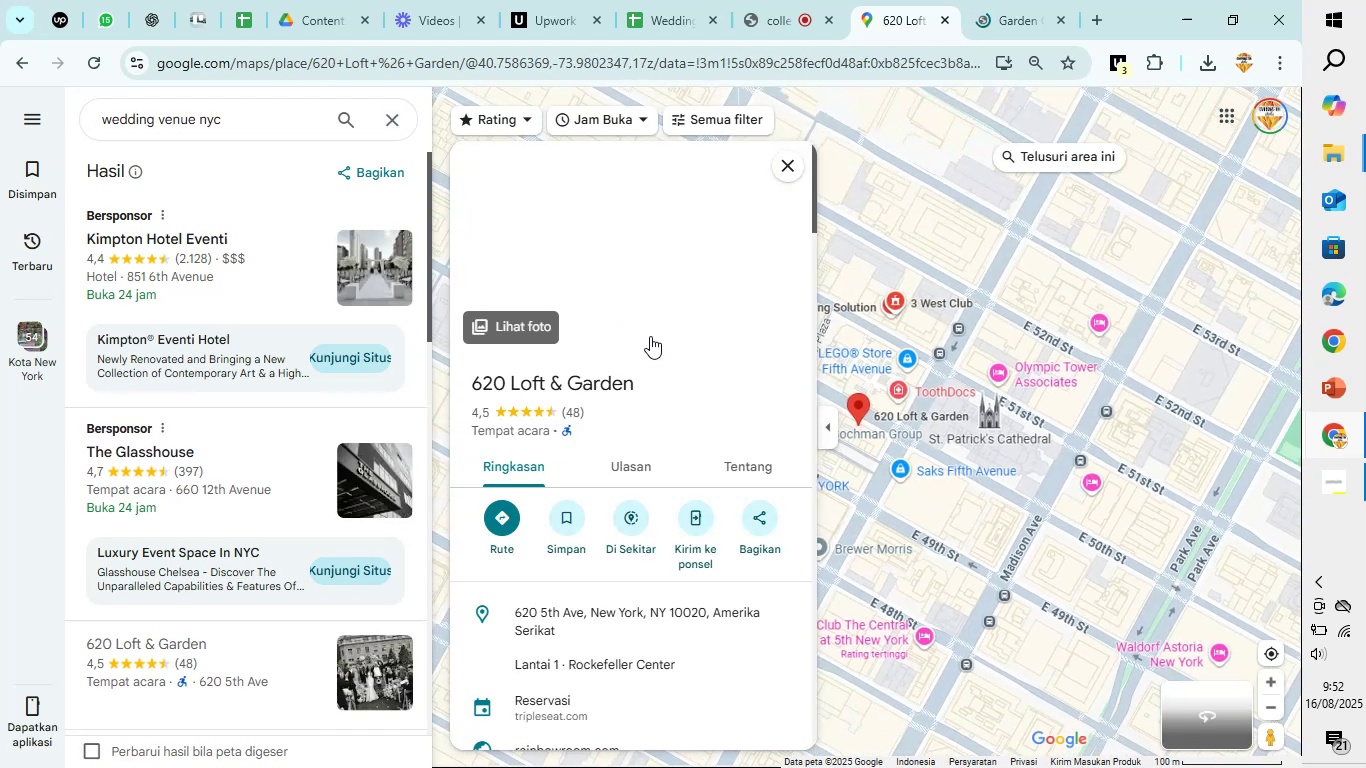 
scroll: coordinate [1006, 258], scroll_direction: down, amount: 2.0
 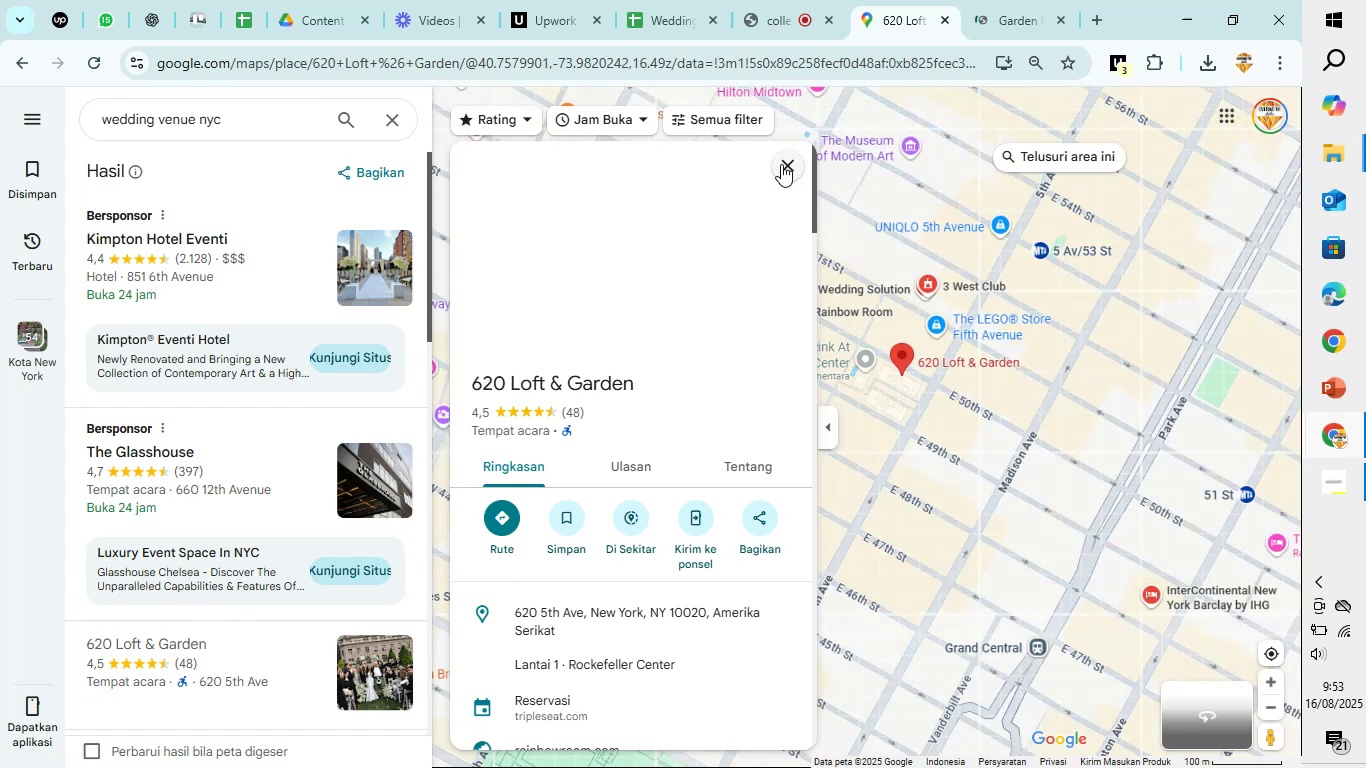 
left_click([781, 164])
 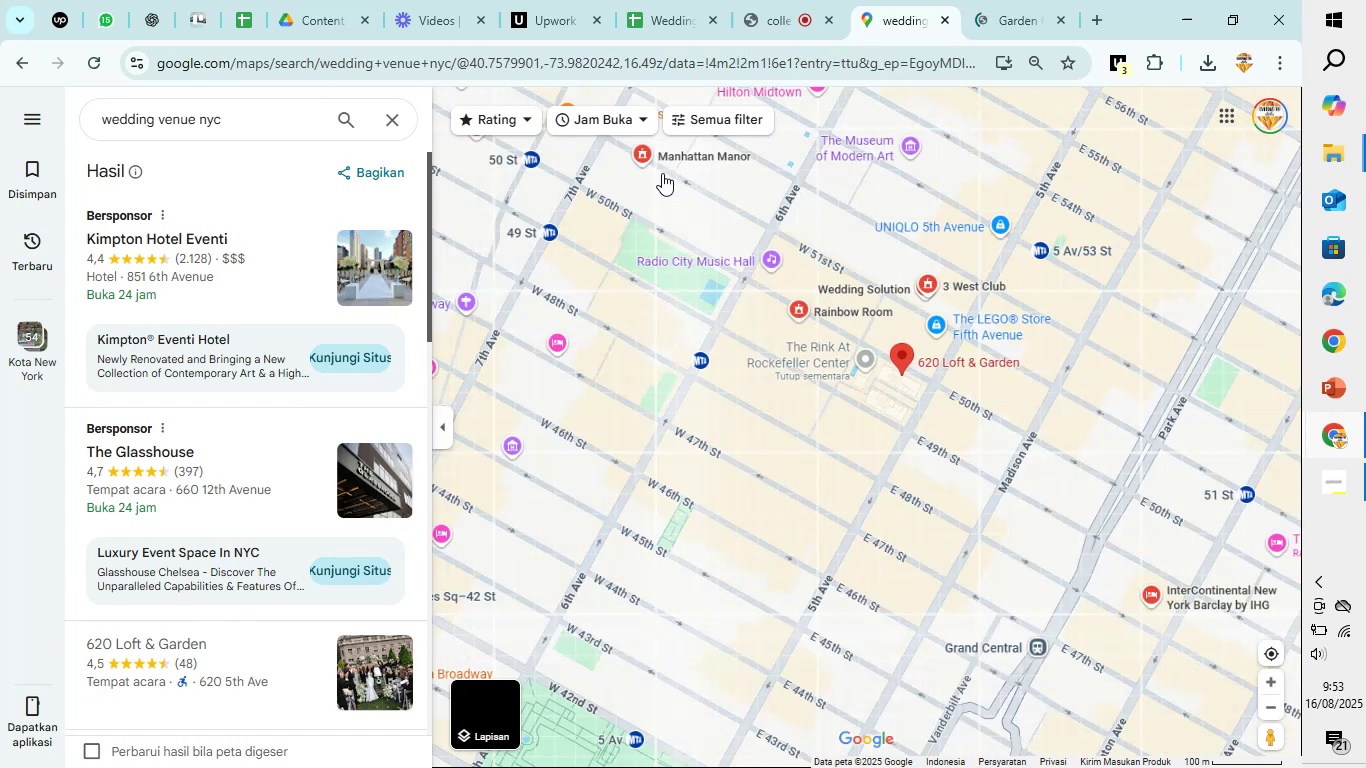 
left_click([643, 162])
 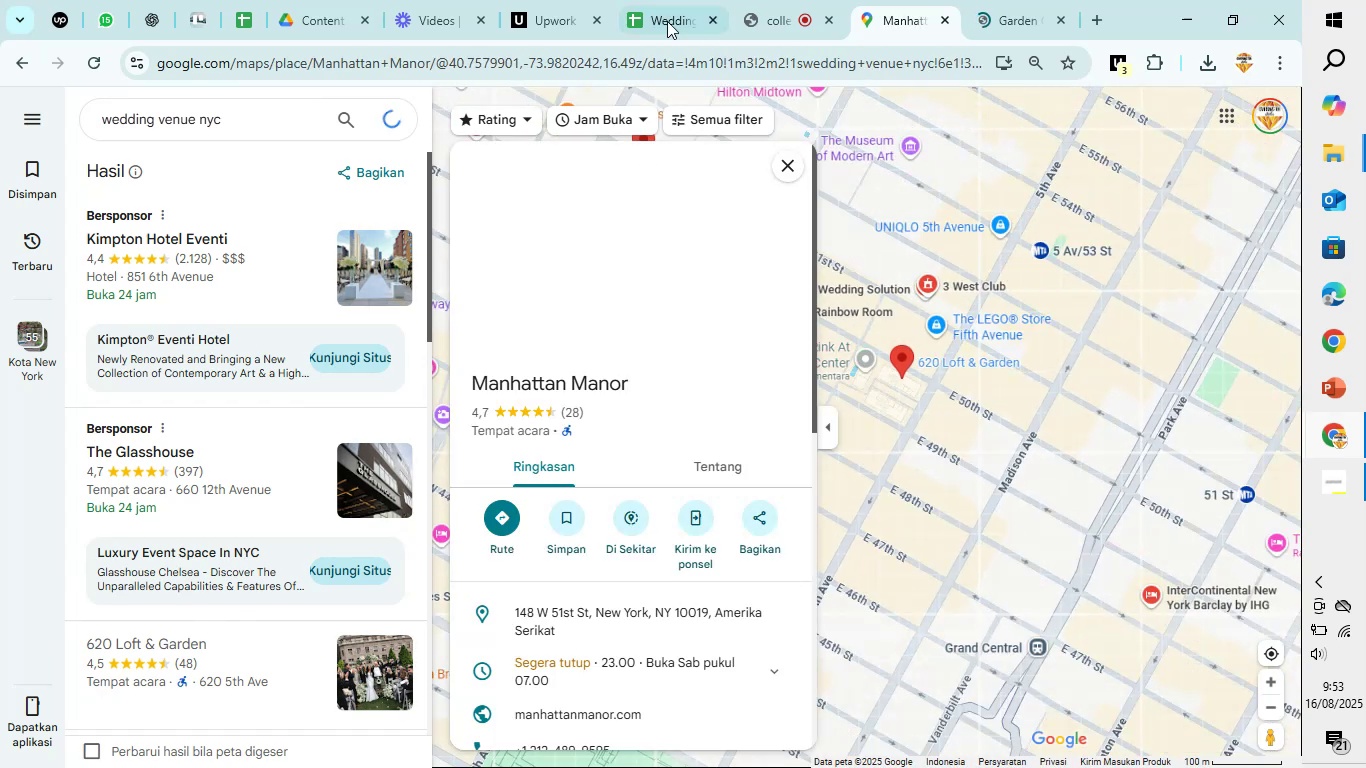 
left_click([667, 19])
 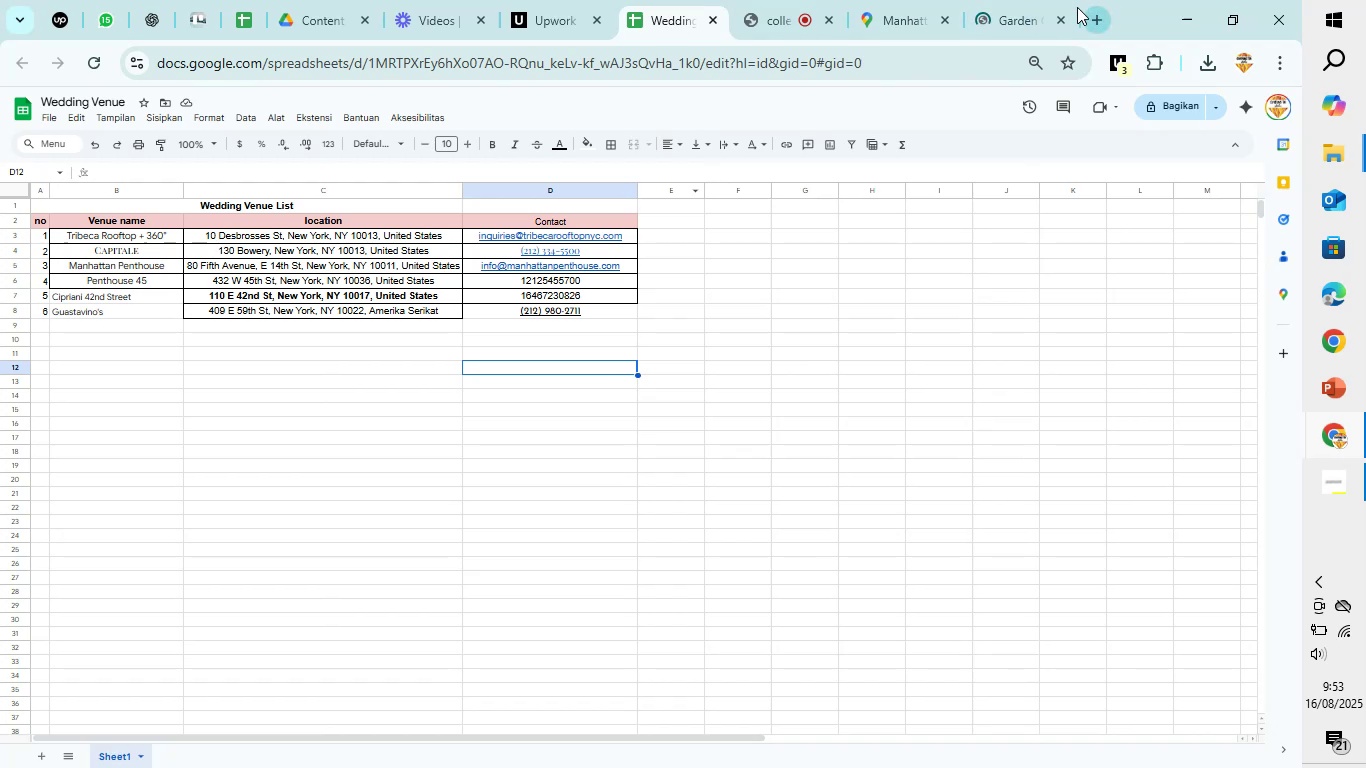 
left_click([926, 1])
 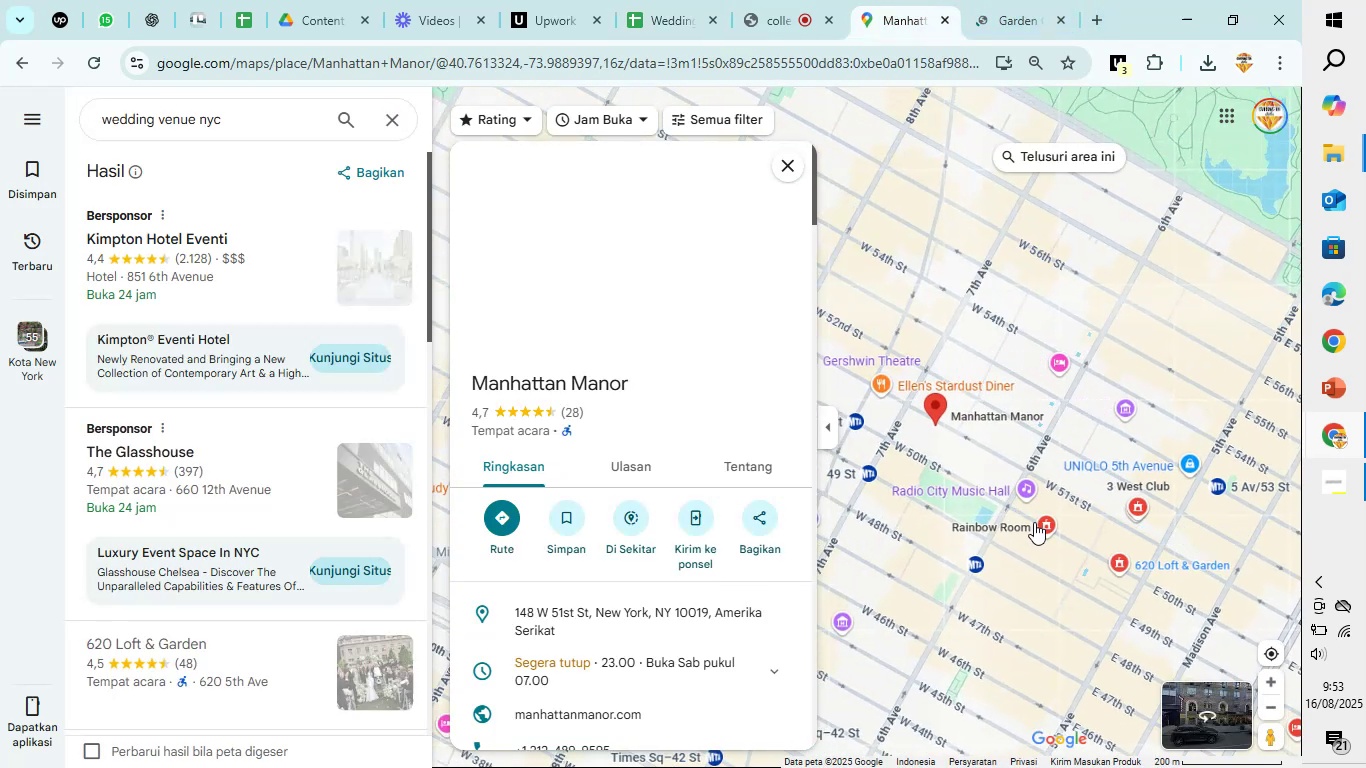 
wait(5.4)
 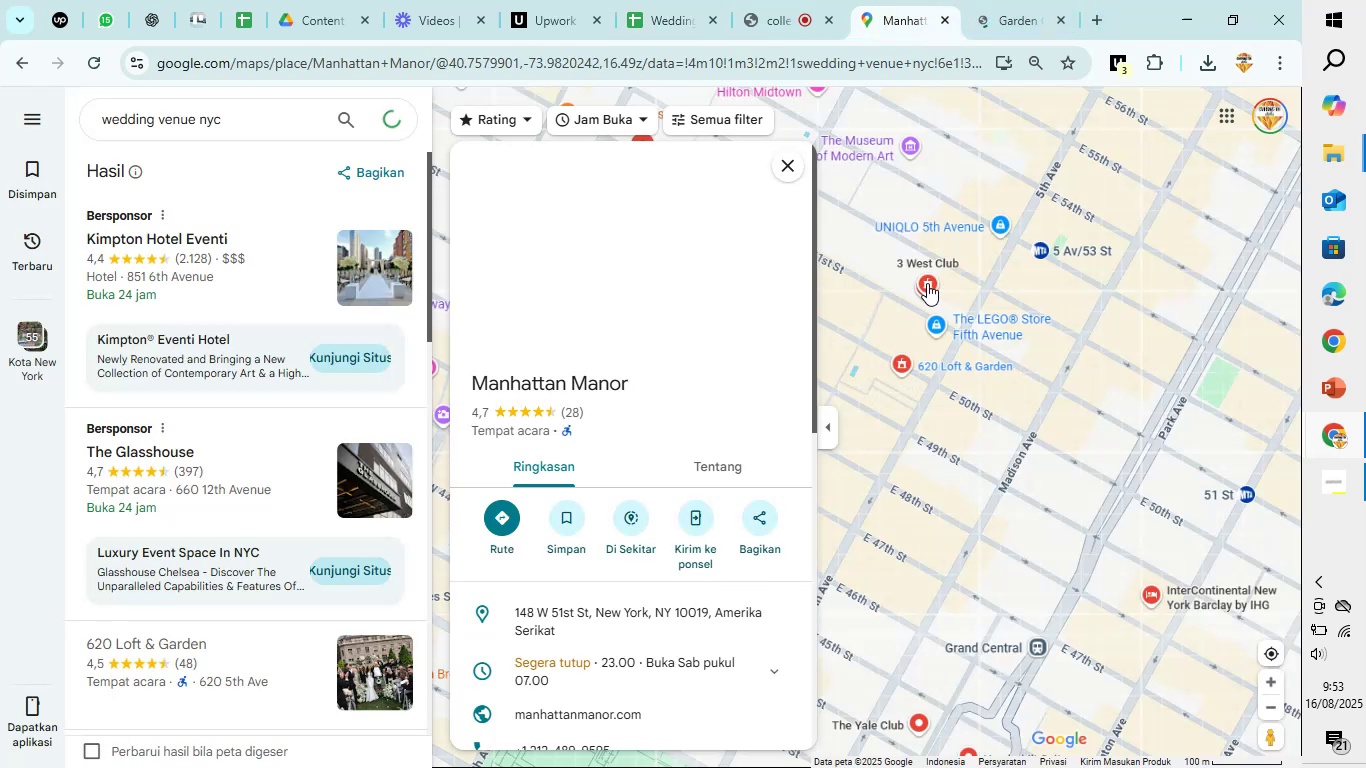 
left_click([1038, 522])
 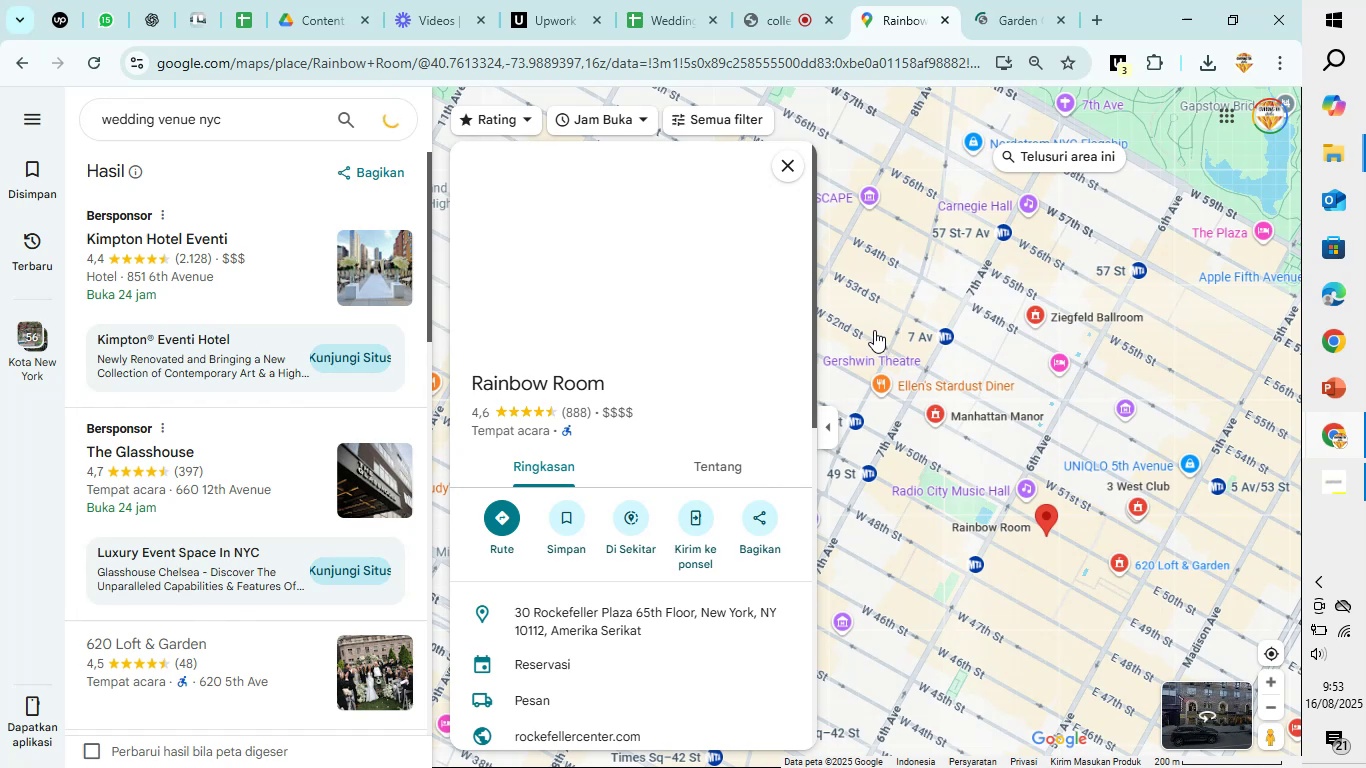 
left_click([790, 162])
 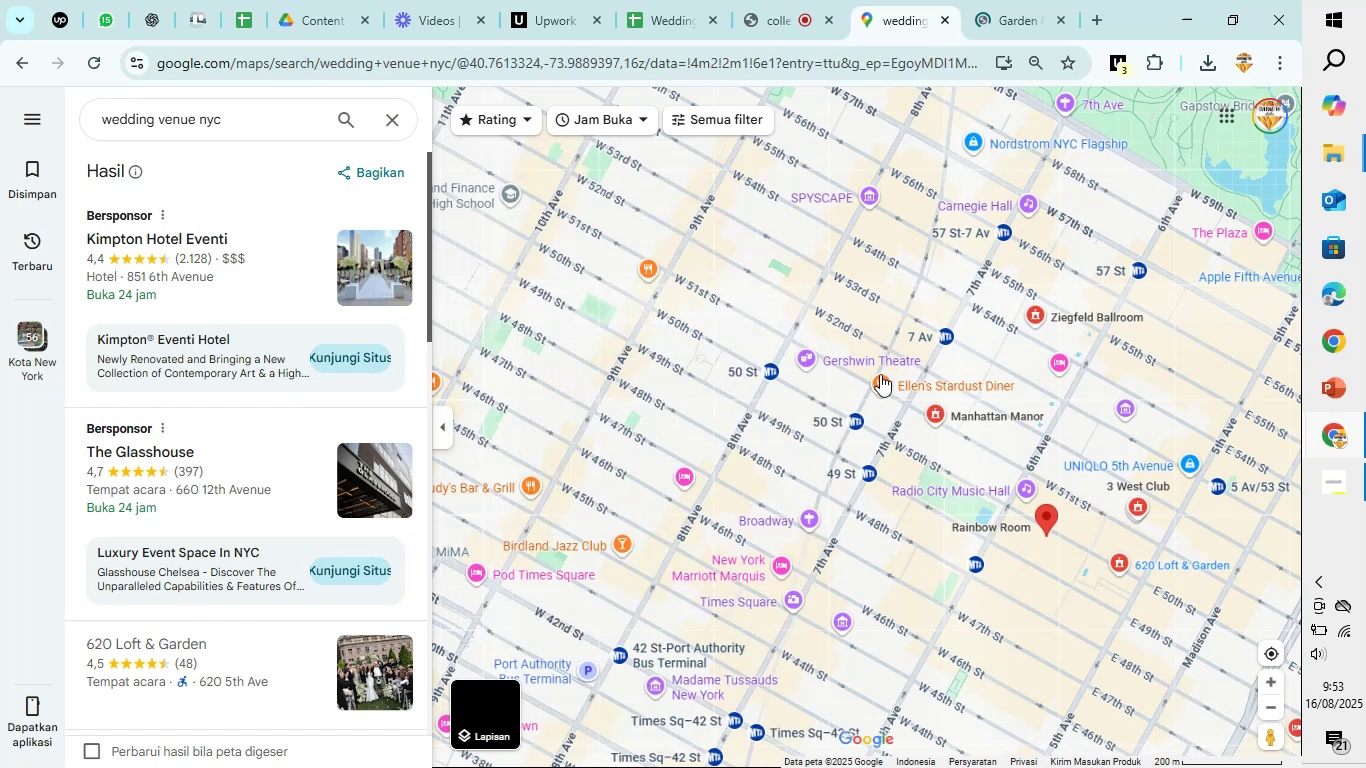 
scroll: coordinate [880, 374], scroll_direction: down, amount: 4.0
 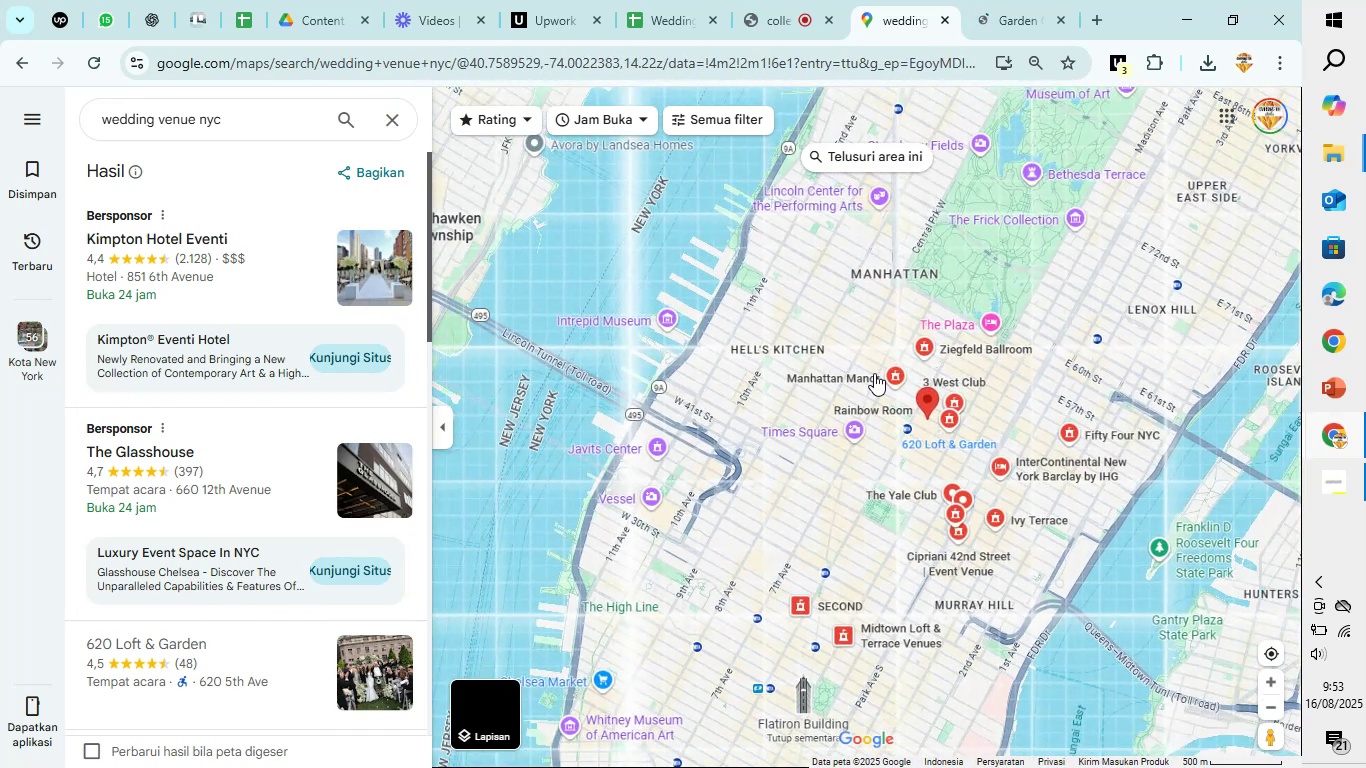 
wait(8.24)
 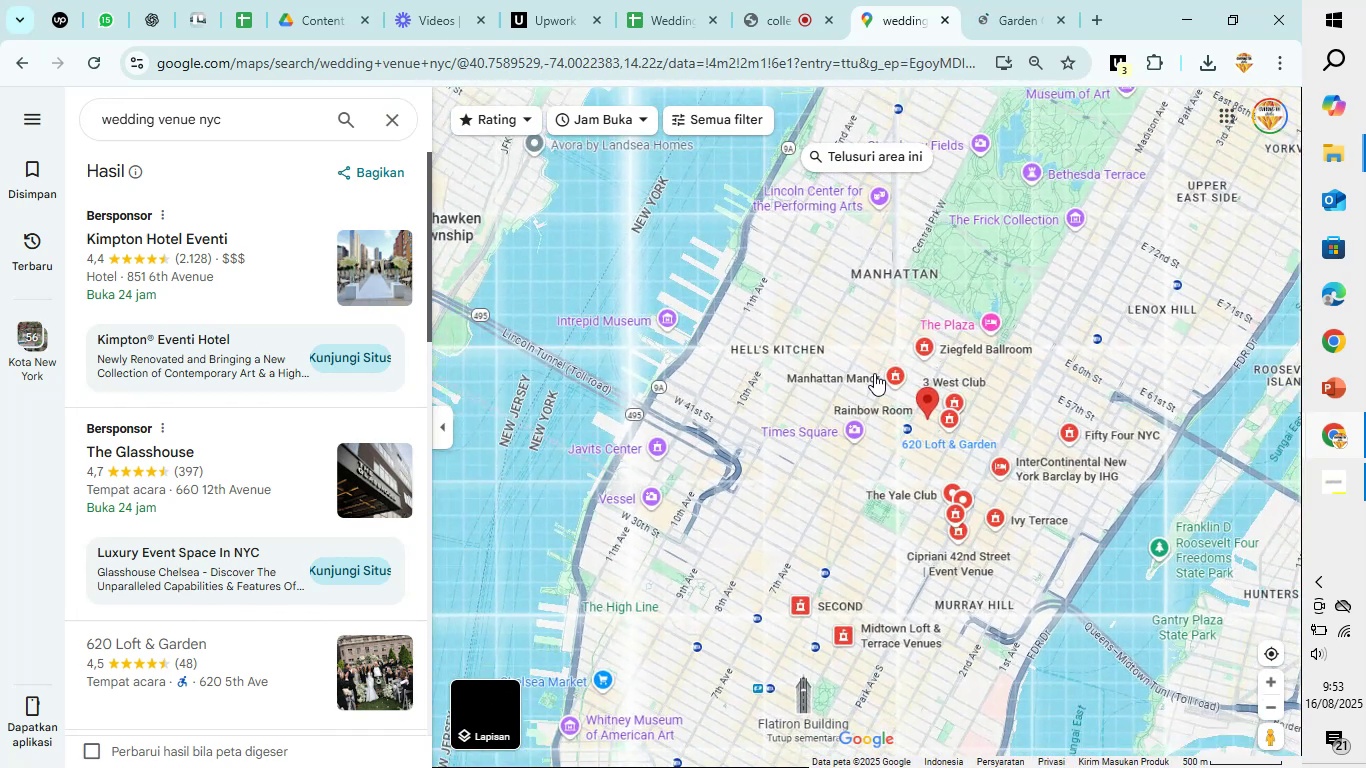 
scroll: coordinate [1110, 500], scroll_direction: up, amount: 2.0
 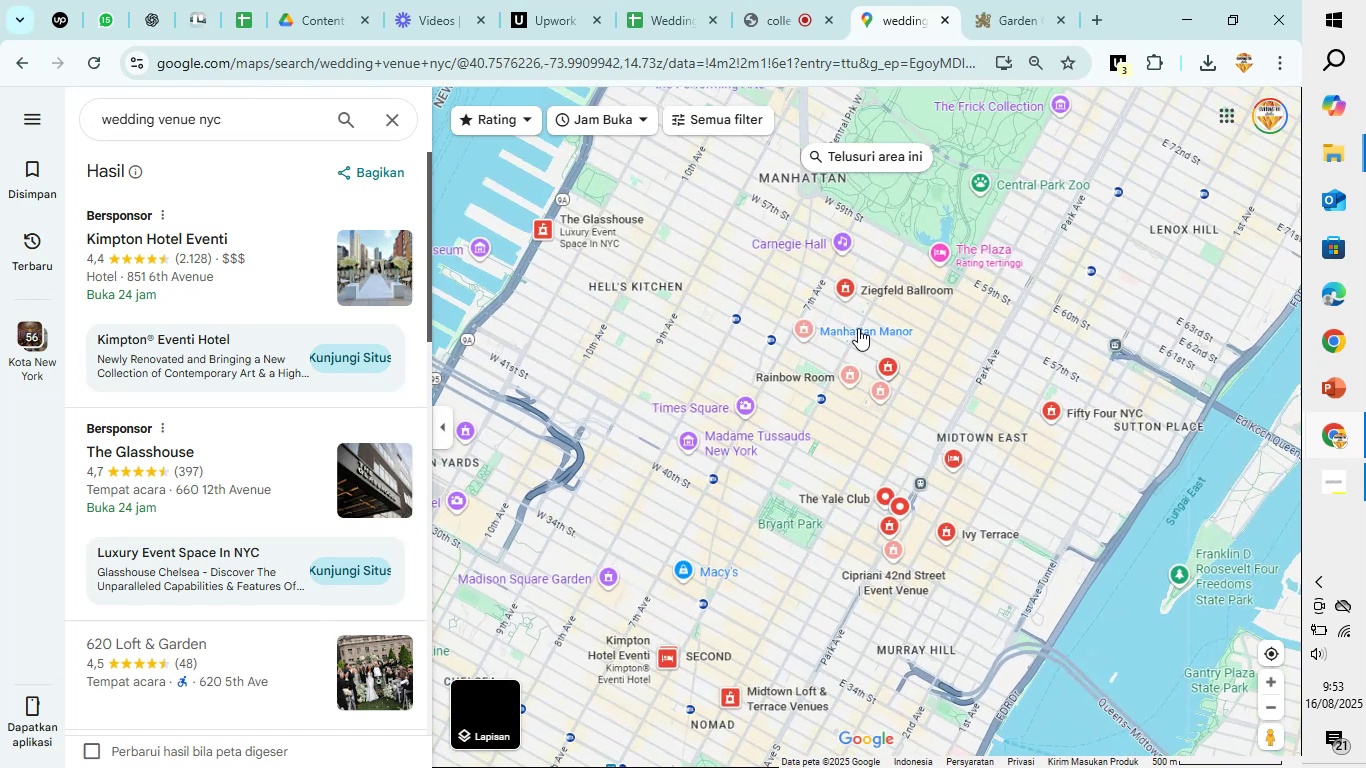 
left_click([848, 291])
 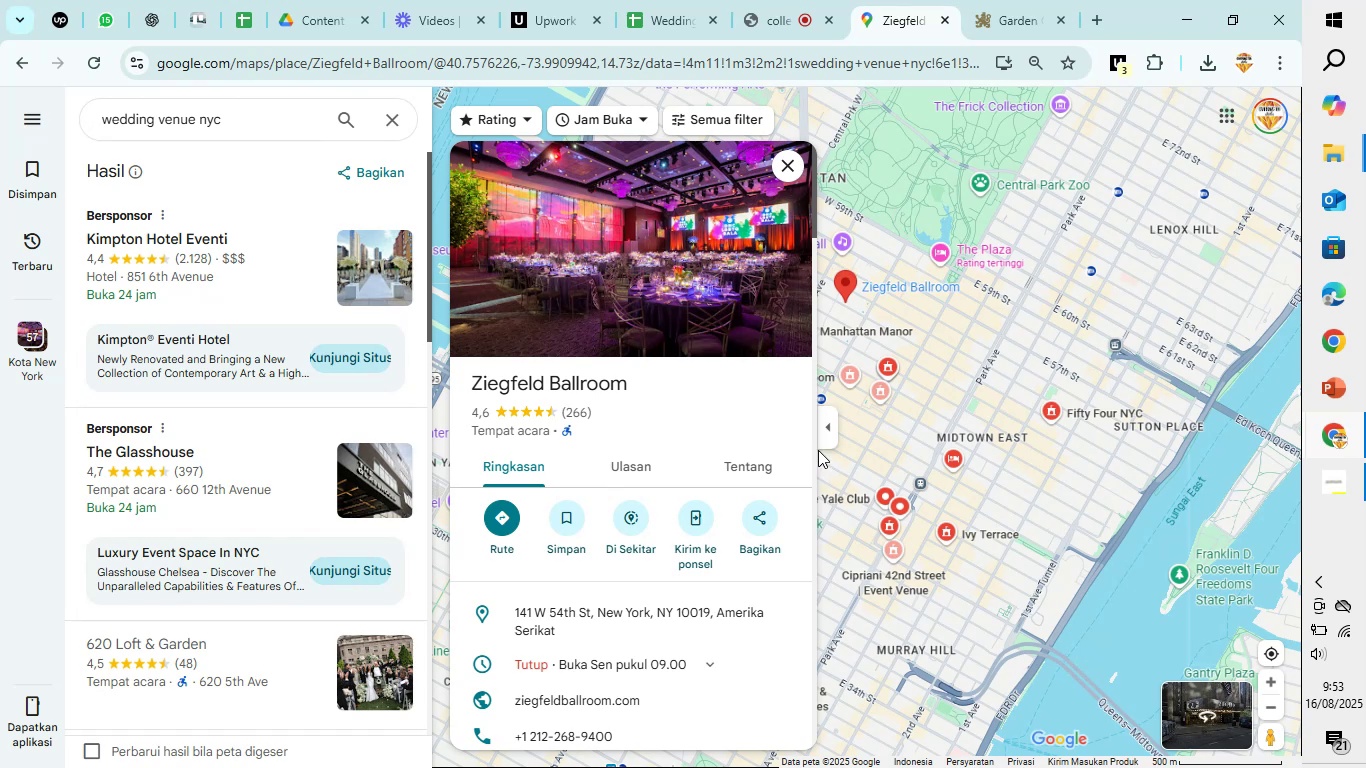 
scroll: coordinate [647, 523], scroll_direction: down, amount: 8.0
 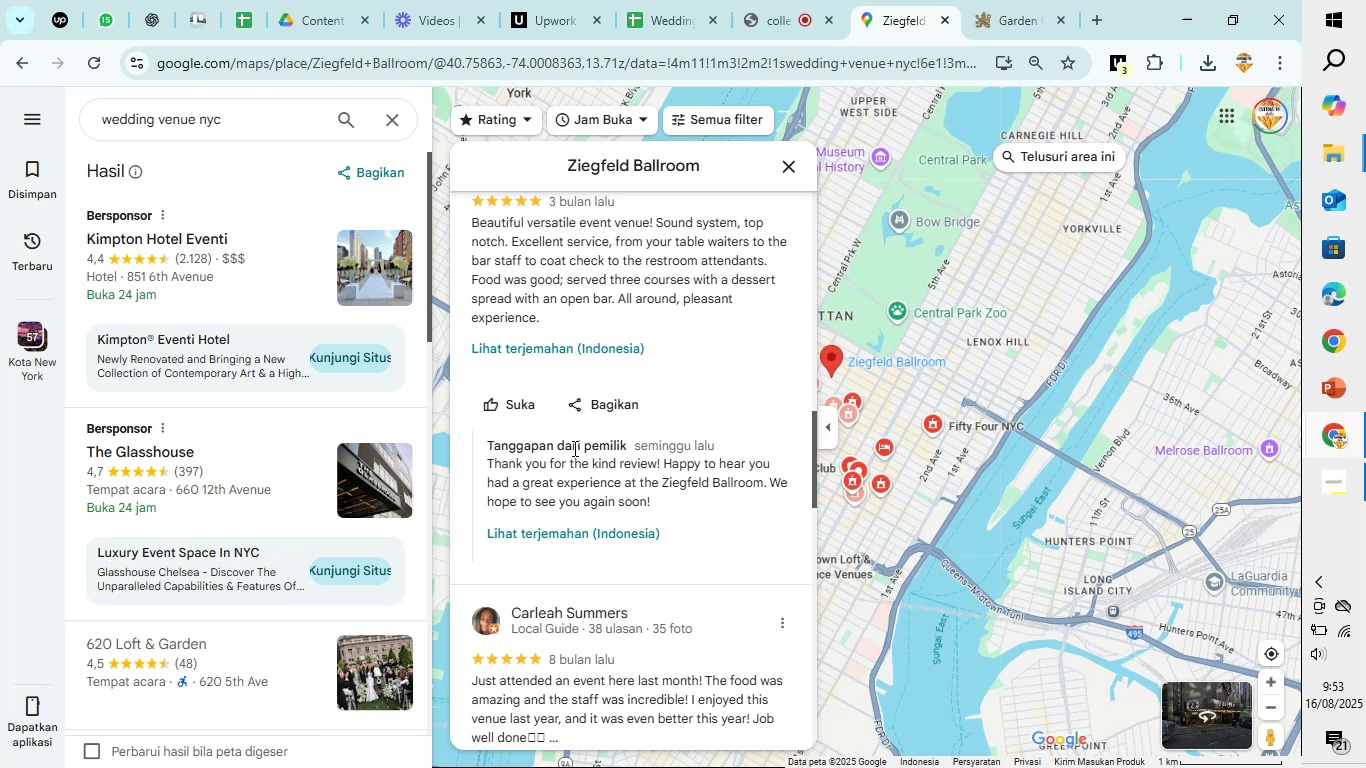 
scroll: coordinate [878, 408], scroll_direction: up, amount: 21.0
 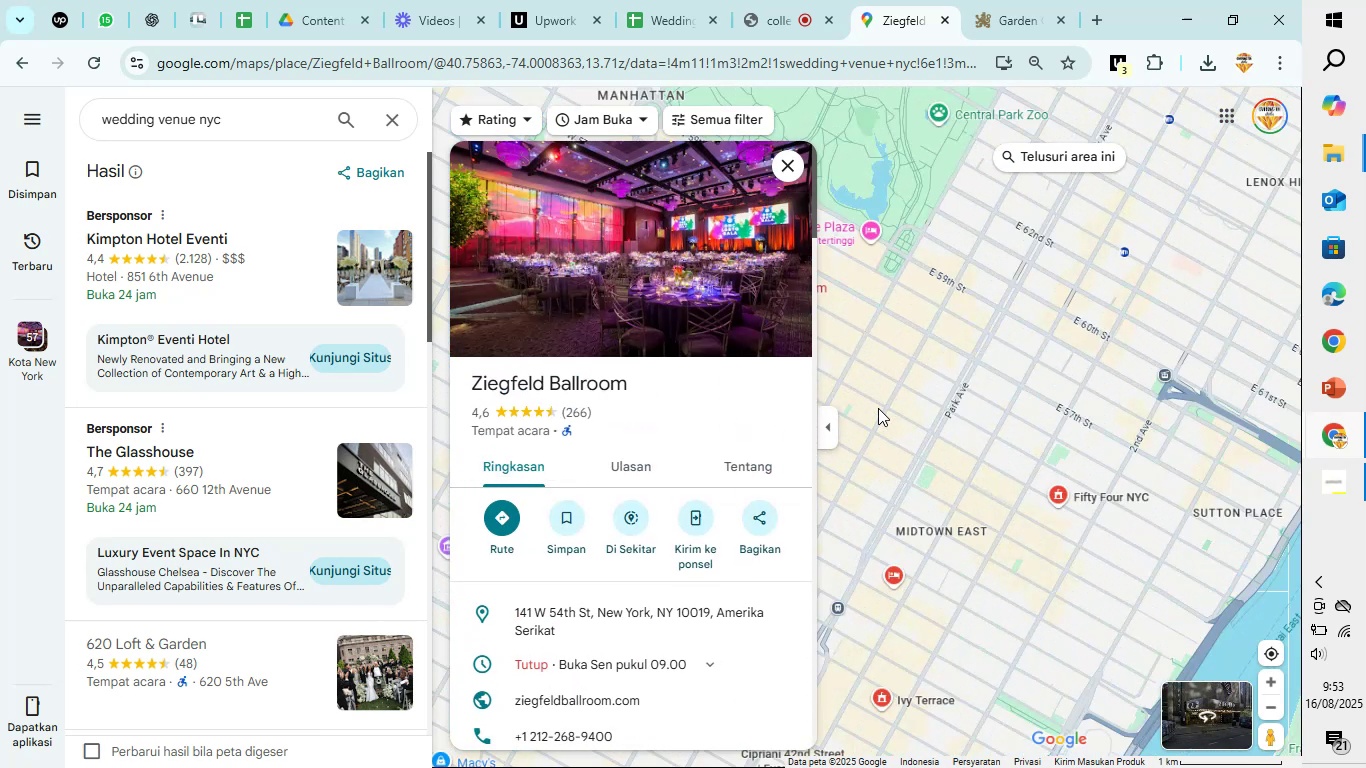 
left_click_drag(start_coordinate=[886, 397], to_coordinate=[1147, 546])
 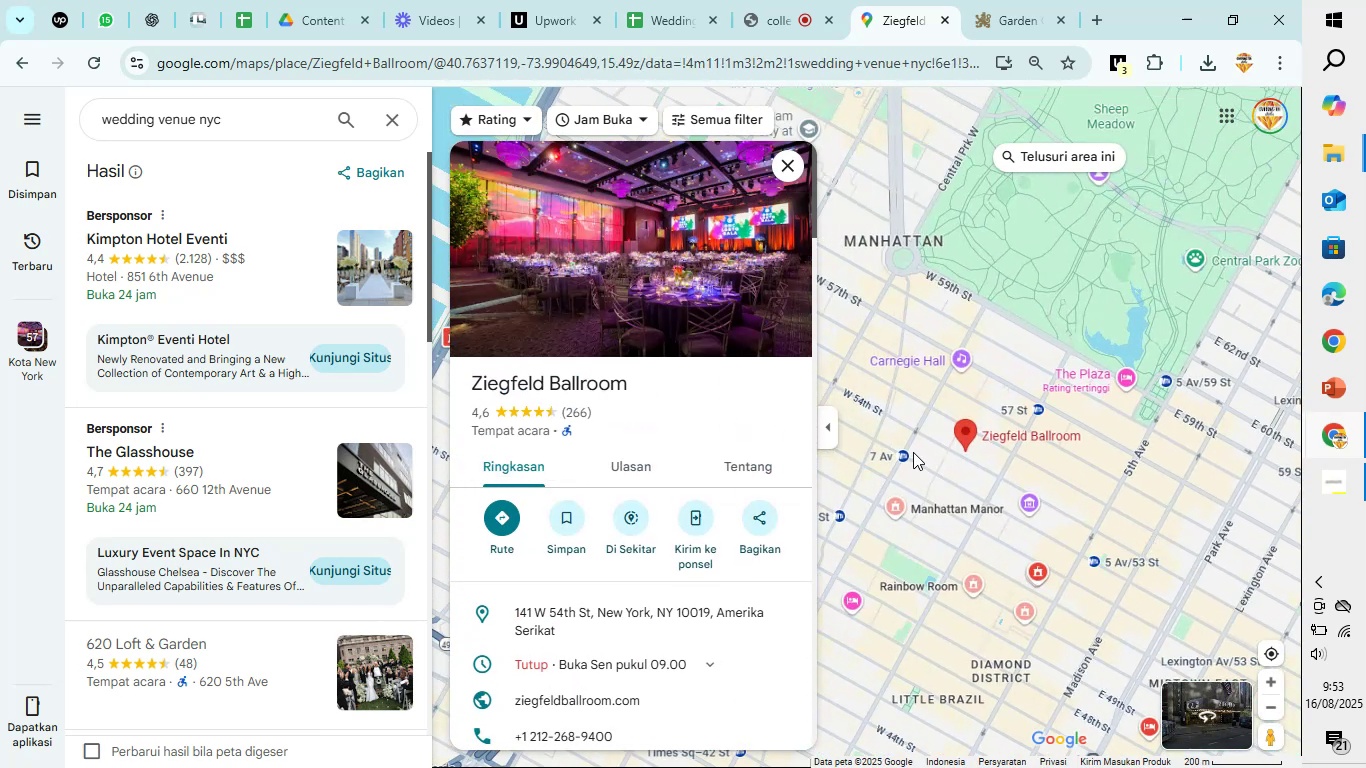 
scroll: coordinate [913, 452], scroll_direction: up, amount: 9.0
 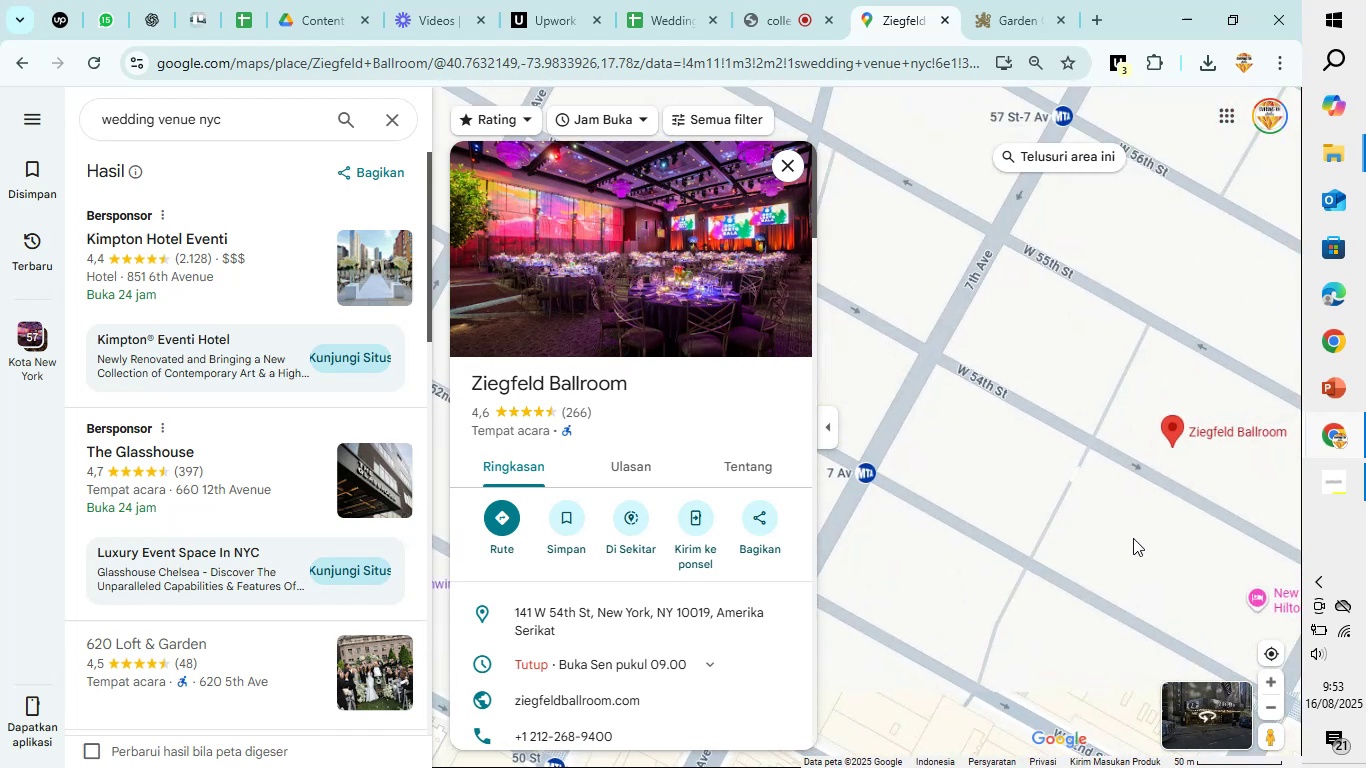 
left_click_drag(start_coordinate=[1174, 574], to_coordinate=[1068, 563])
 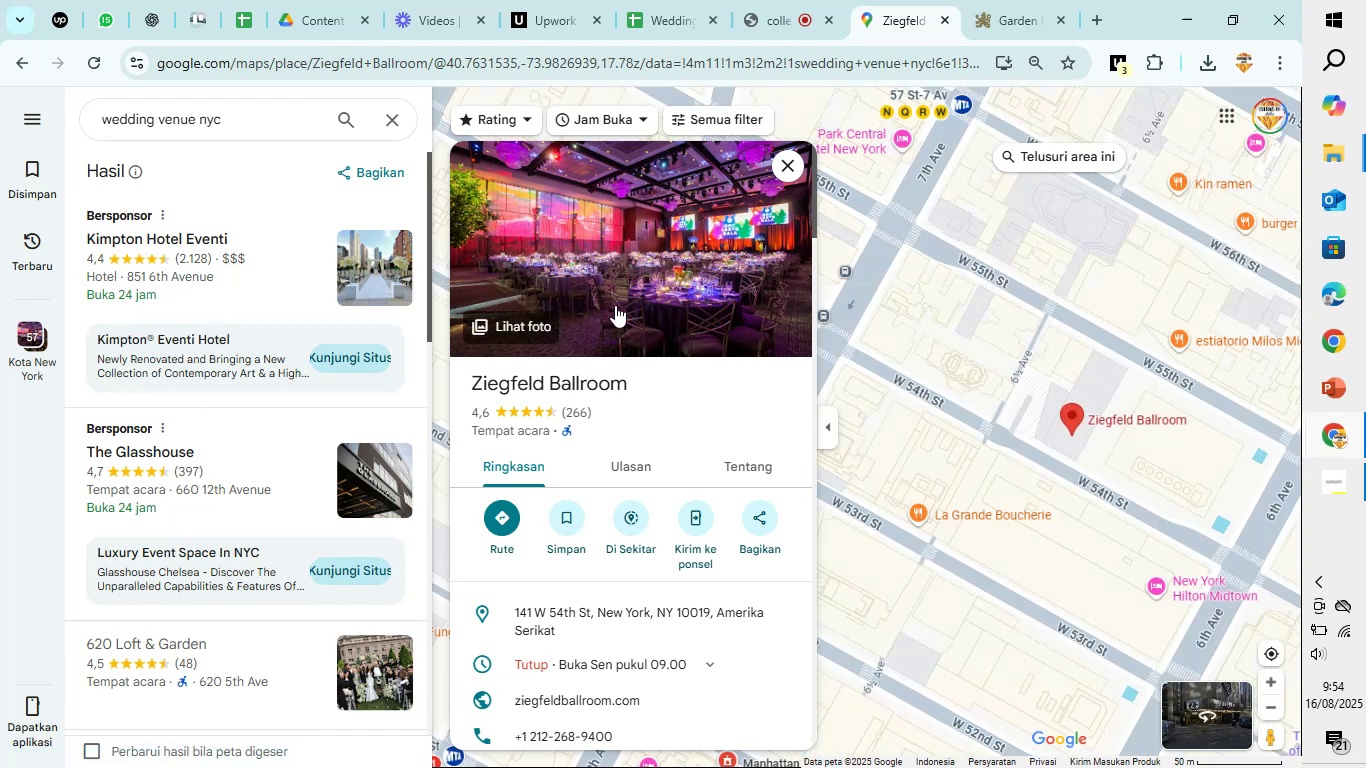 
wait(6.67)
 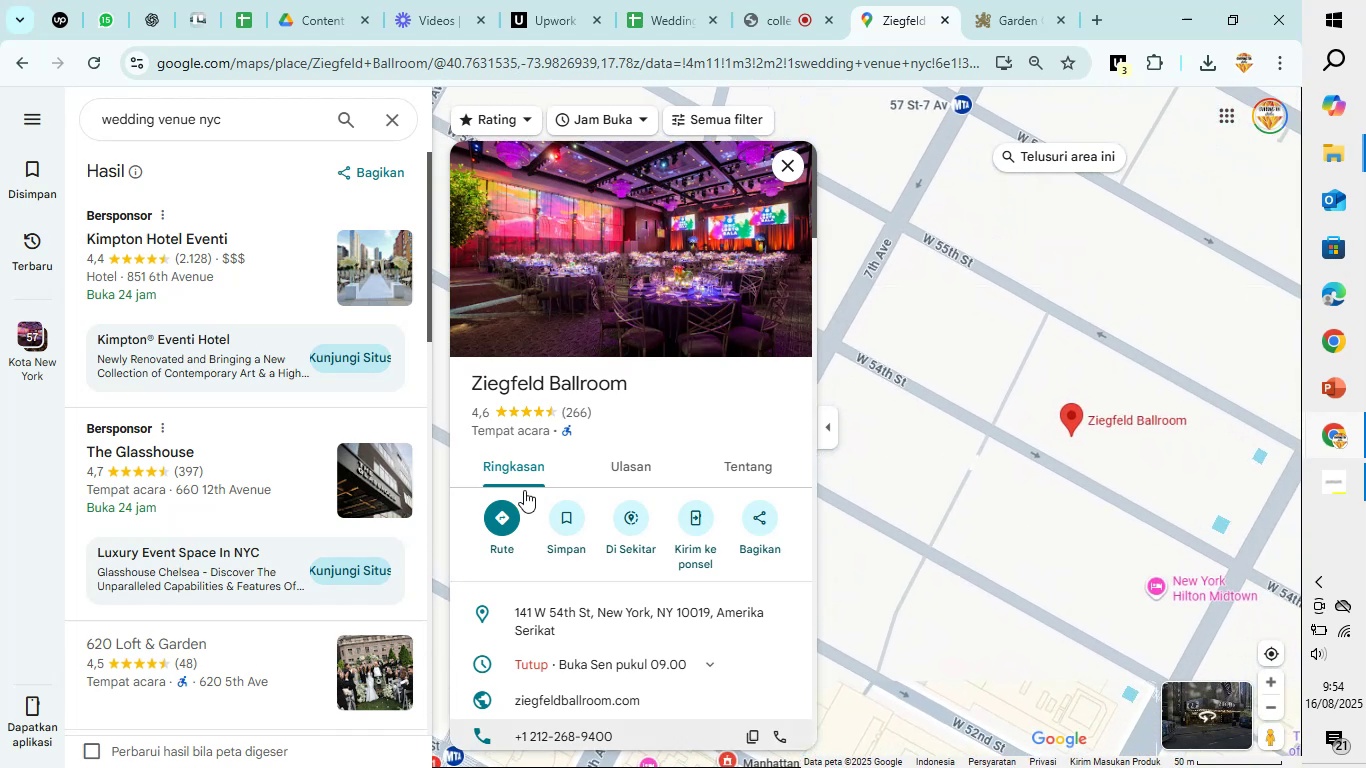 
scroll: coordinate [666, 479], scroll_direction: down, amount: 10.0
 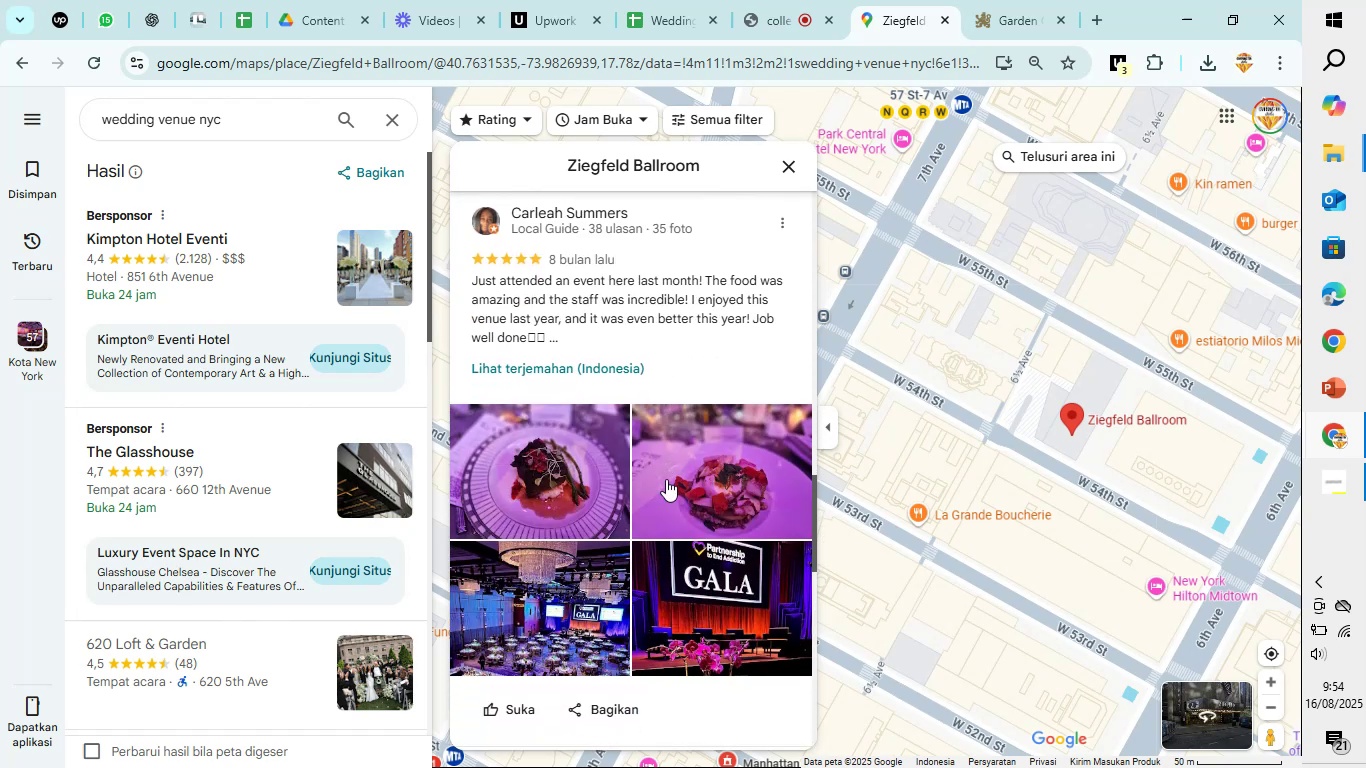 
scroll: coordinate [666, 479], scroll_direction: down, amount: 9.0
 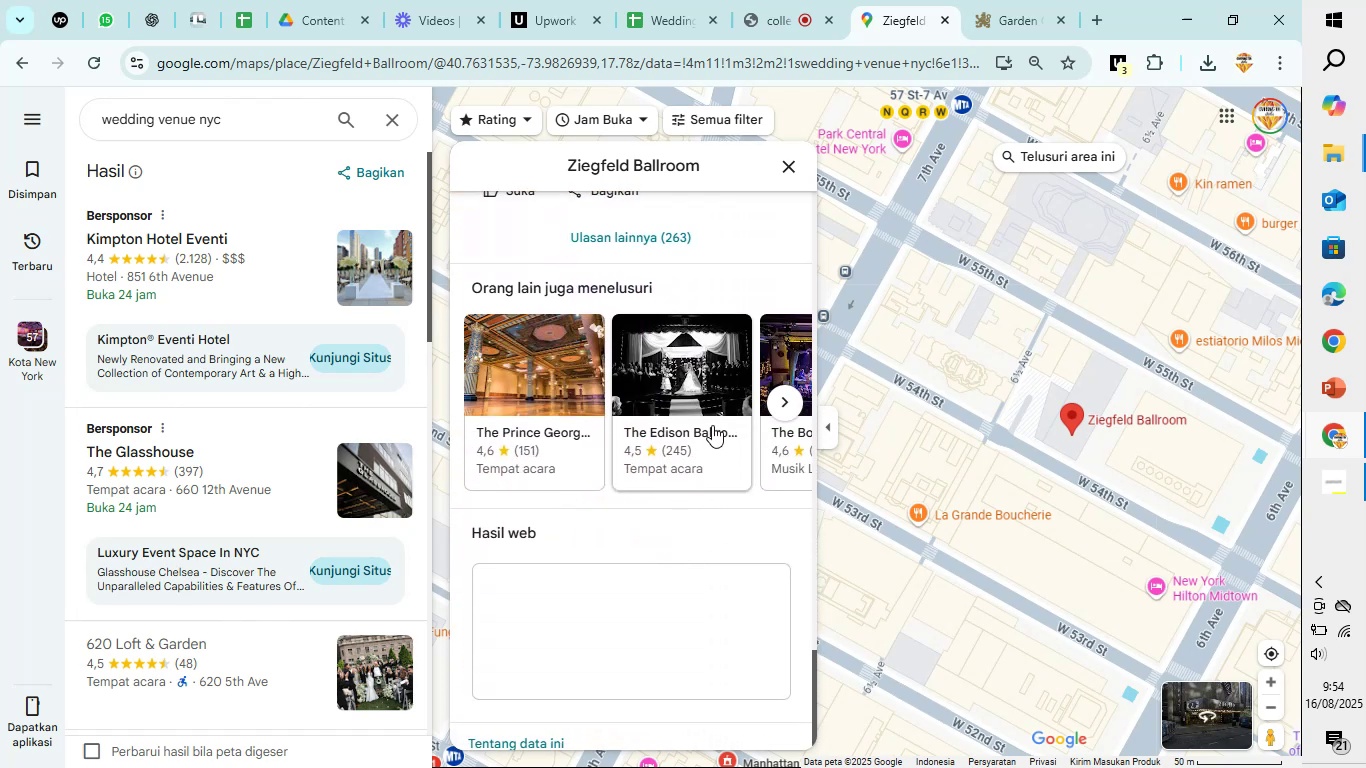 
left_click([807, 402])
 